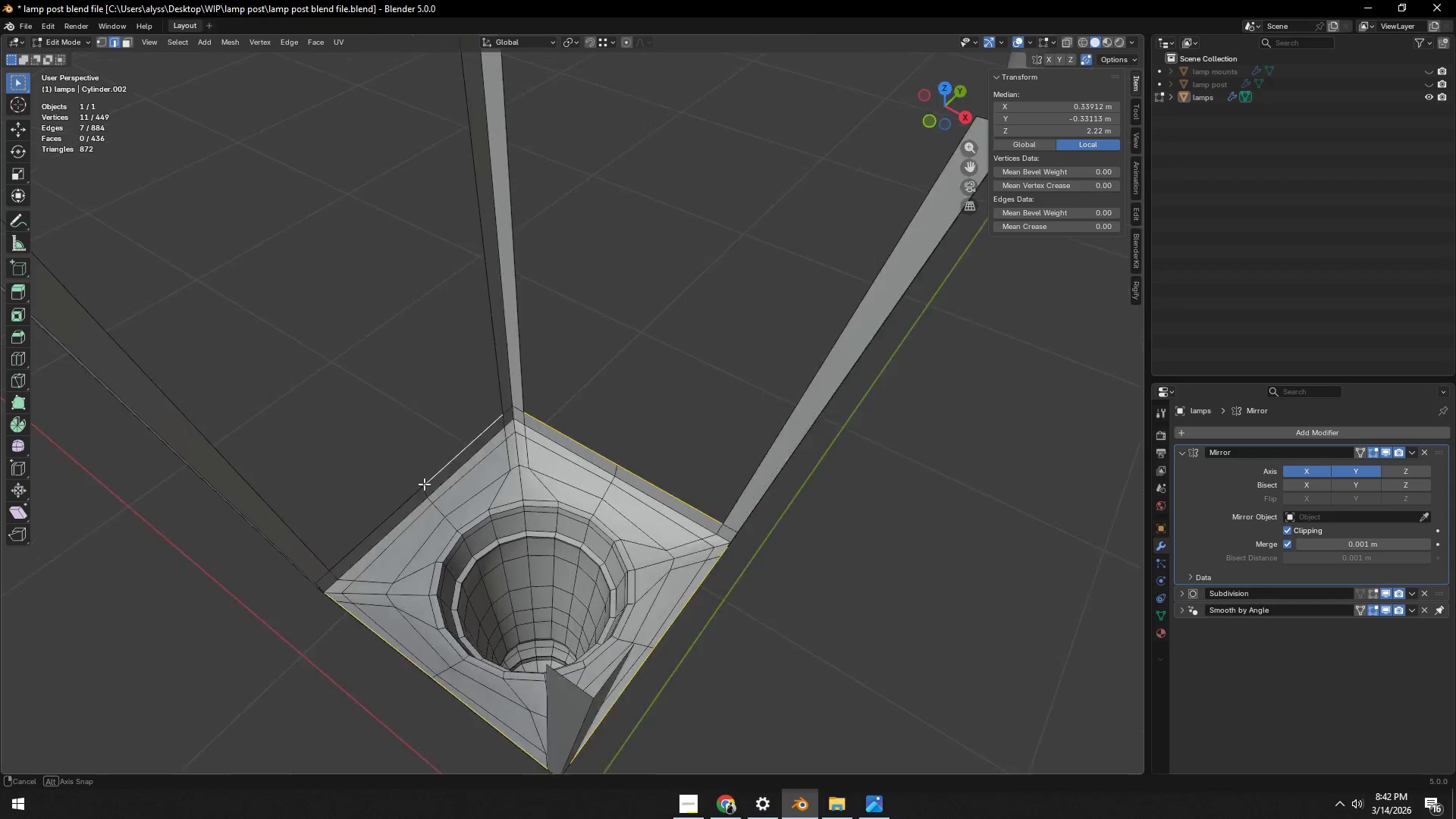 
hold_key(key=ShiftLeft, duration=0.98)
 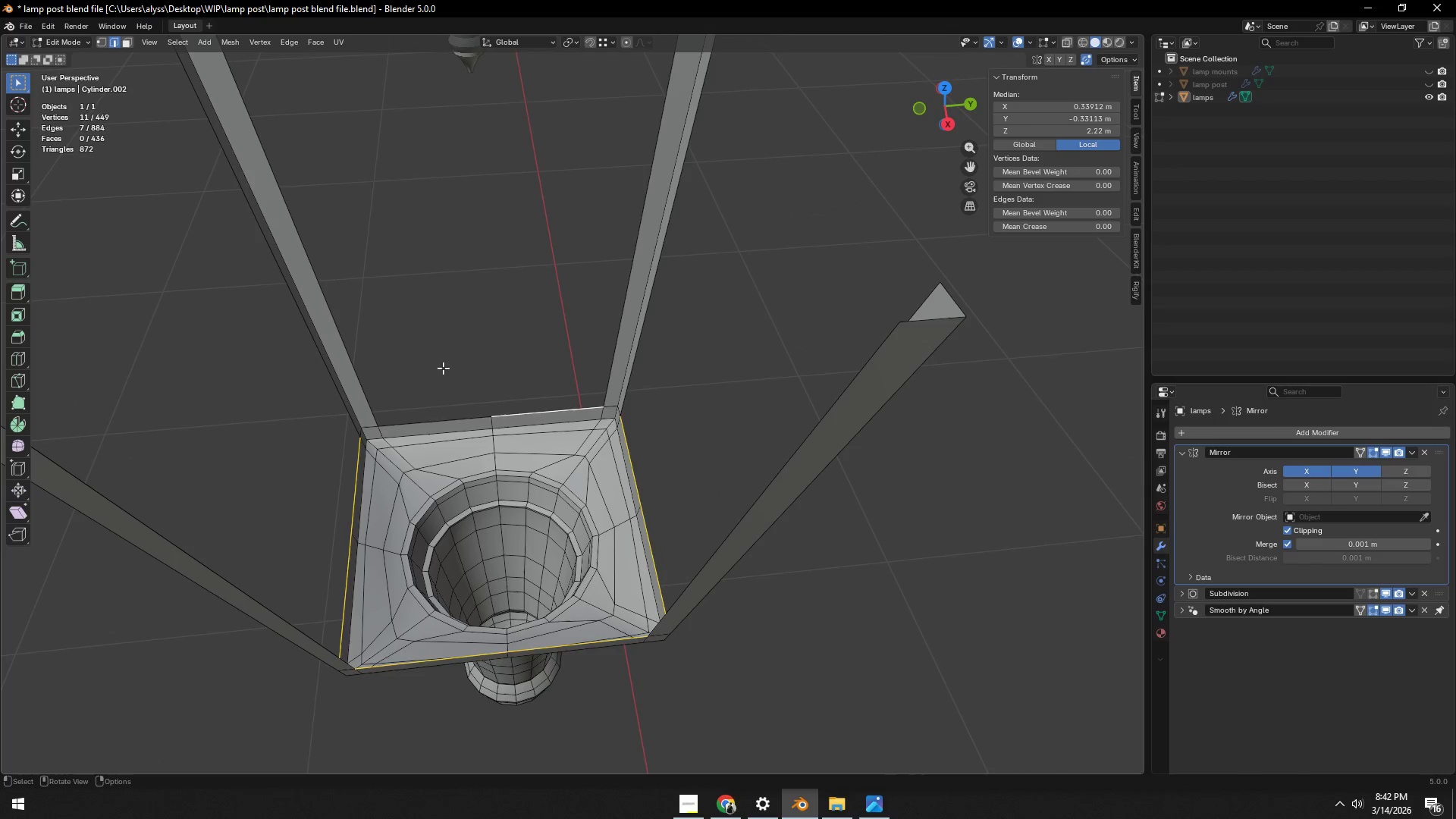 
left_click([443, 368])
 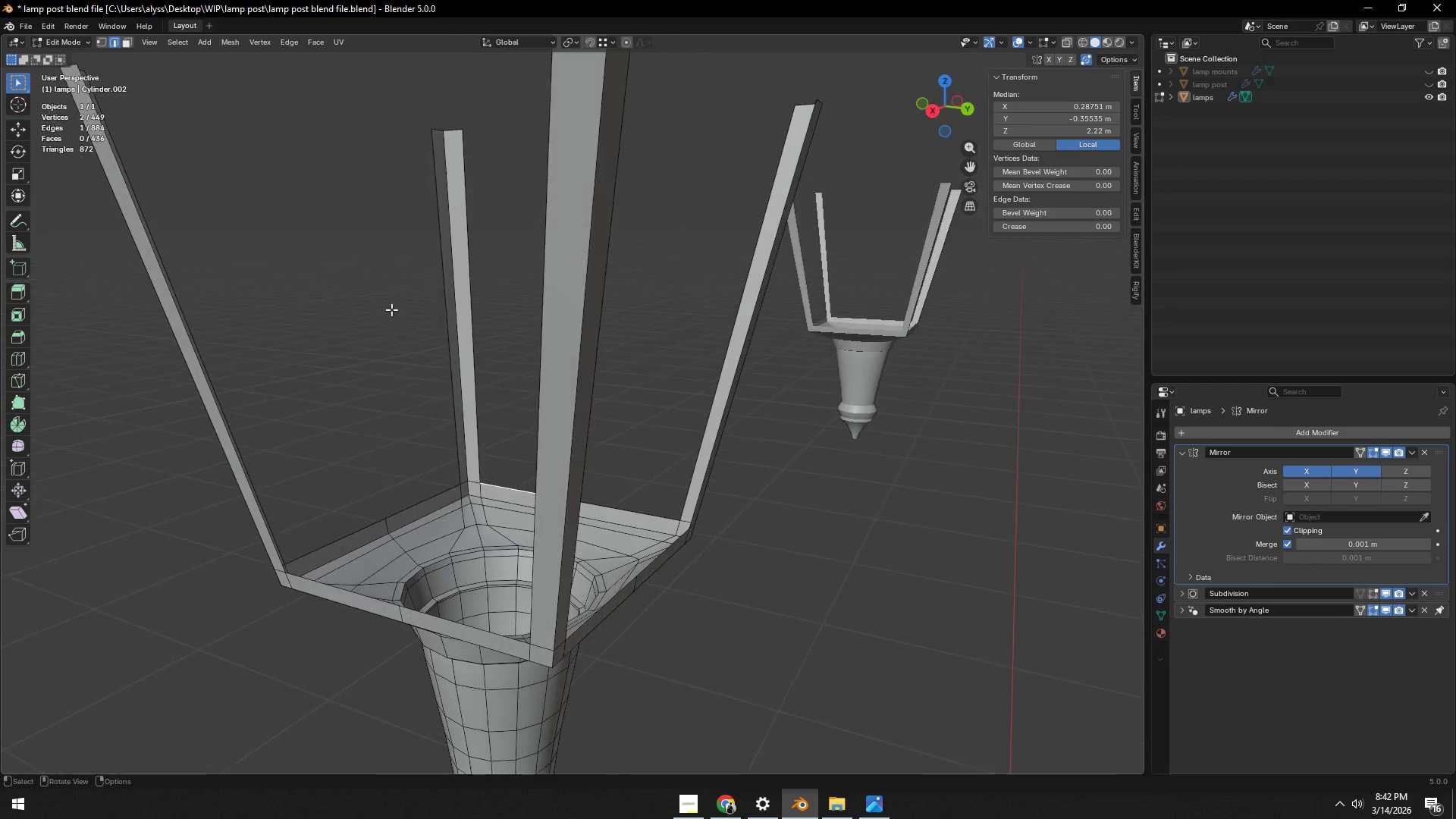 
key(3)
 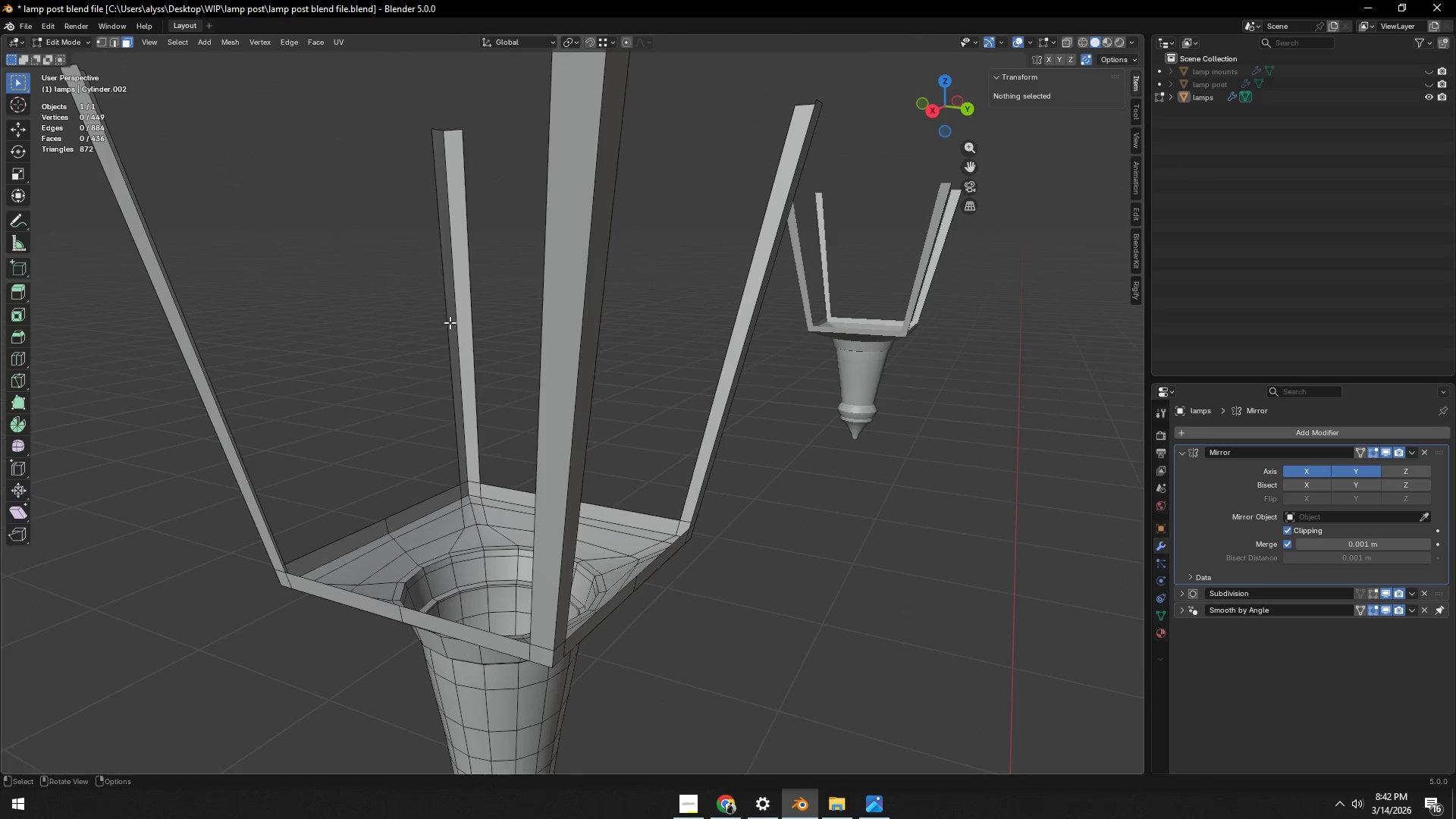 
left_click([452, 321])
 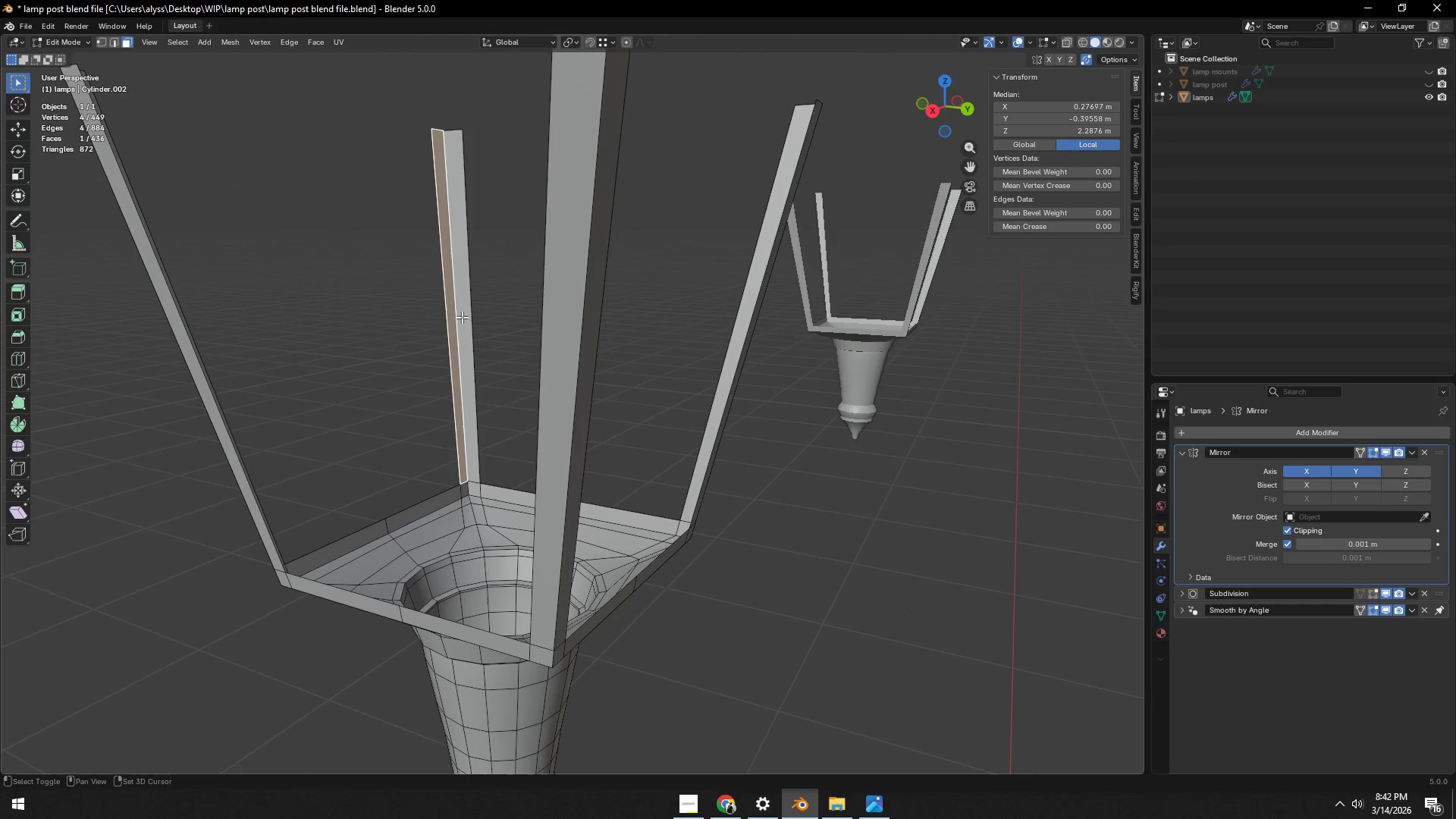 
hold_key(key=ShiftLeft, duration=0.38)
double_click([462, 317])
 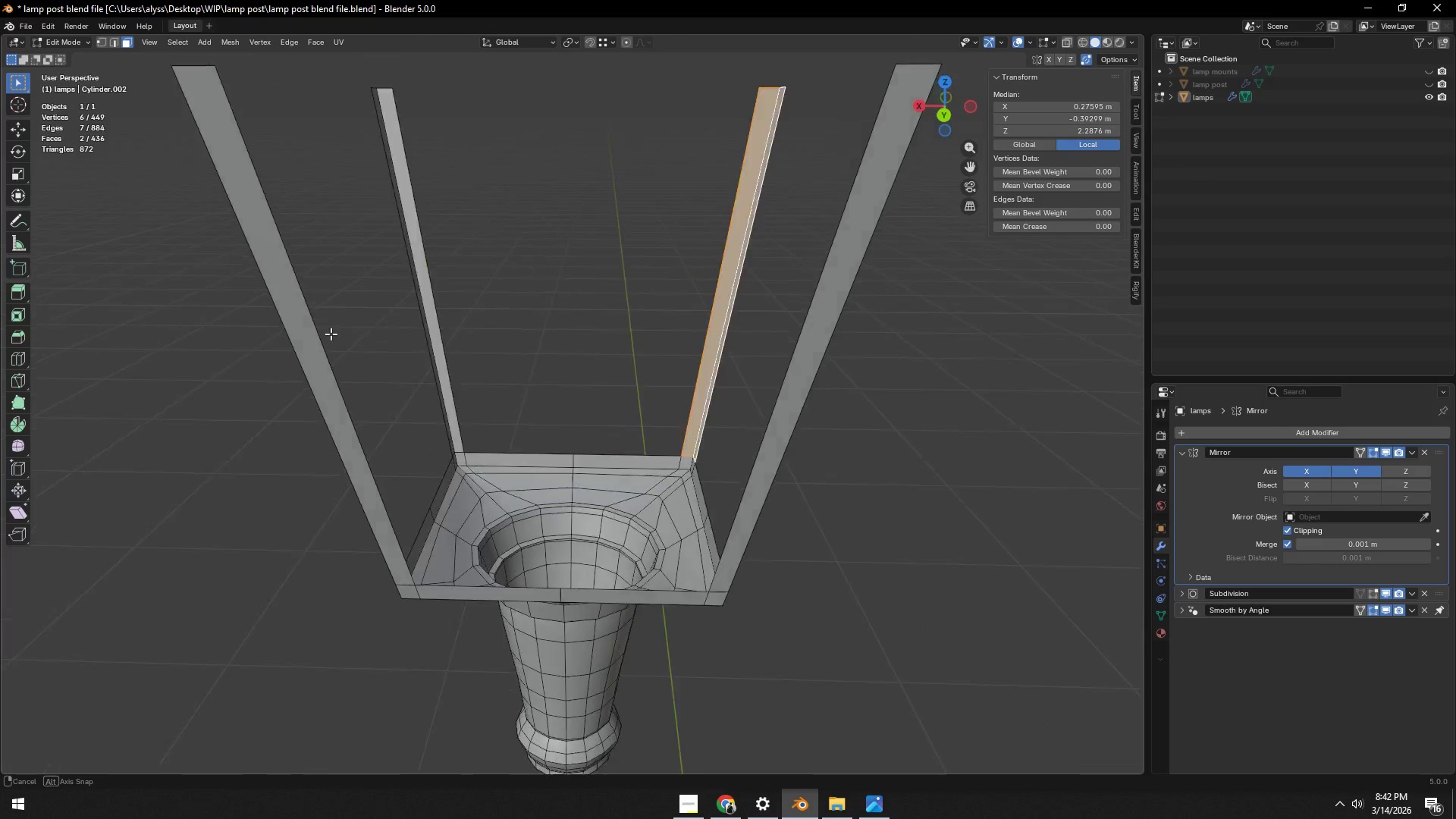 
hold_key(key=ShiftLeft, duration=1.3)
left_click([530, 290])
 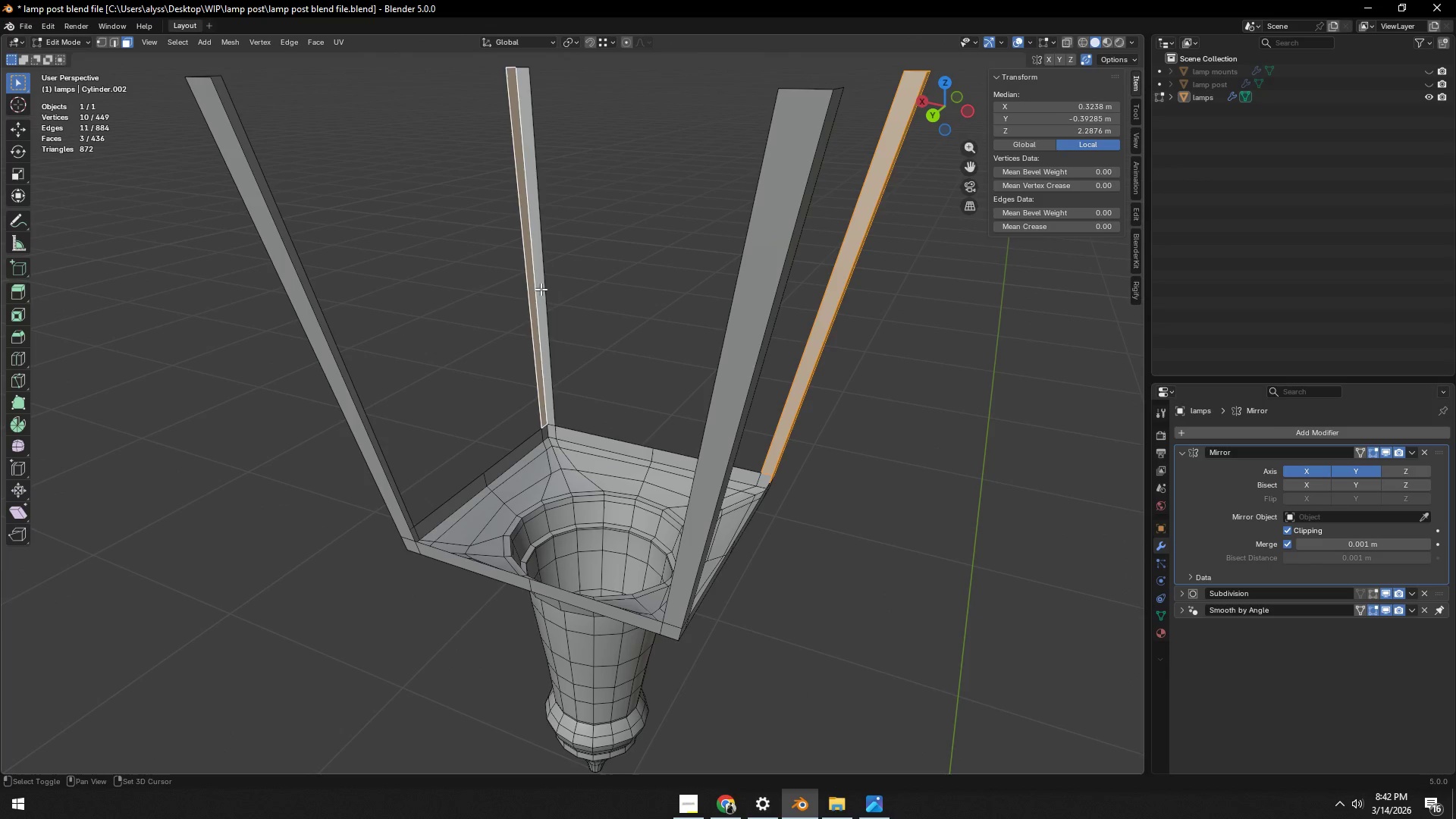 
left_click([541, 289])
 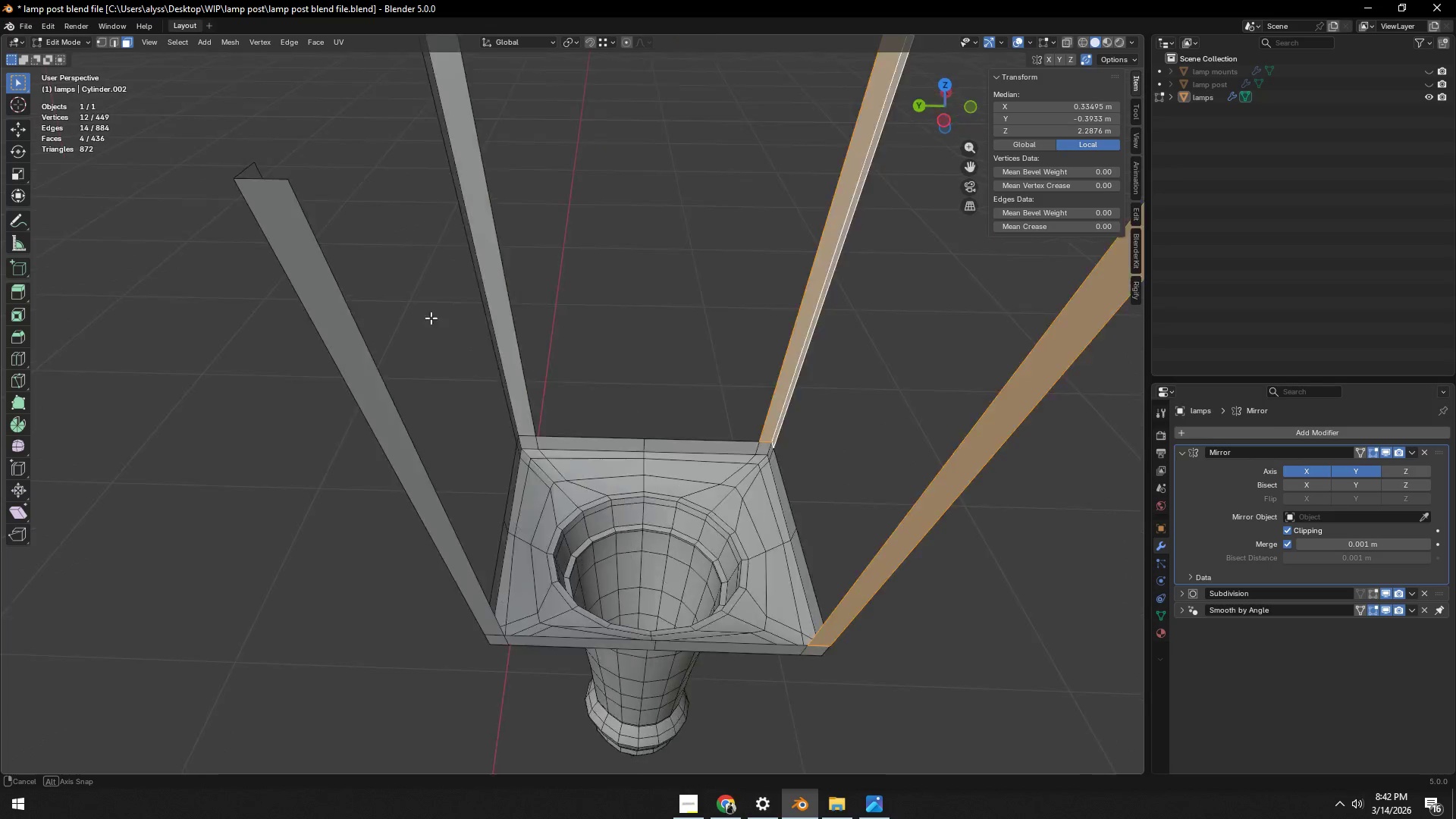 
hold_key(key=ShiftLeft, duration=1.2)
left_click([623, 282])
 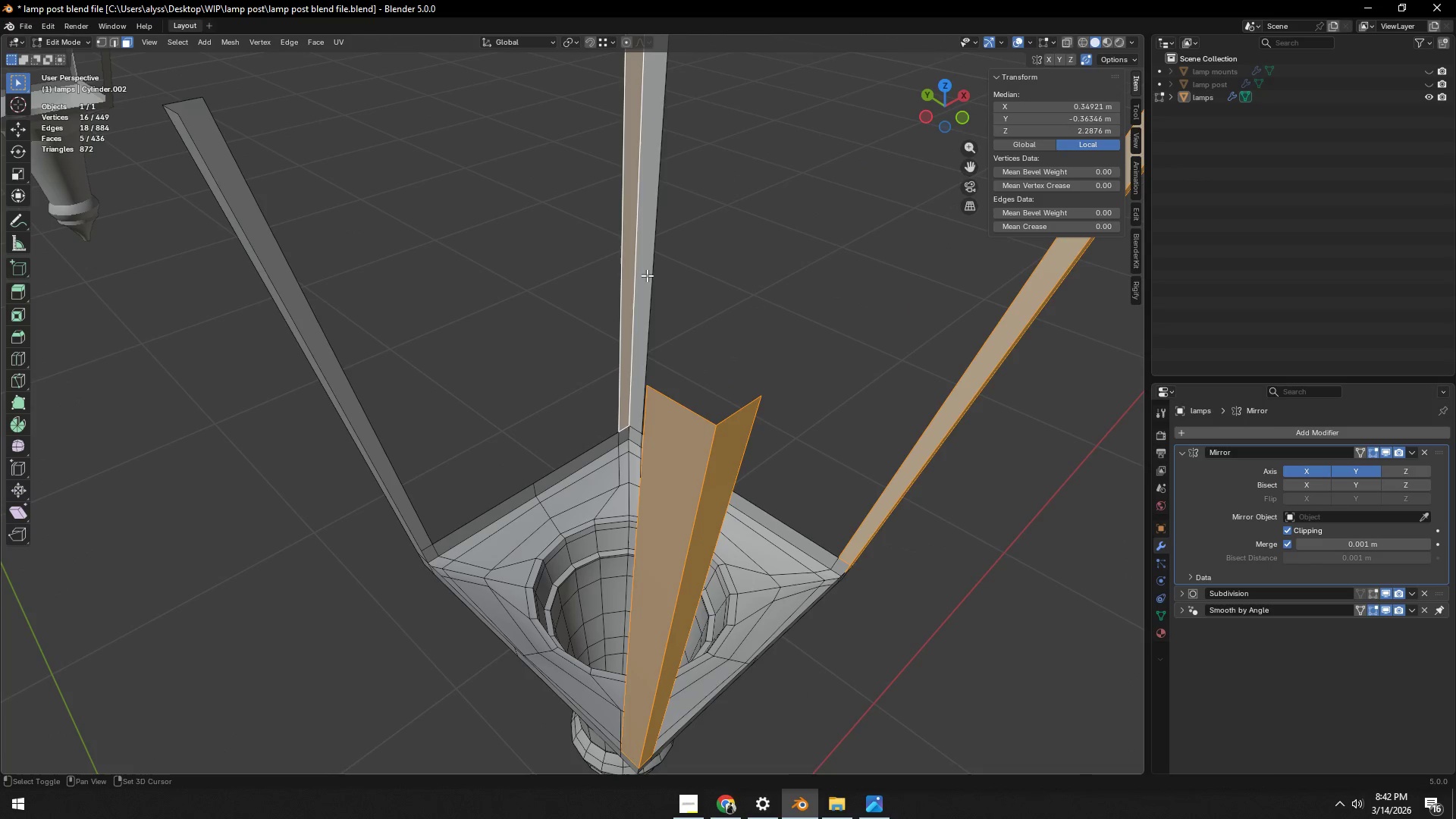 
double_click([647, 275])
 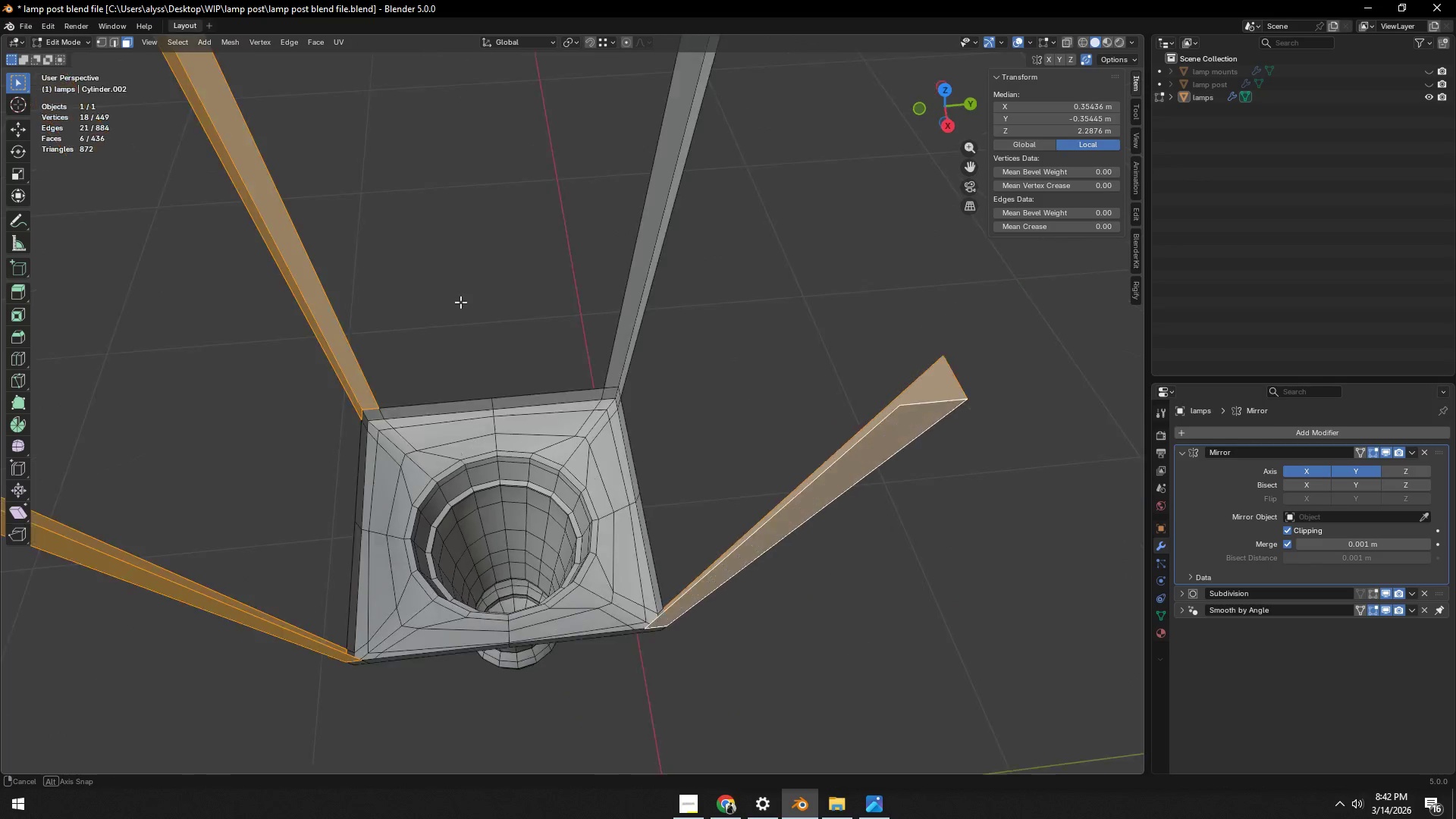 
hold_key(key=ShiftLeft, duration=1.42)
 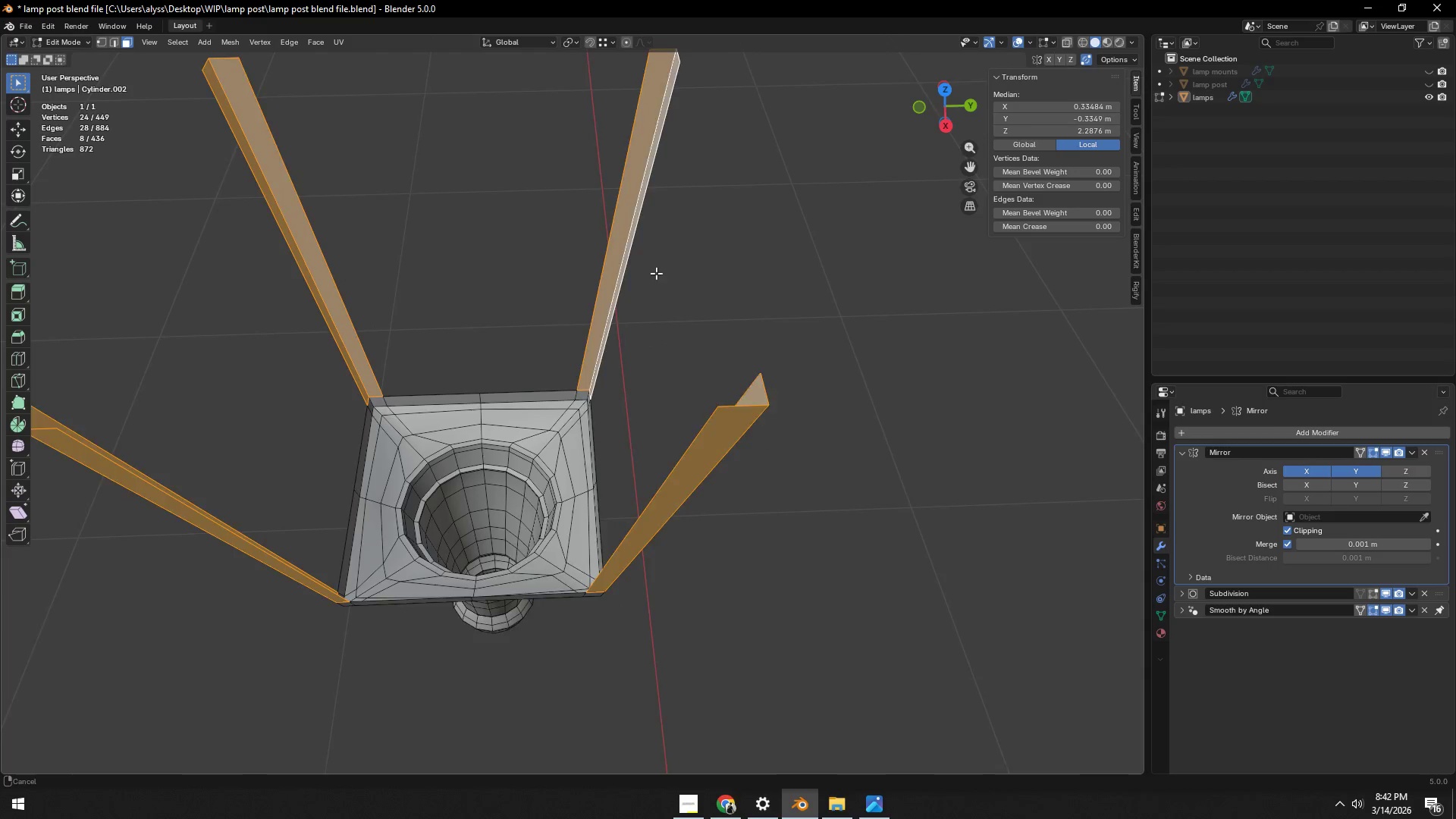 
scroll: coordinate [463, 300], scroll_direction: down, amount: 1.0
 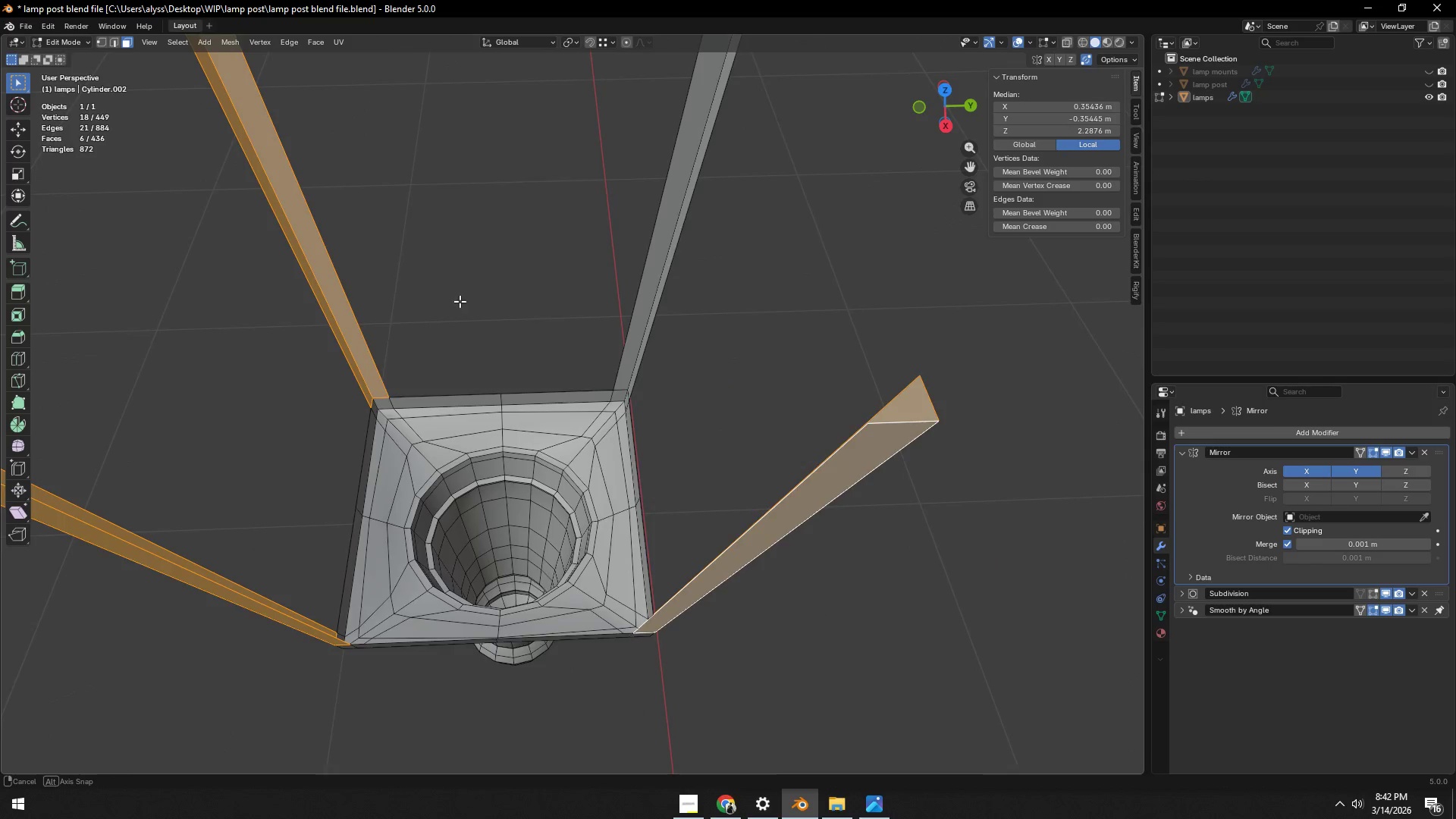 
left_click([654, 237])
 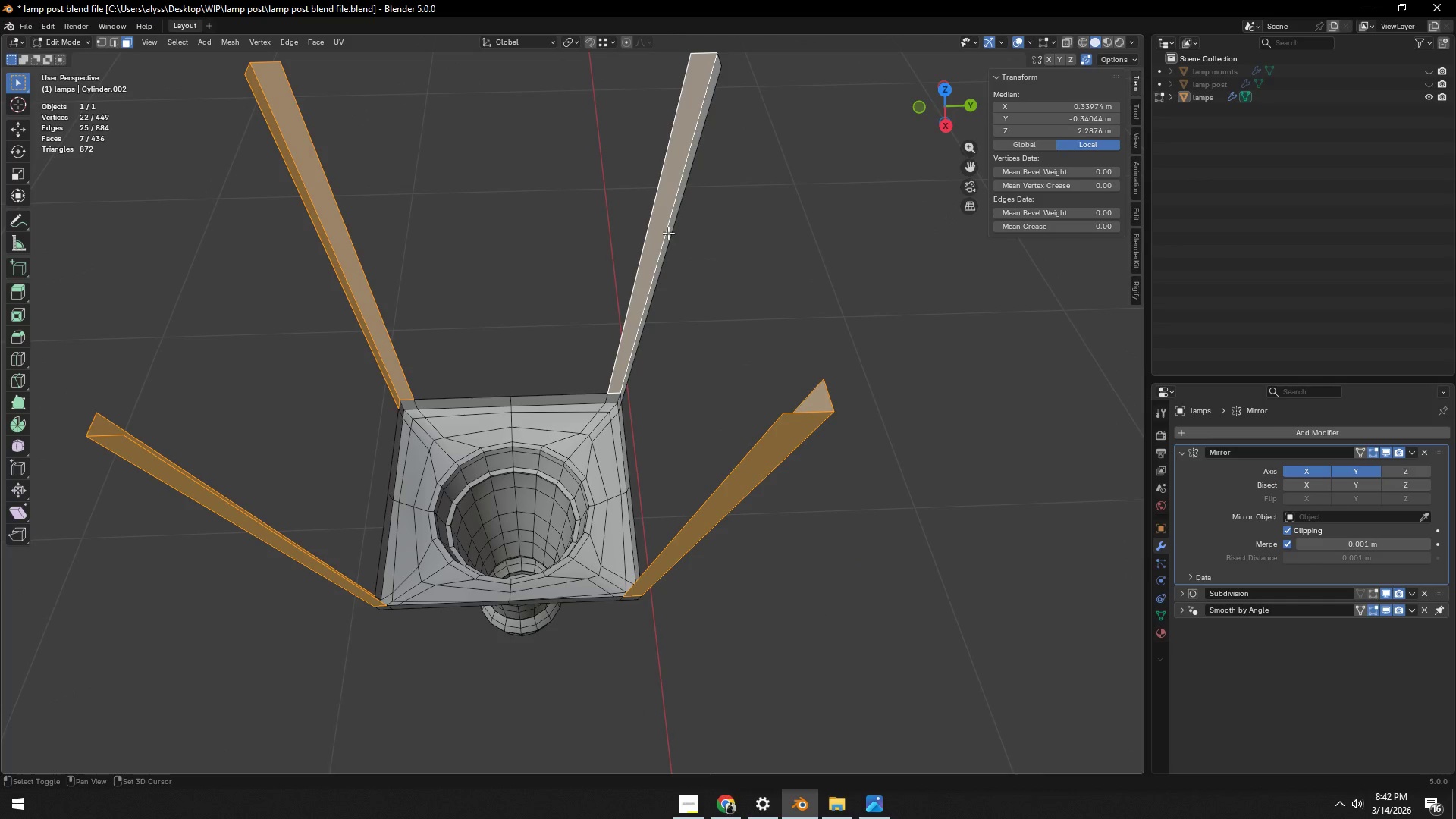 
left_click([668, 233])
 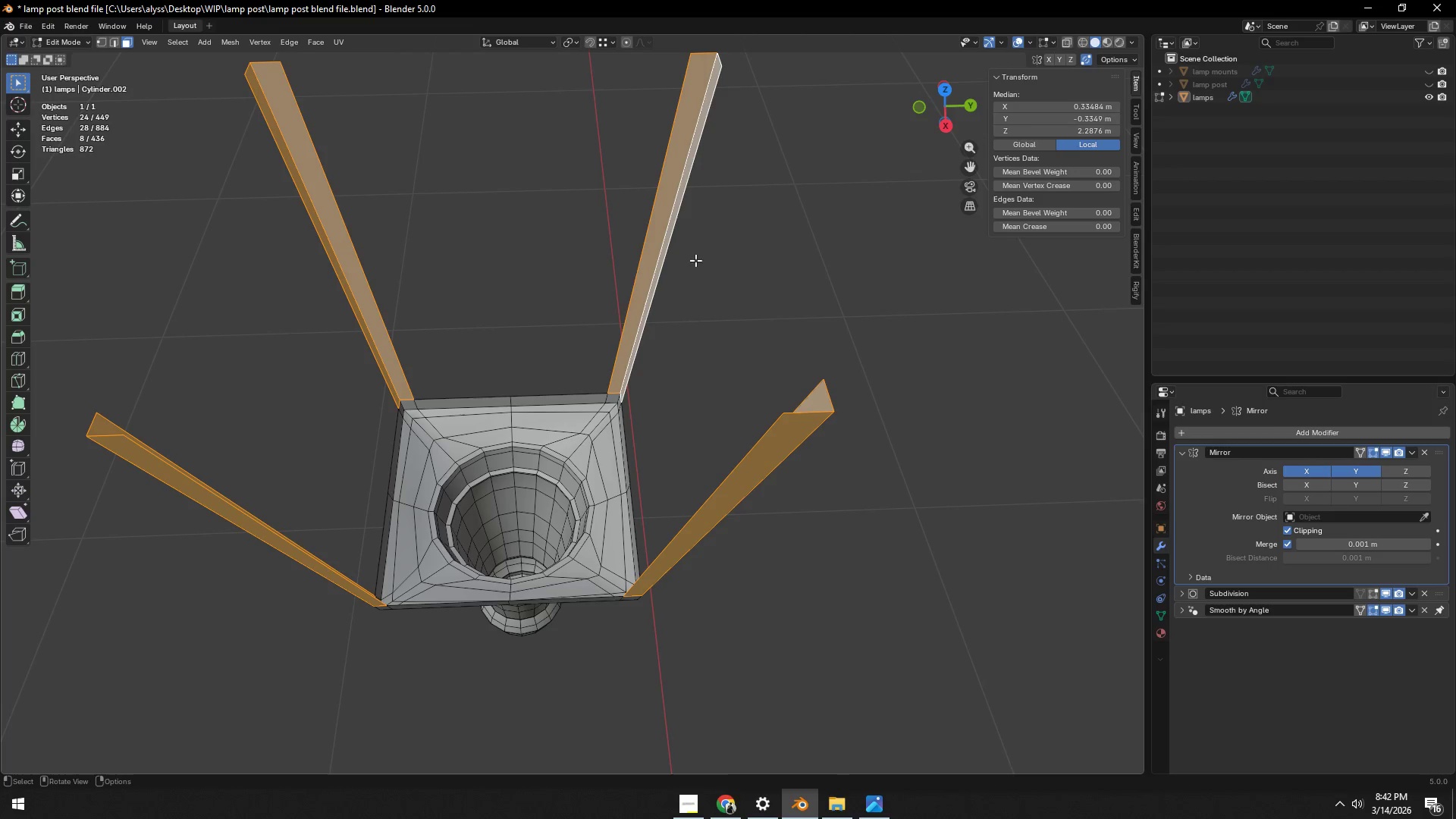 
hold_key(key=ShiftLeft, duration=0.47)
 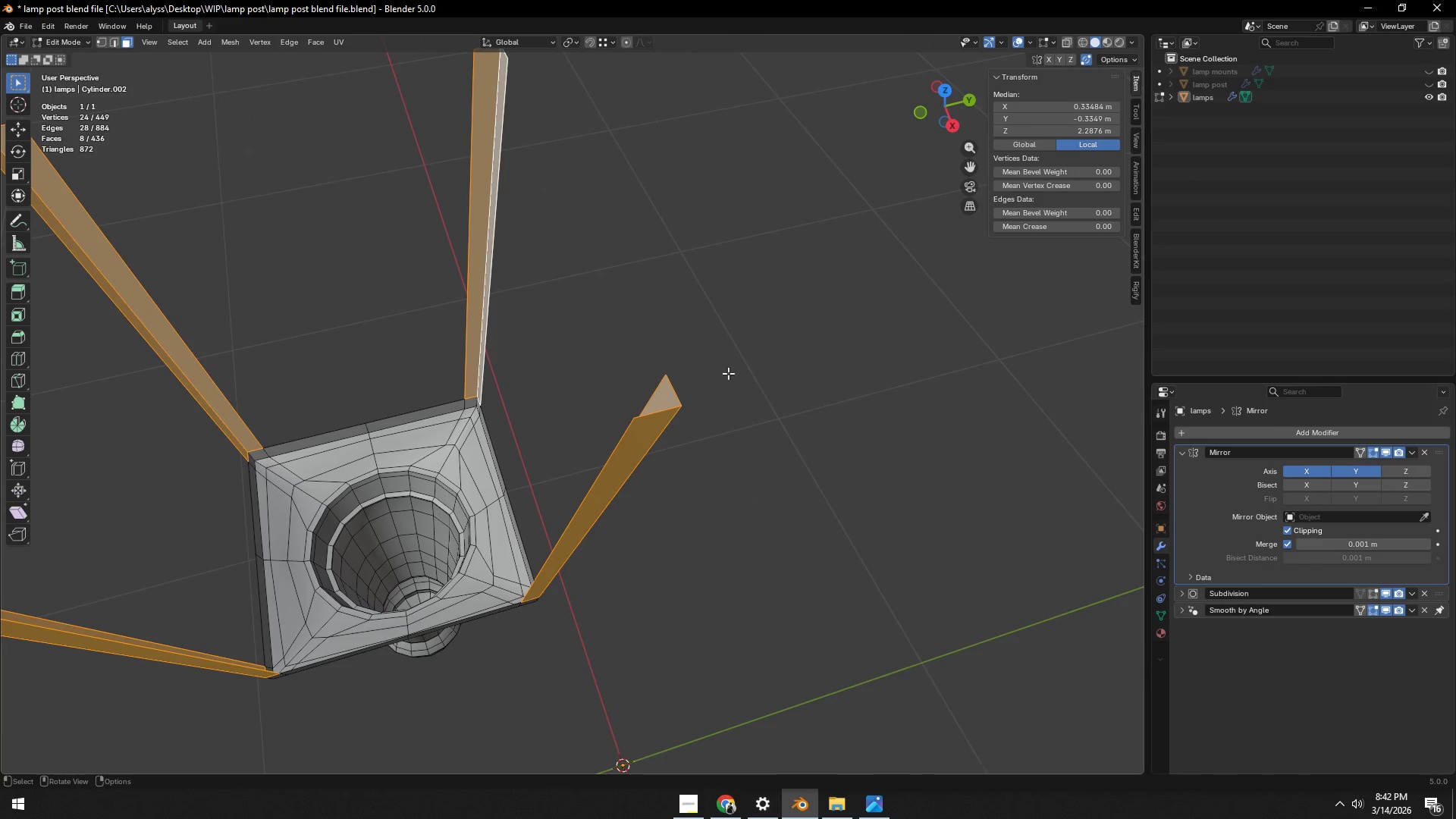 
key(Alt+AltLeft)
 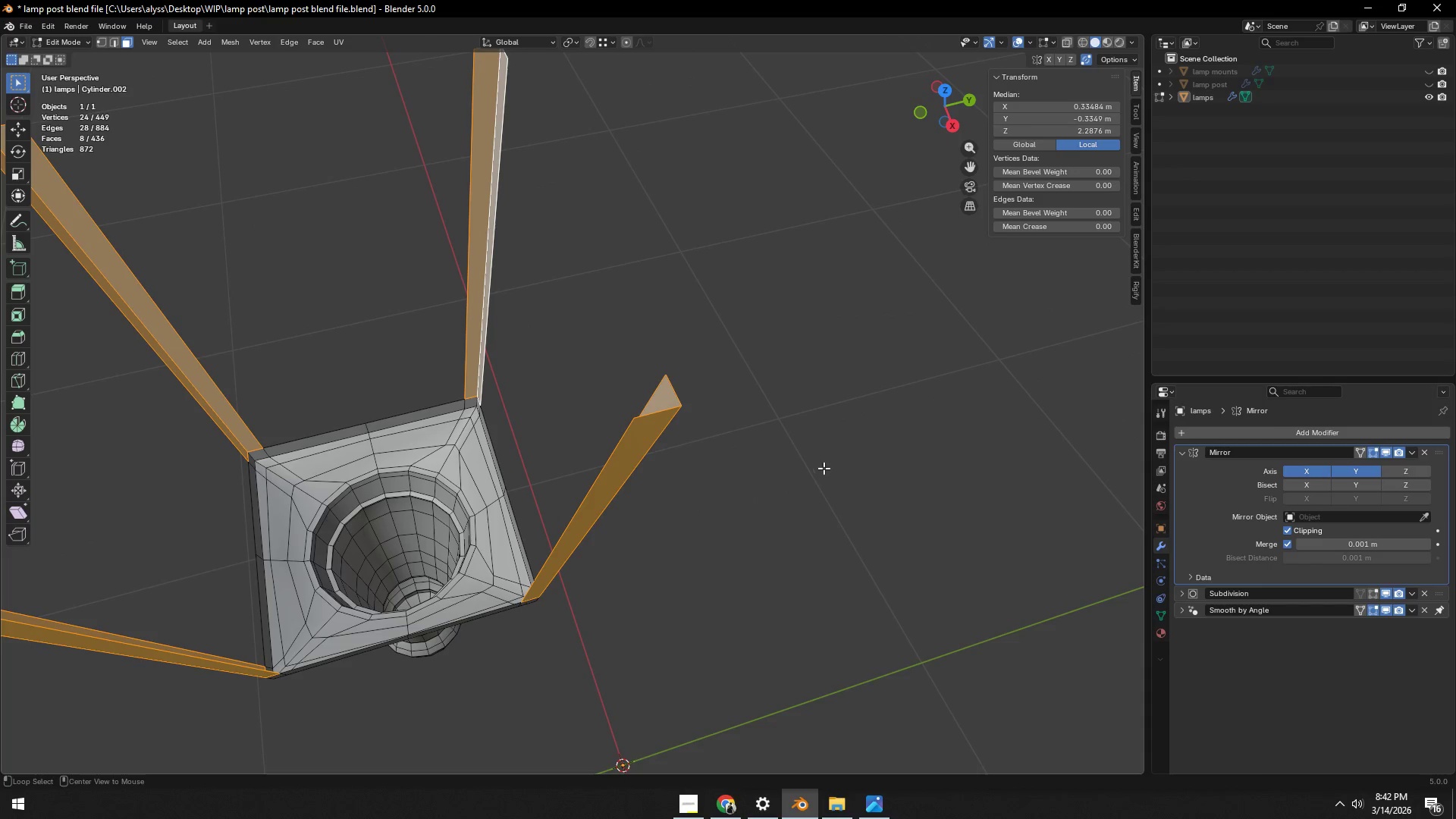 
key(Alt+E)
 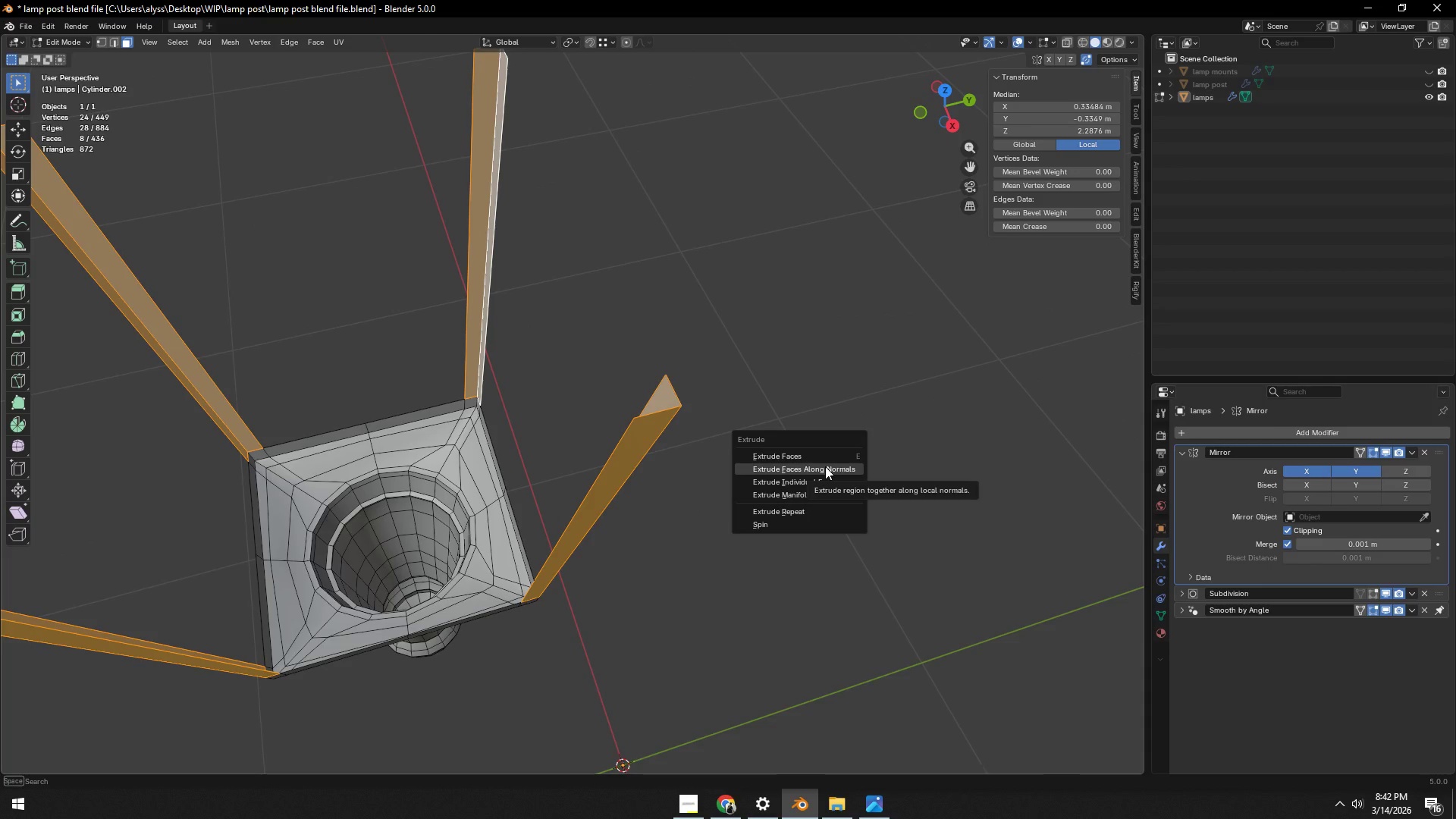 
left_click([825, 466])
 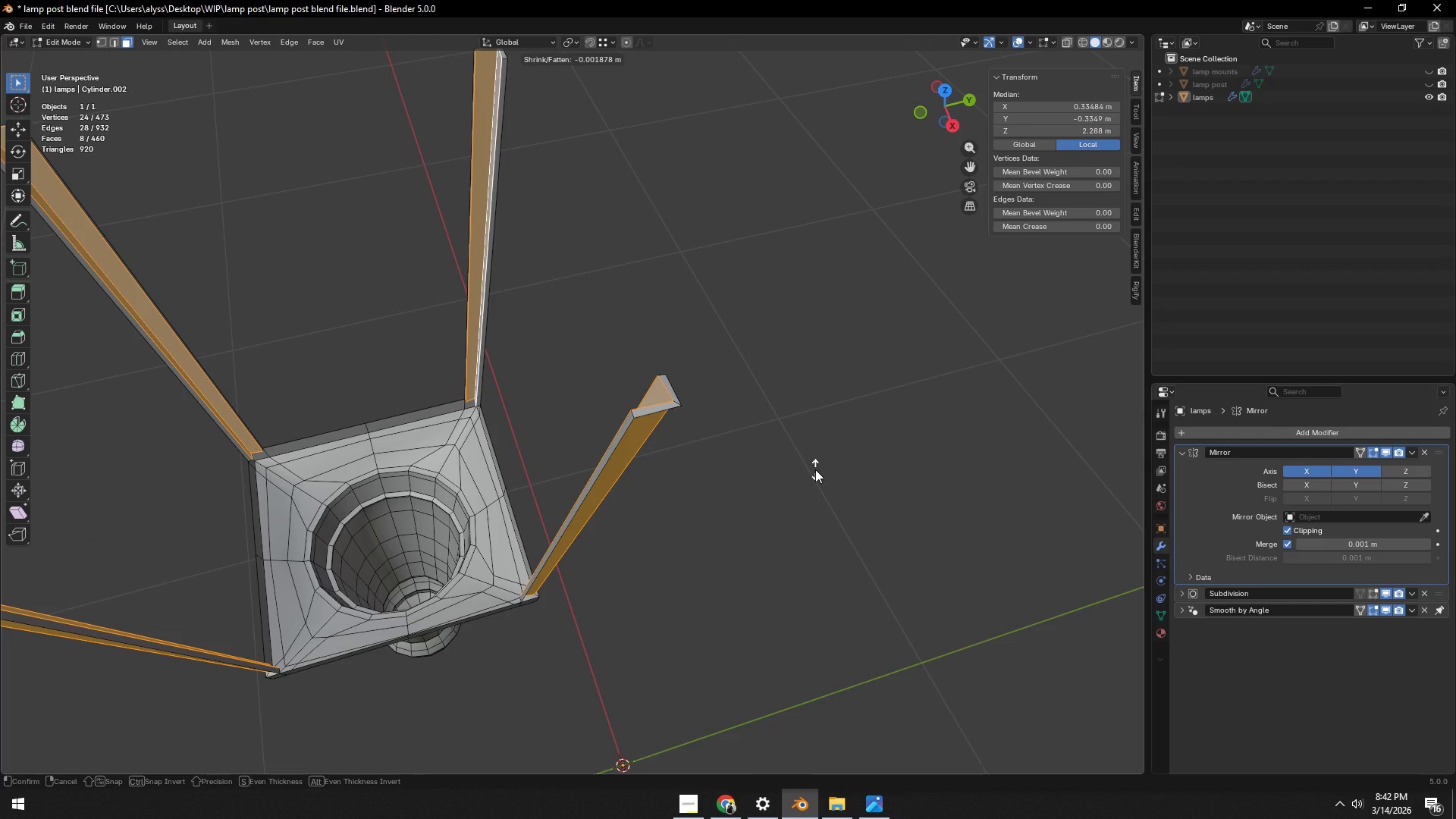 
wait(8.55)
 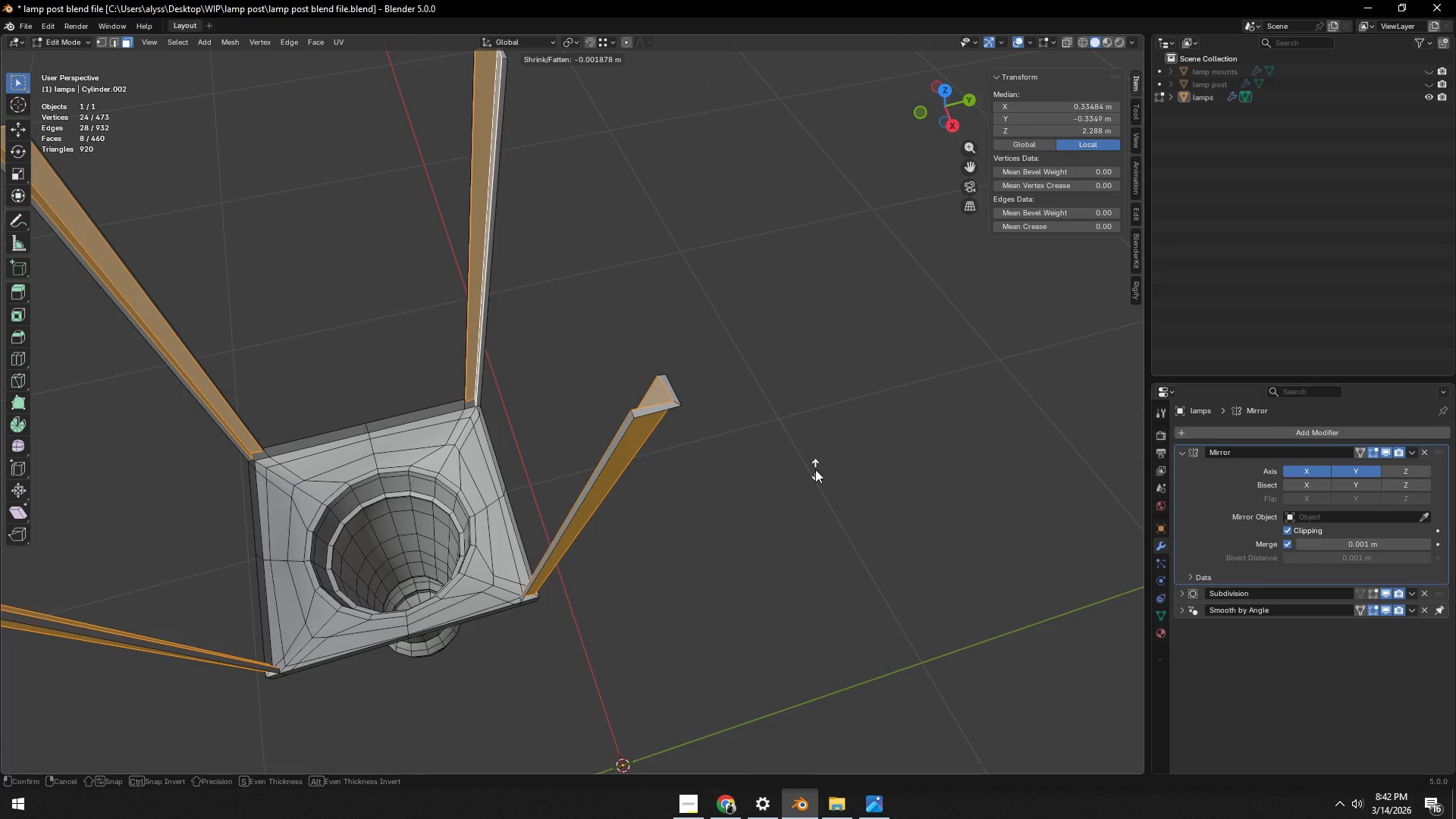 
left_click([817, 473])
 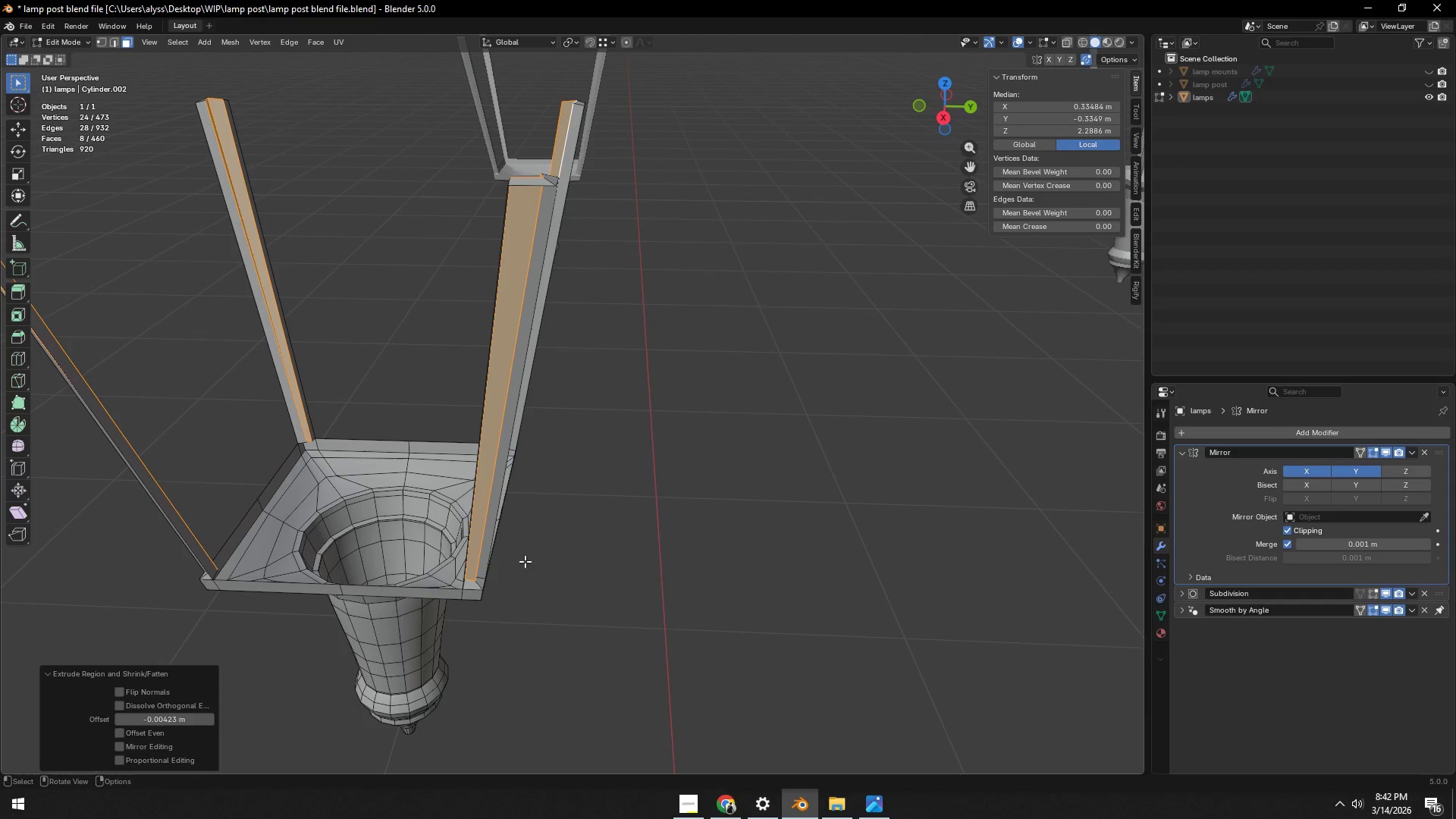 
key(2)
 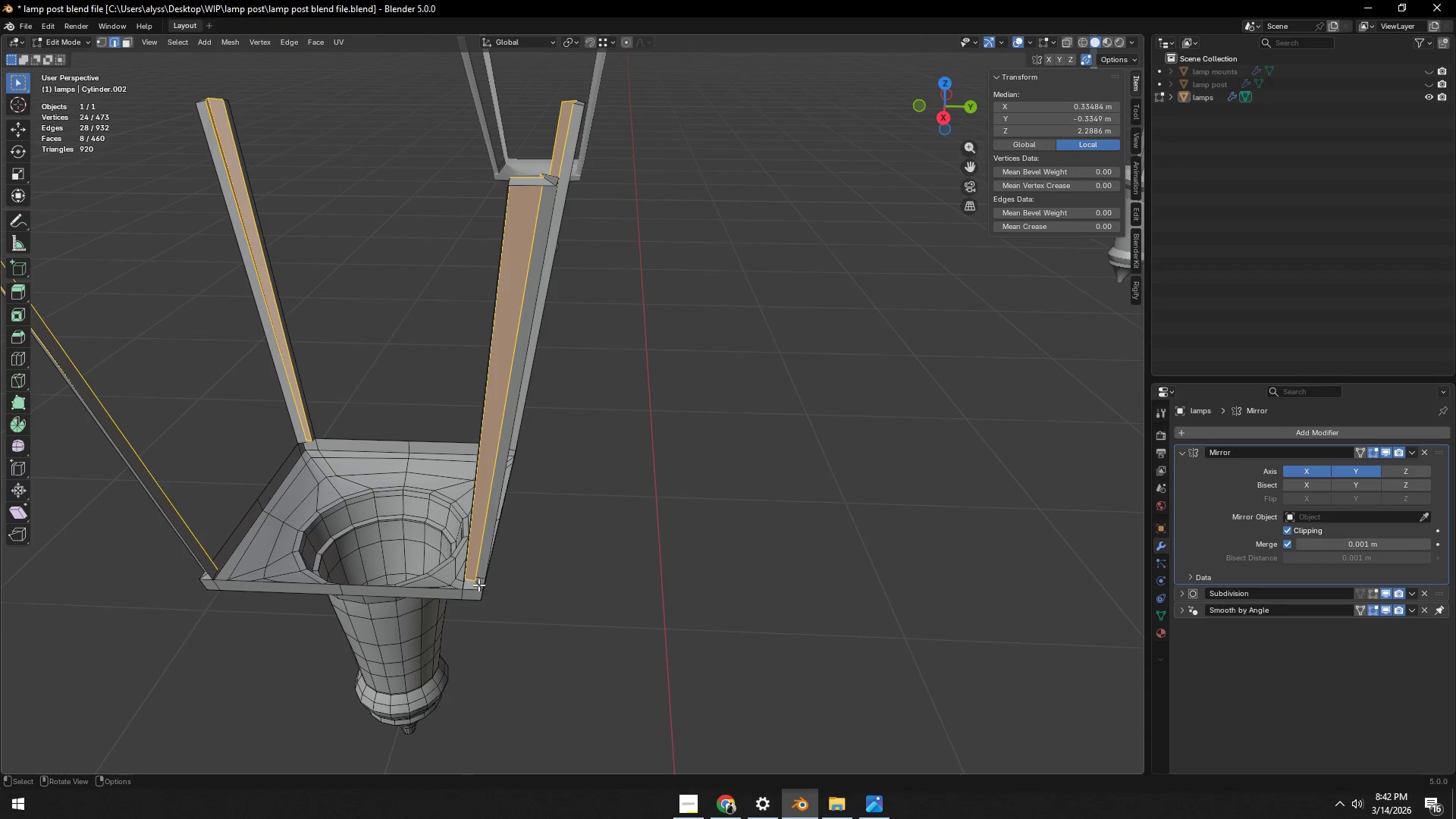 
left_click([479, 584])
 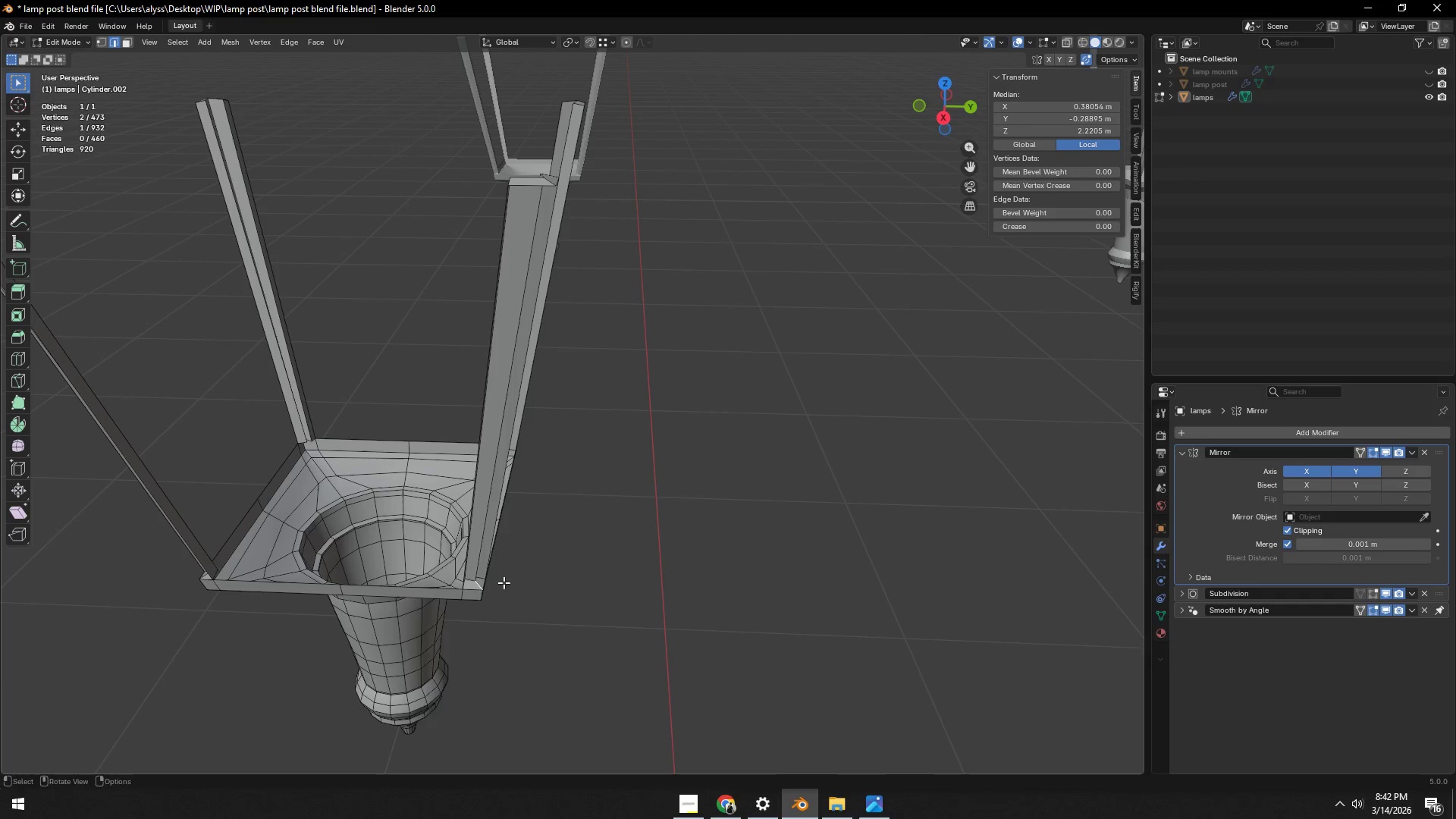 
key(X)
 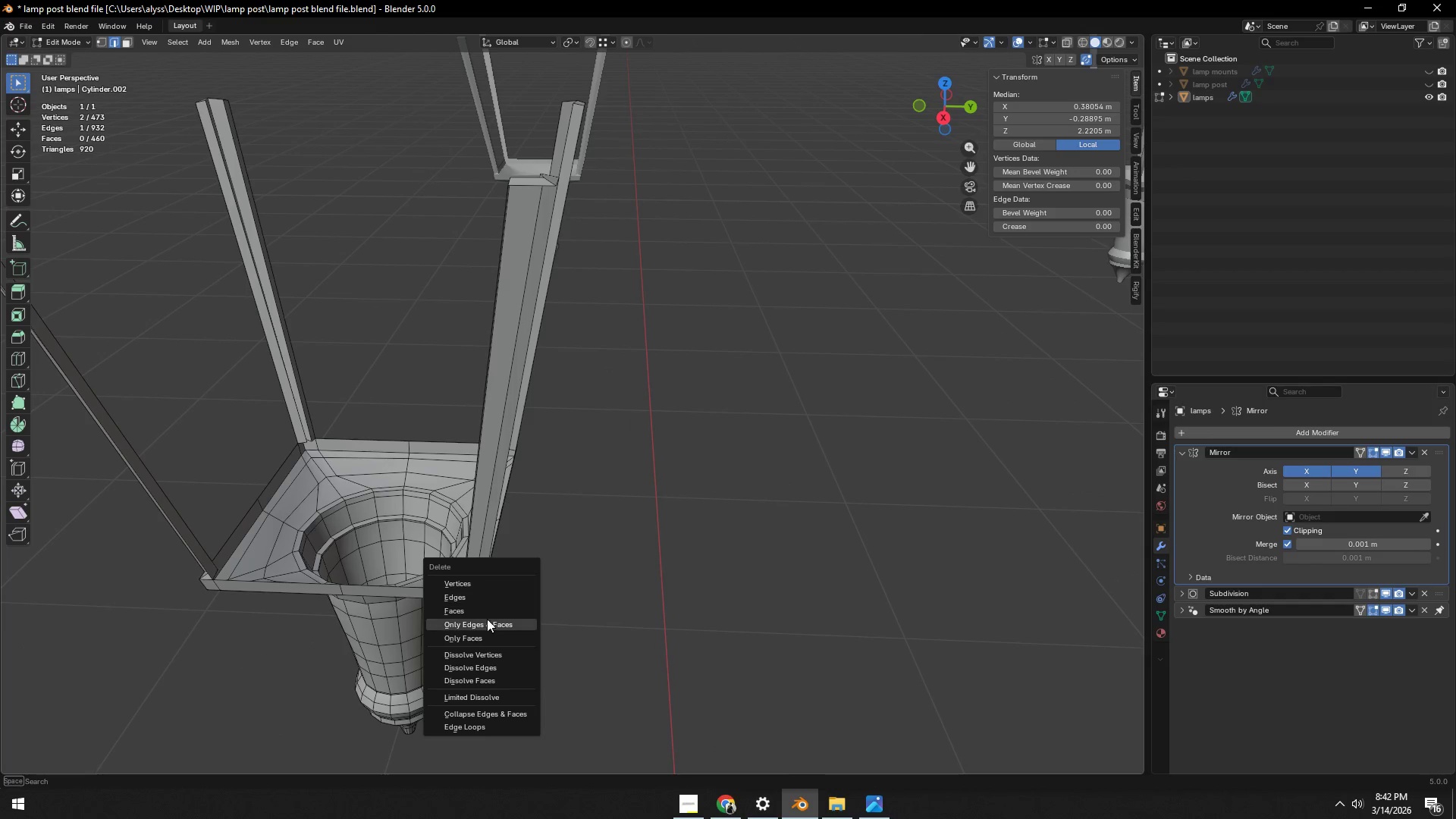 
left_click([486, 623])
 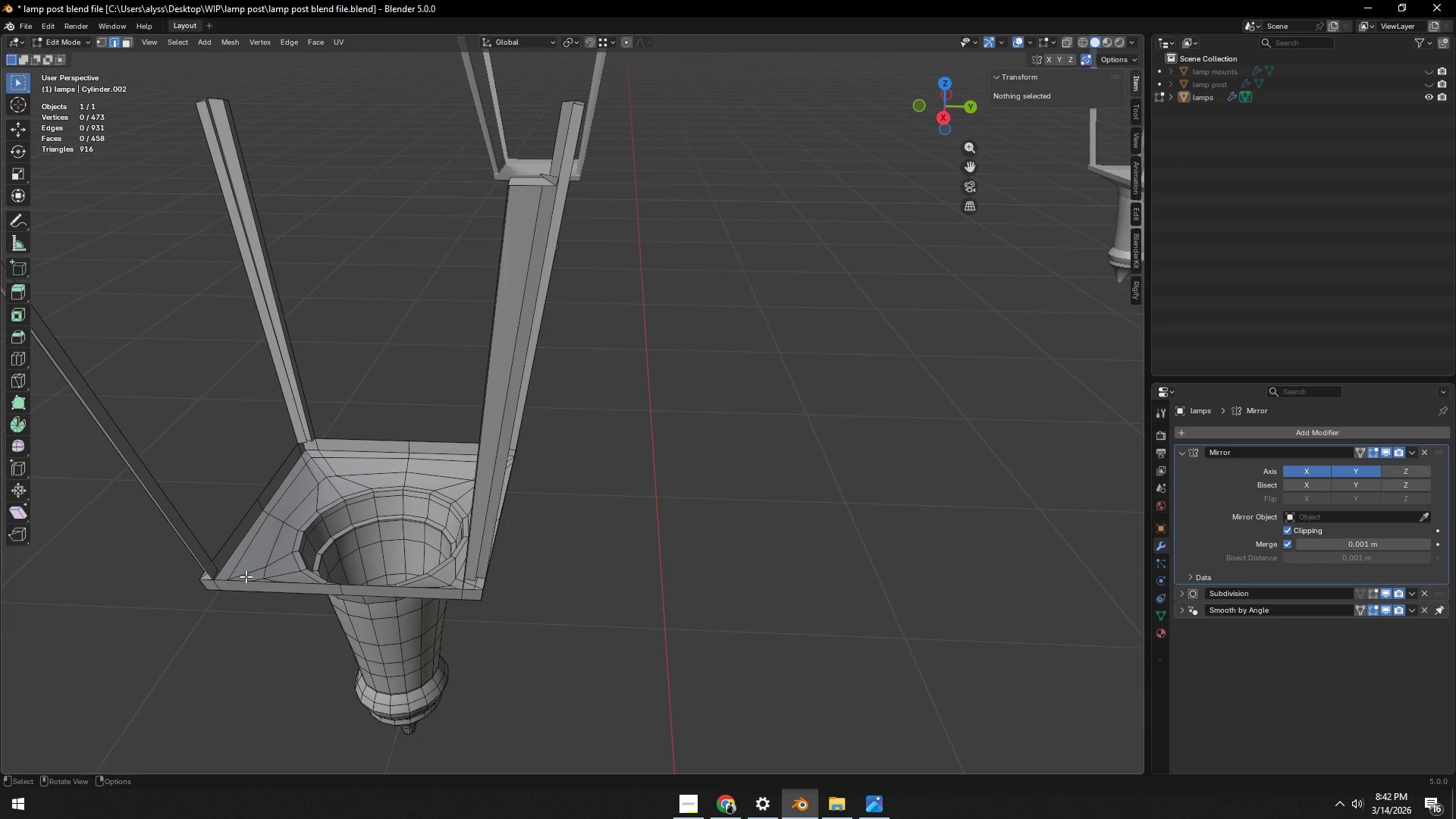 
scroll: coordinate [397, 665], scroll_direction: down, amount: 2.0
 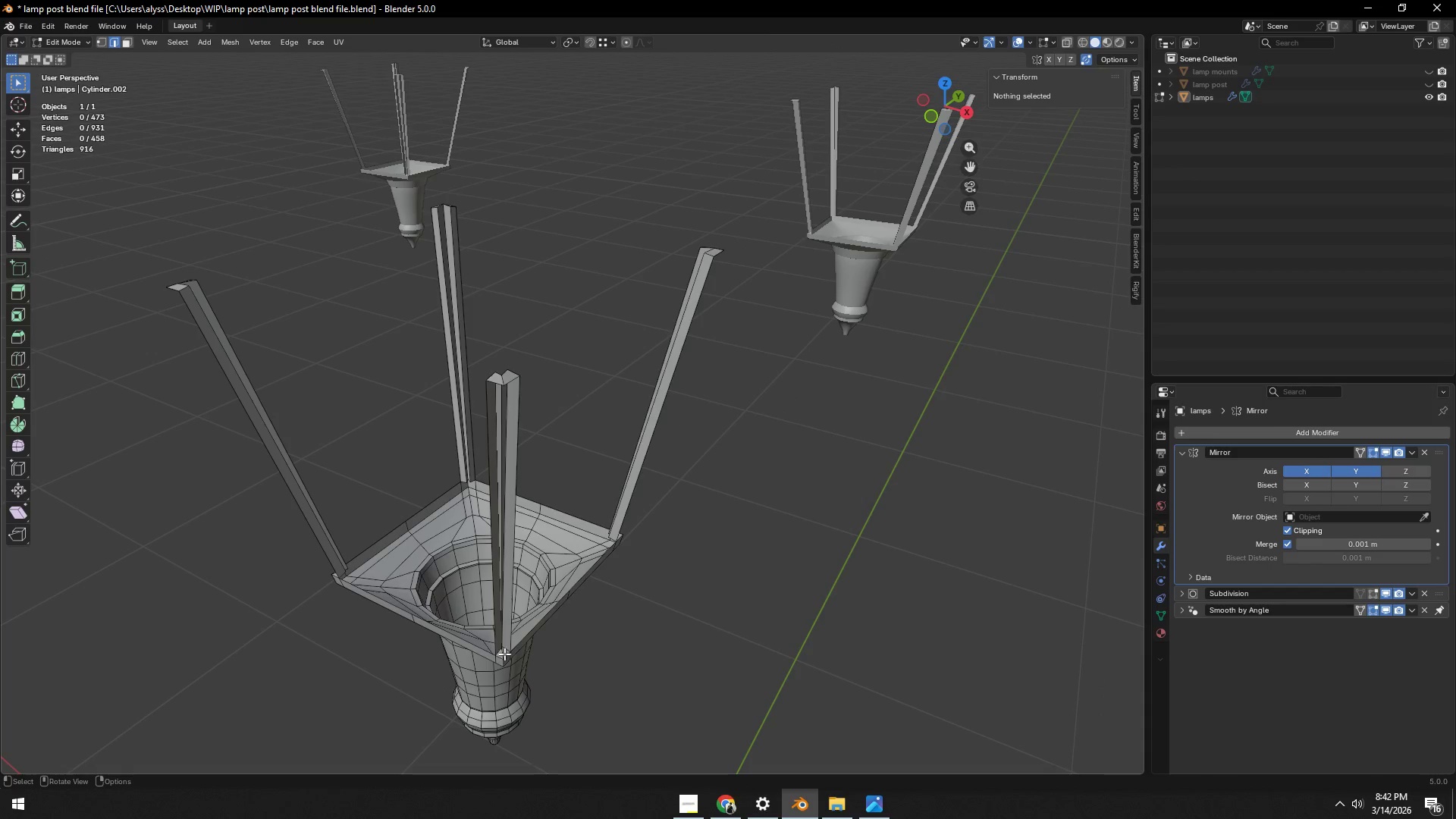 
left_click([504, 653])
 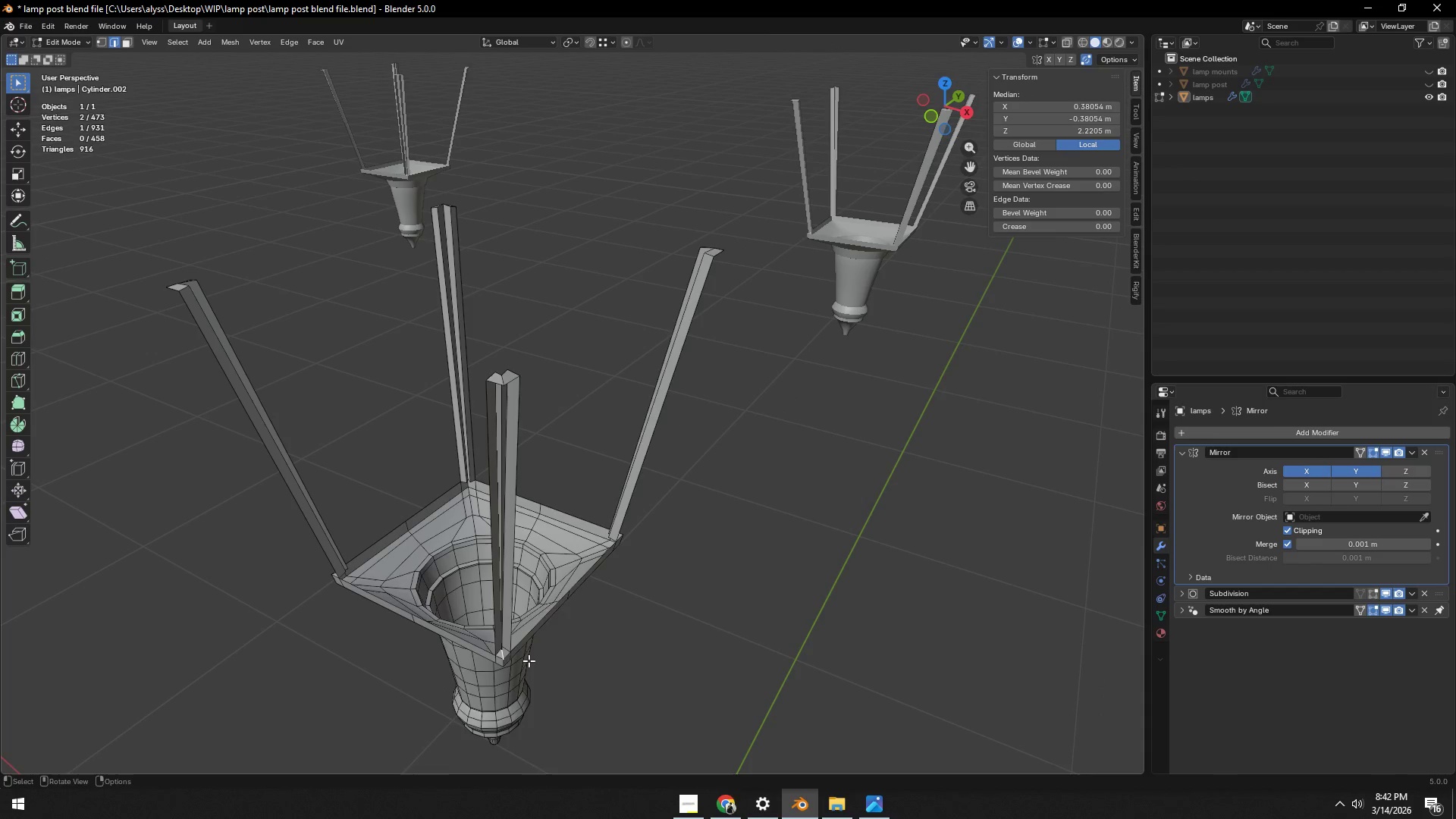 
key(X)
 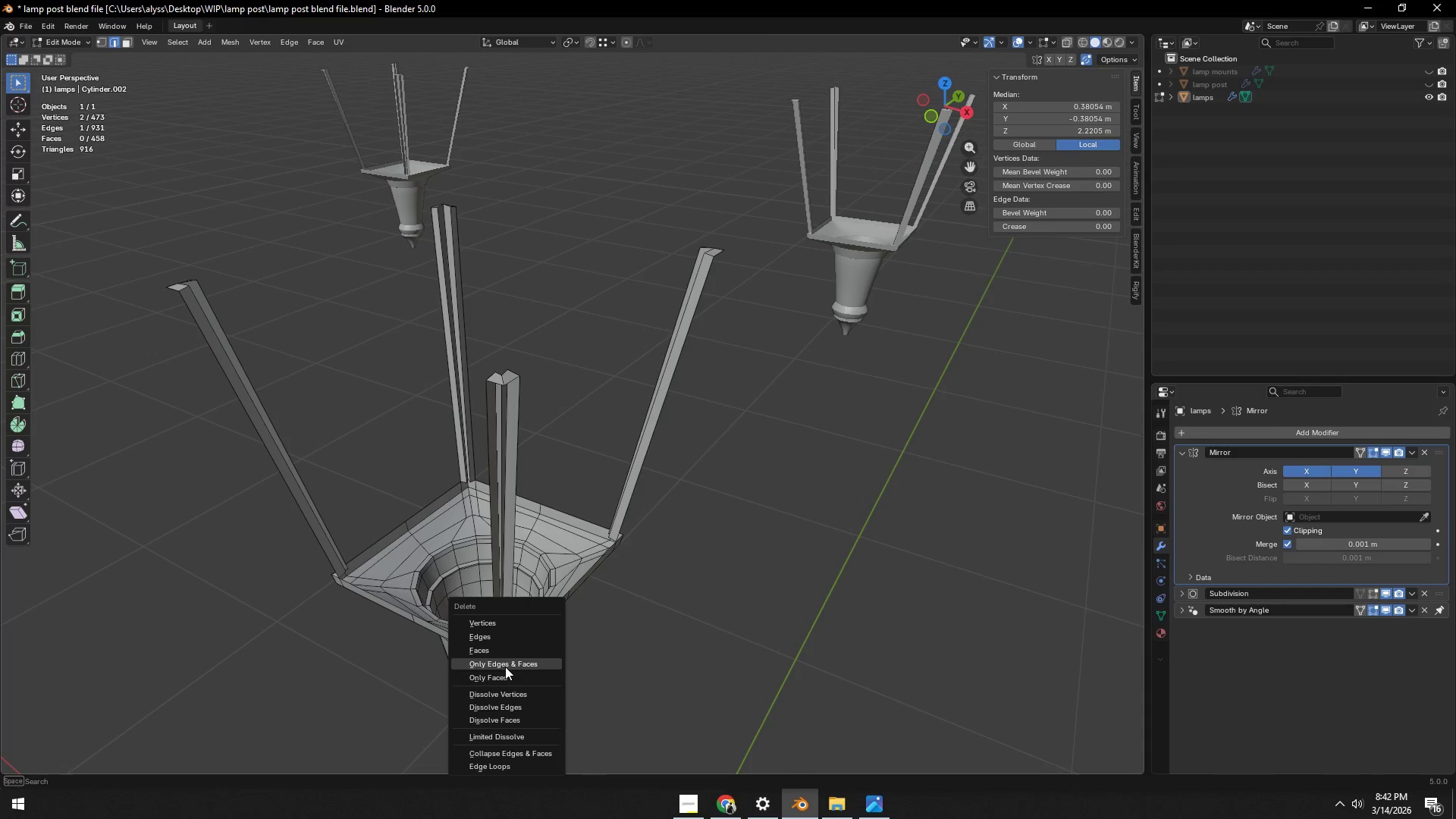 
left_click([510, 666])
 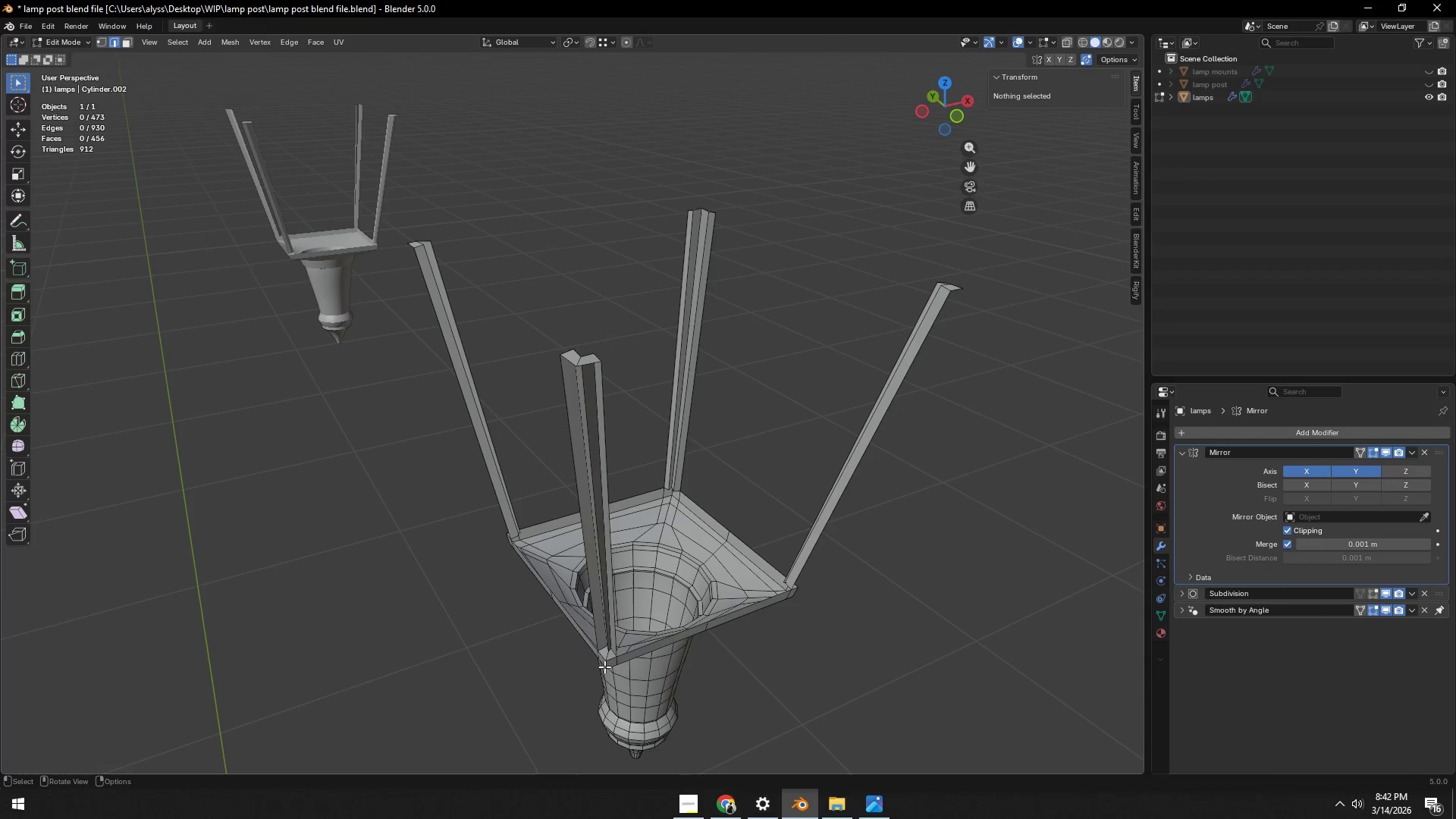 
left_click([605, 654])
 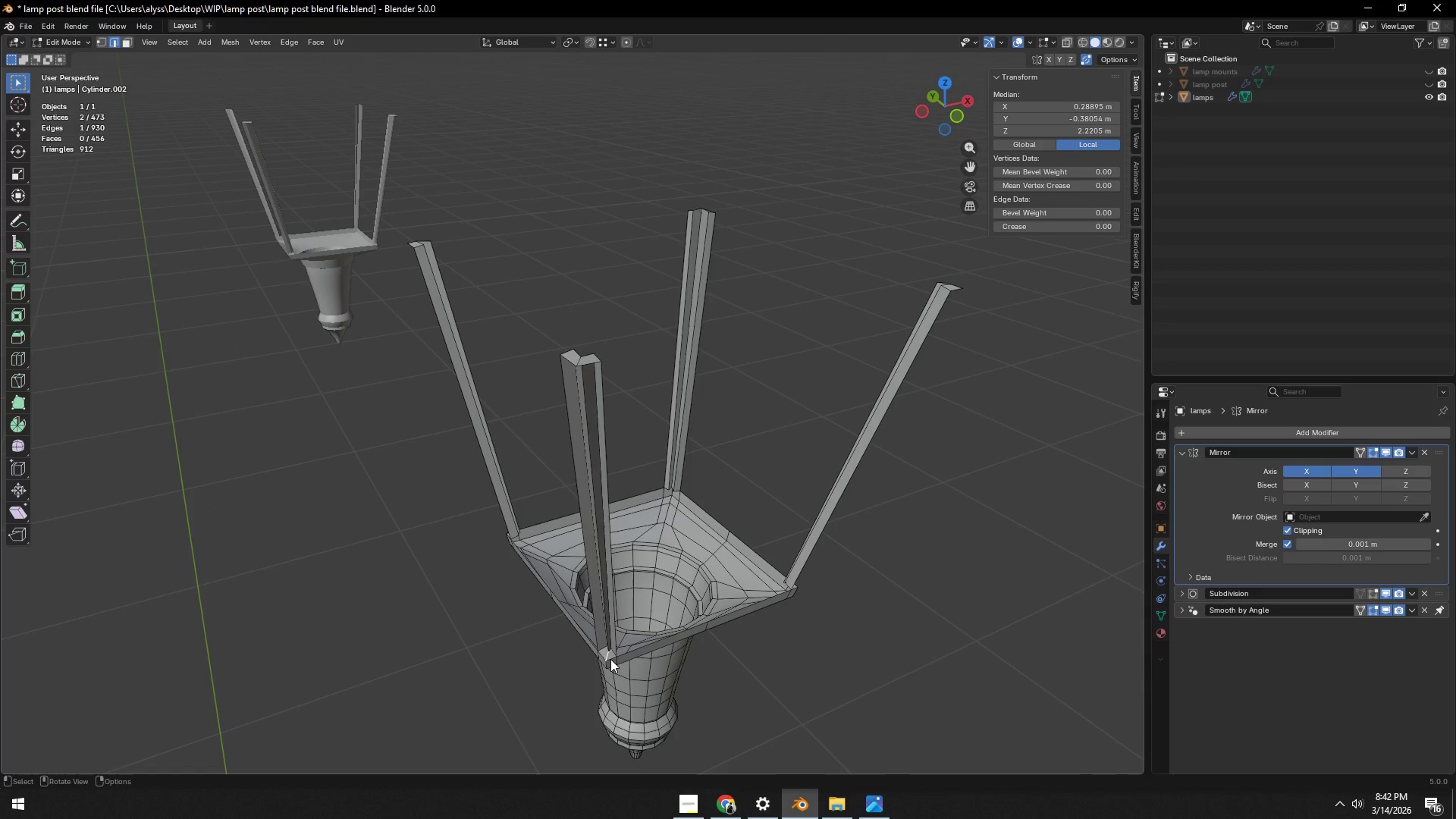 
key(X)
 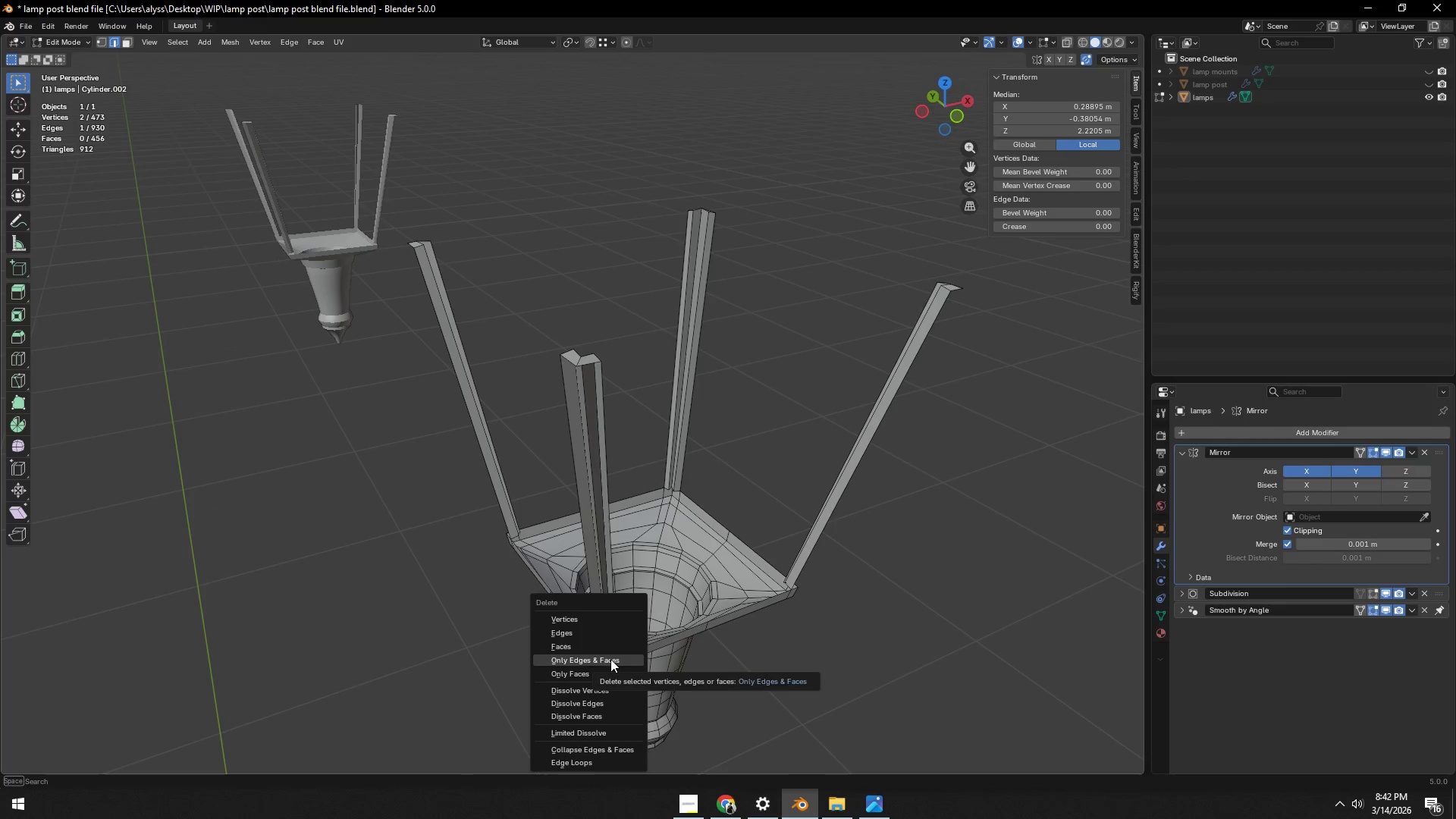 
left_click([610, 659])
 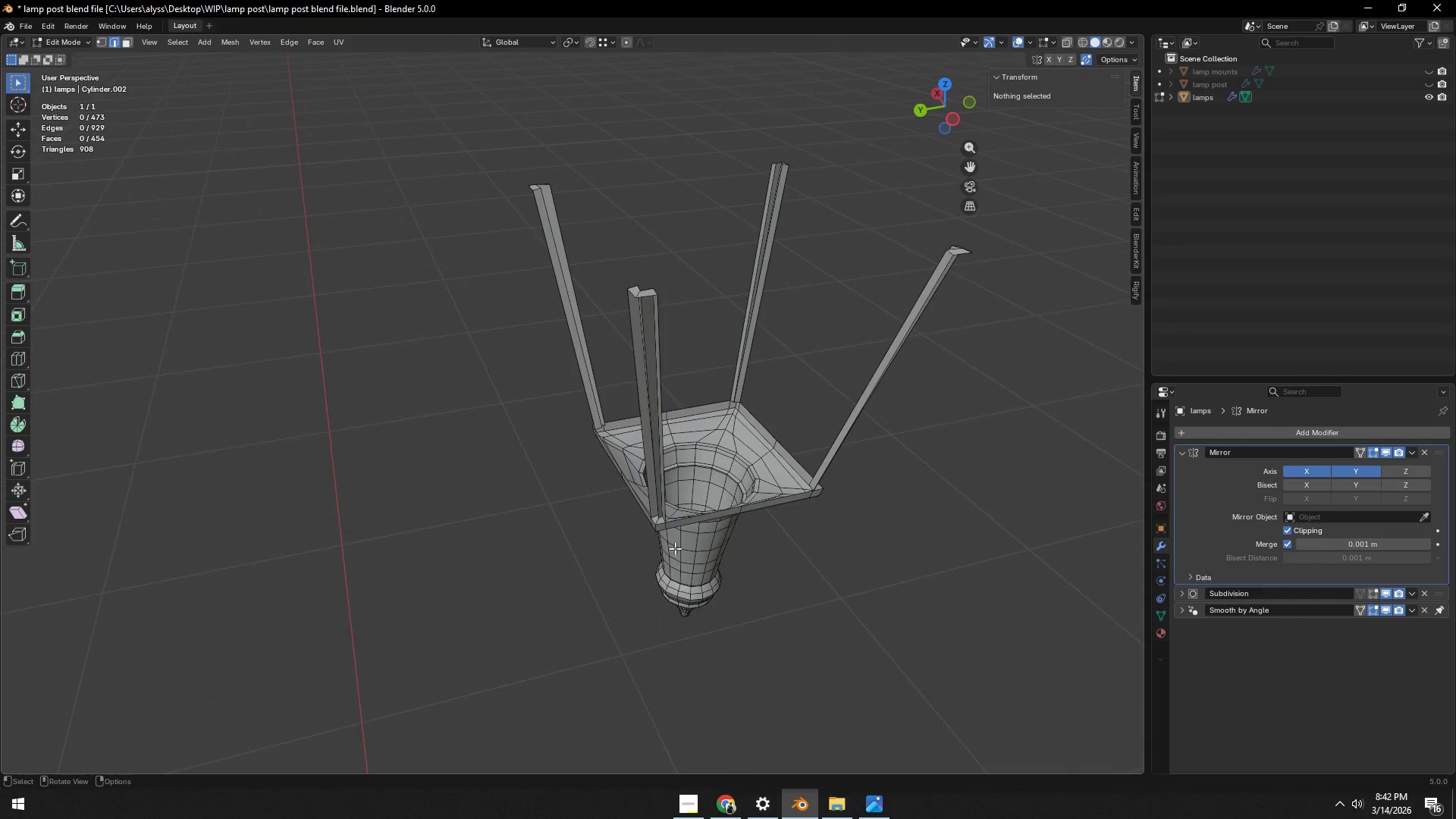 
left_click([657, 520])
 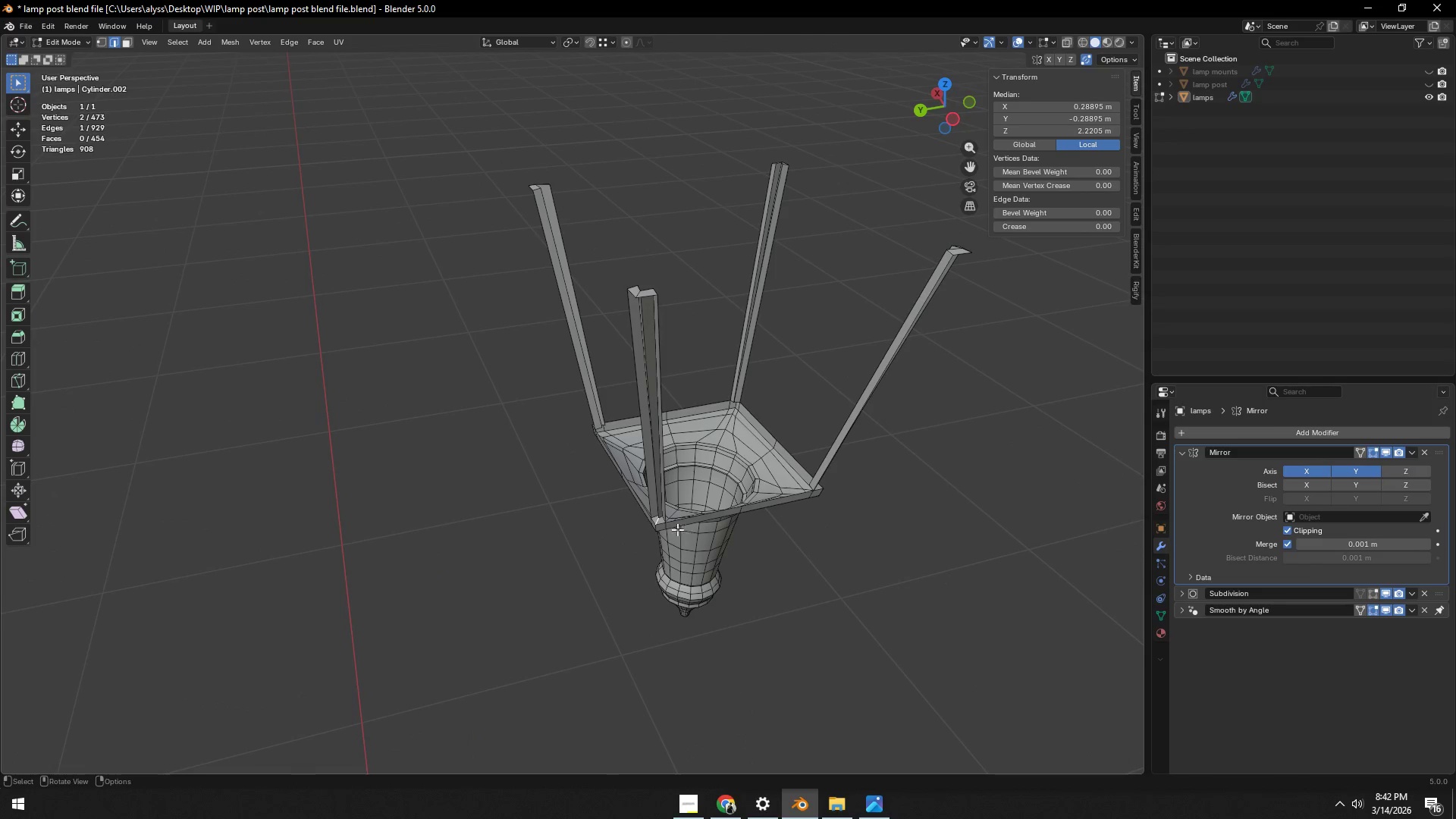 
key(Backquote)
 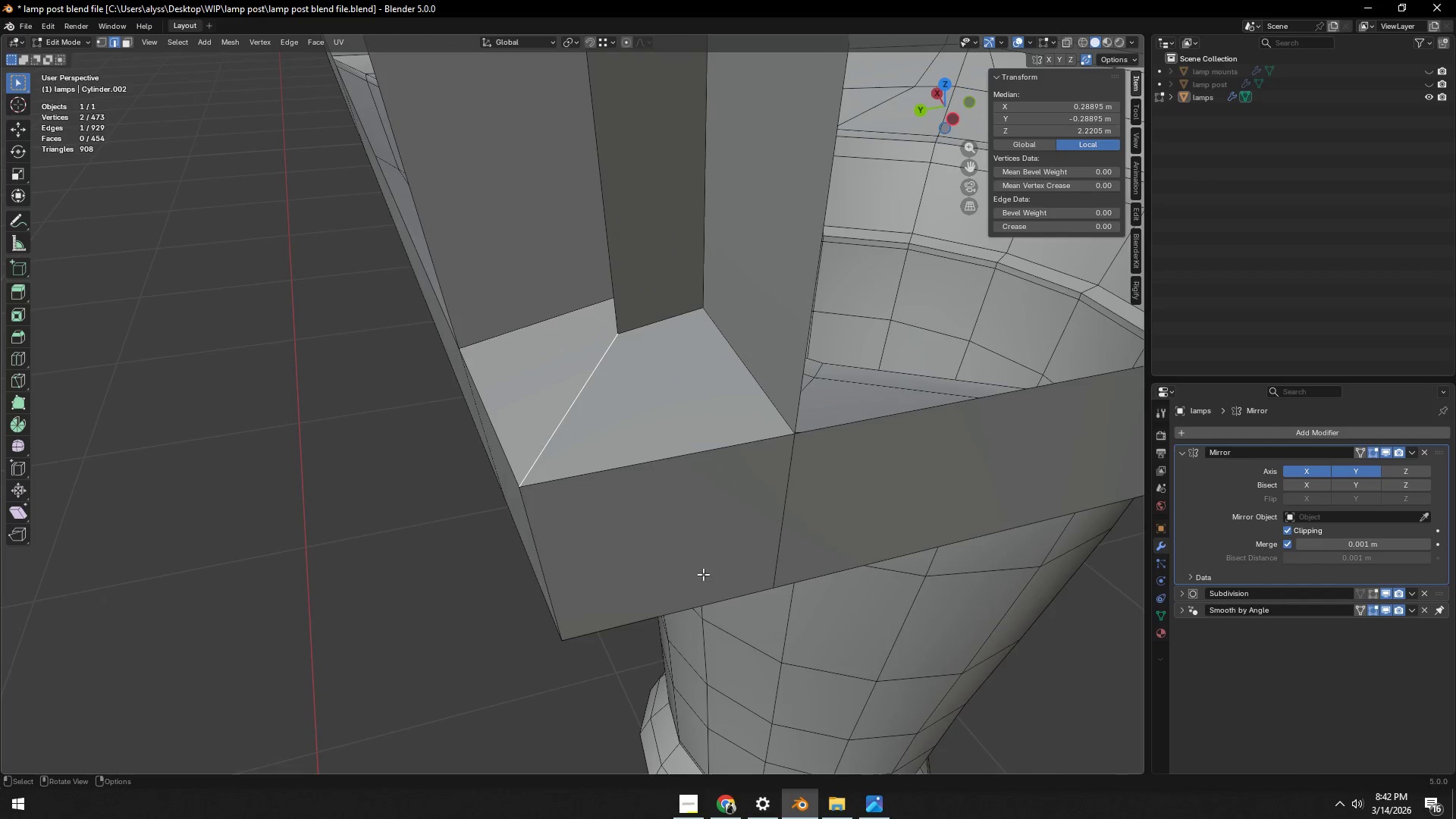 
scroll: coordinate [790, 556], scroll_direction: down, amount: 8.0
 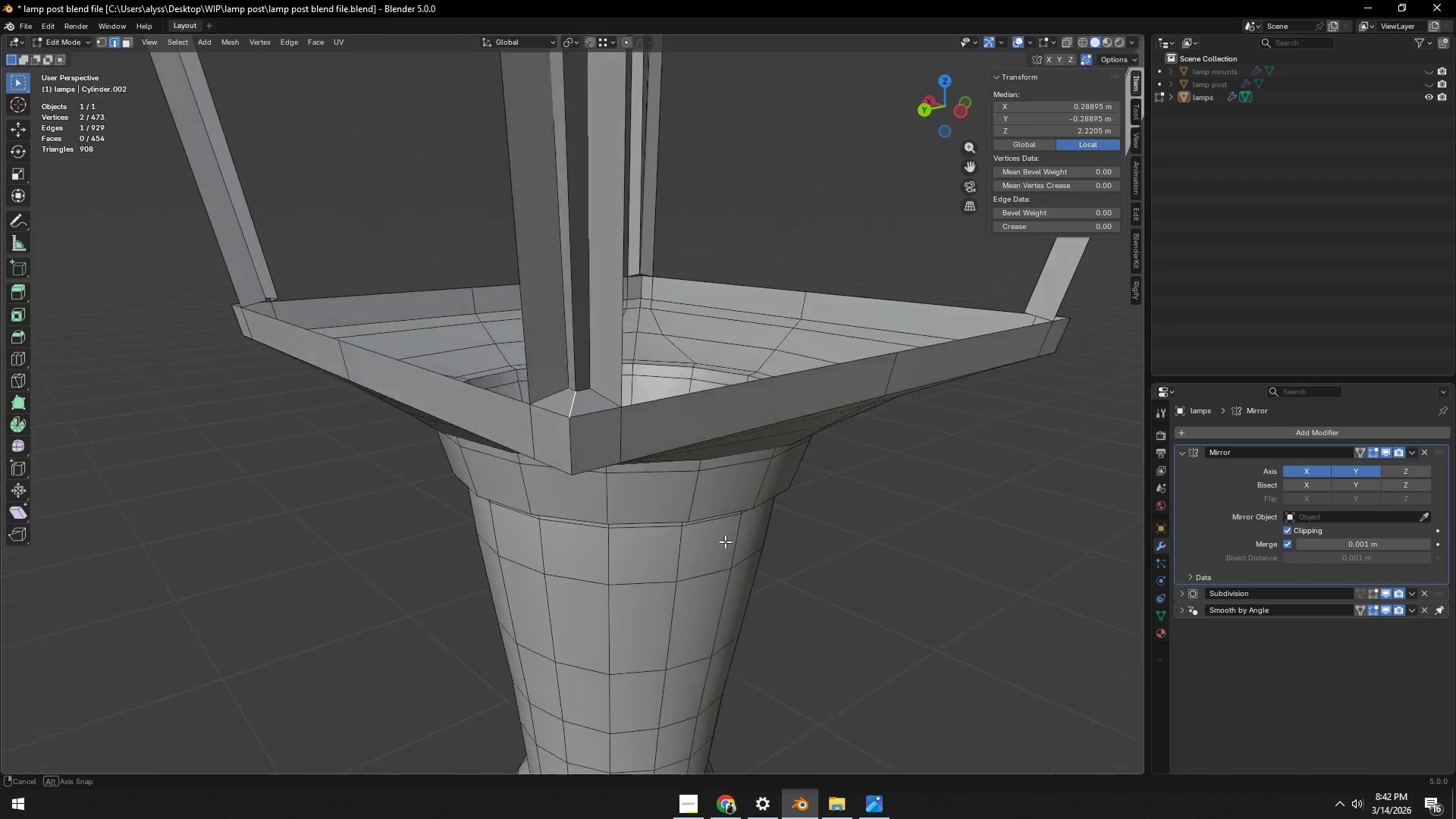 
key(Control+Z)
 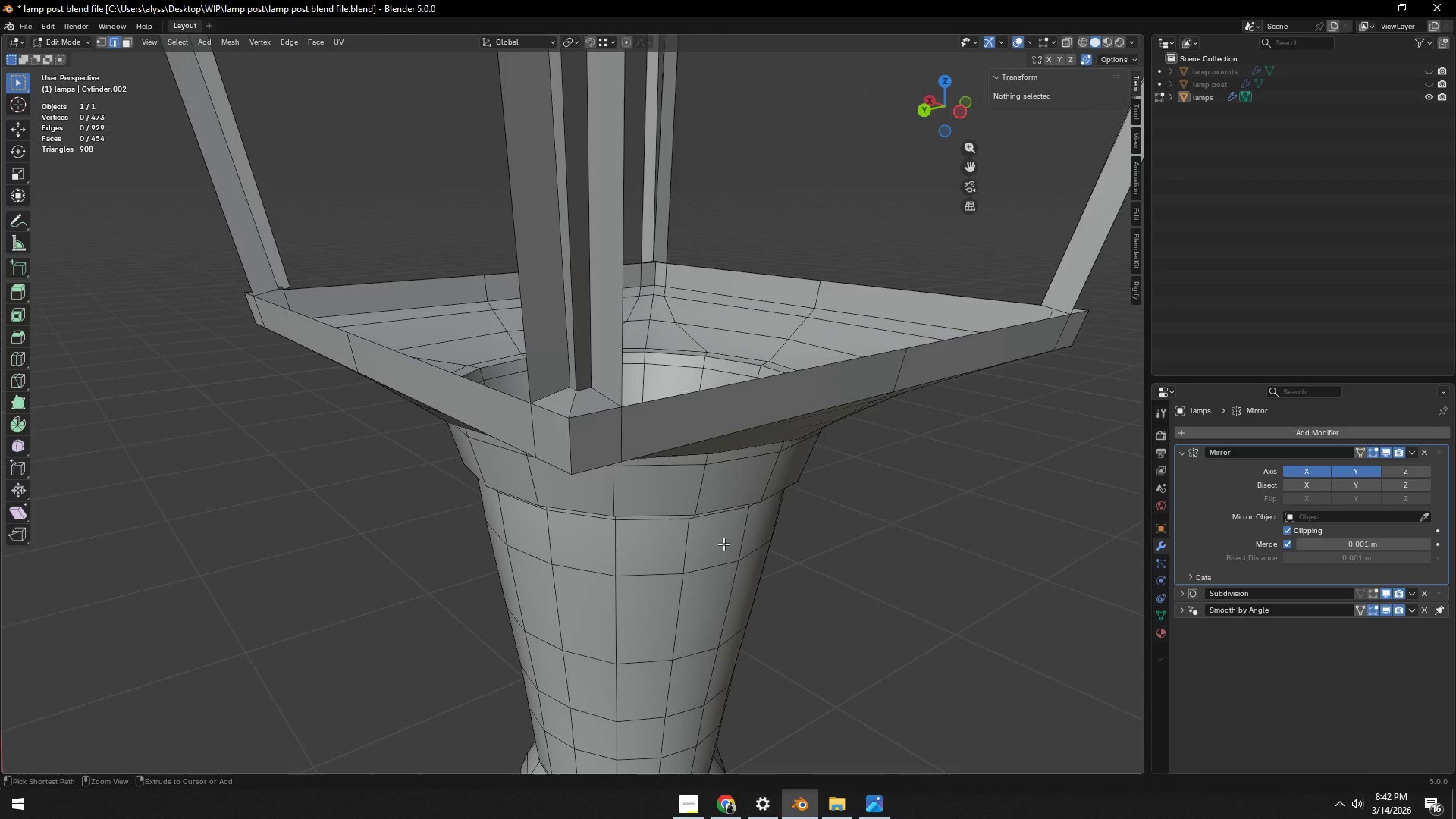 
key(Control+Z)
 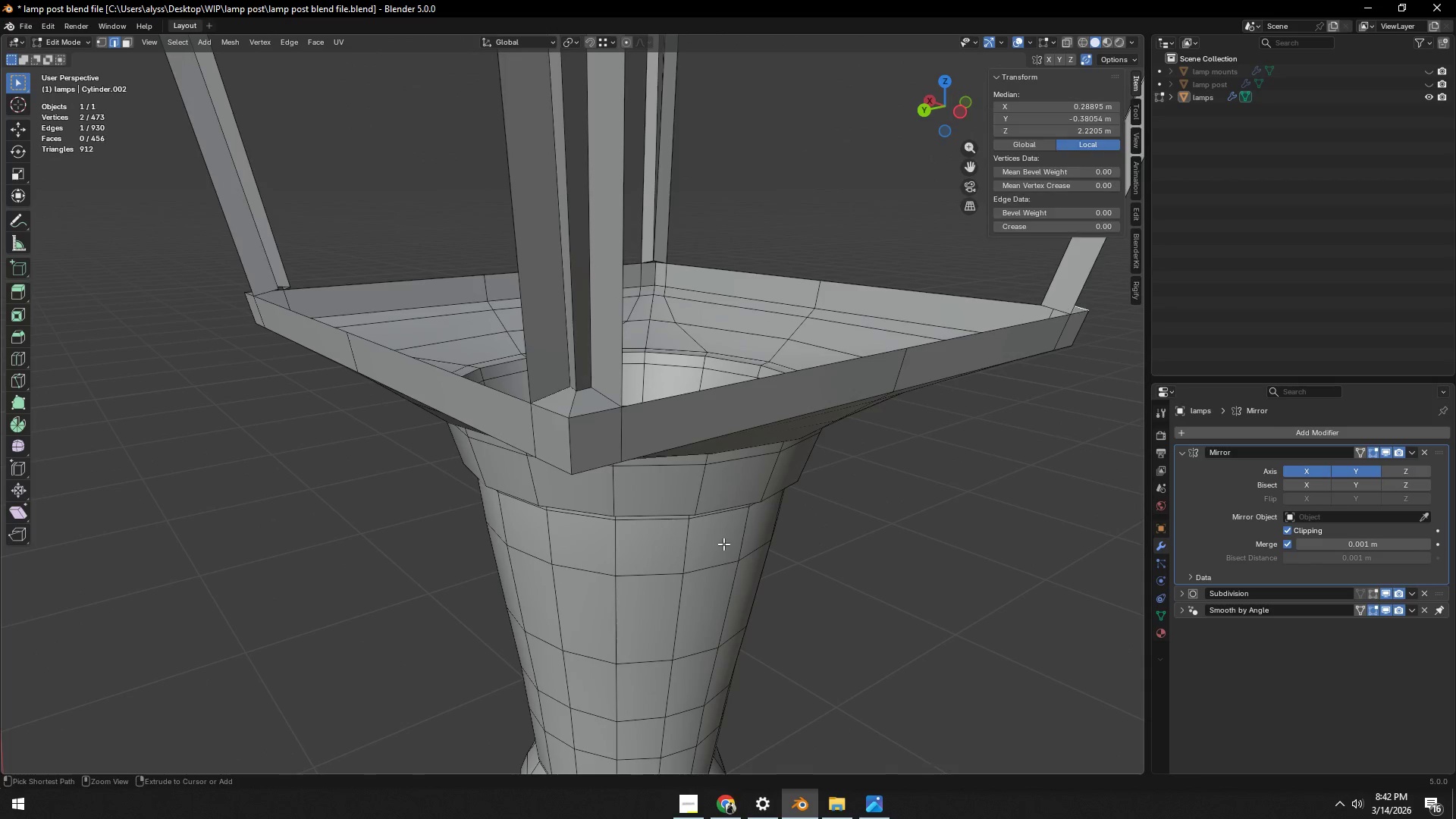 
key(Control+Z)
 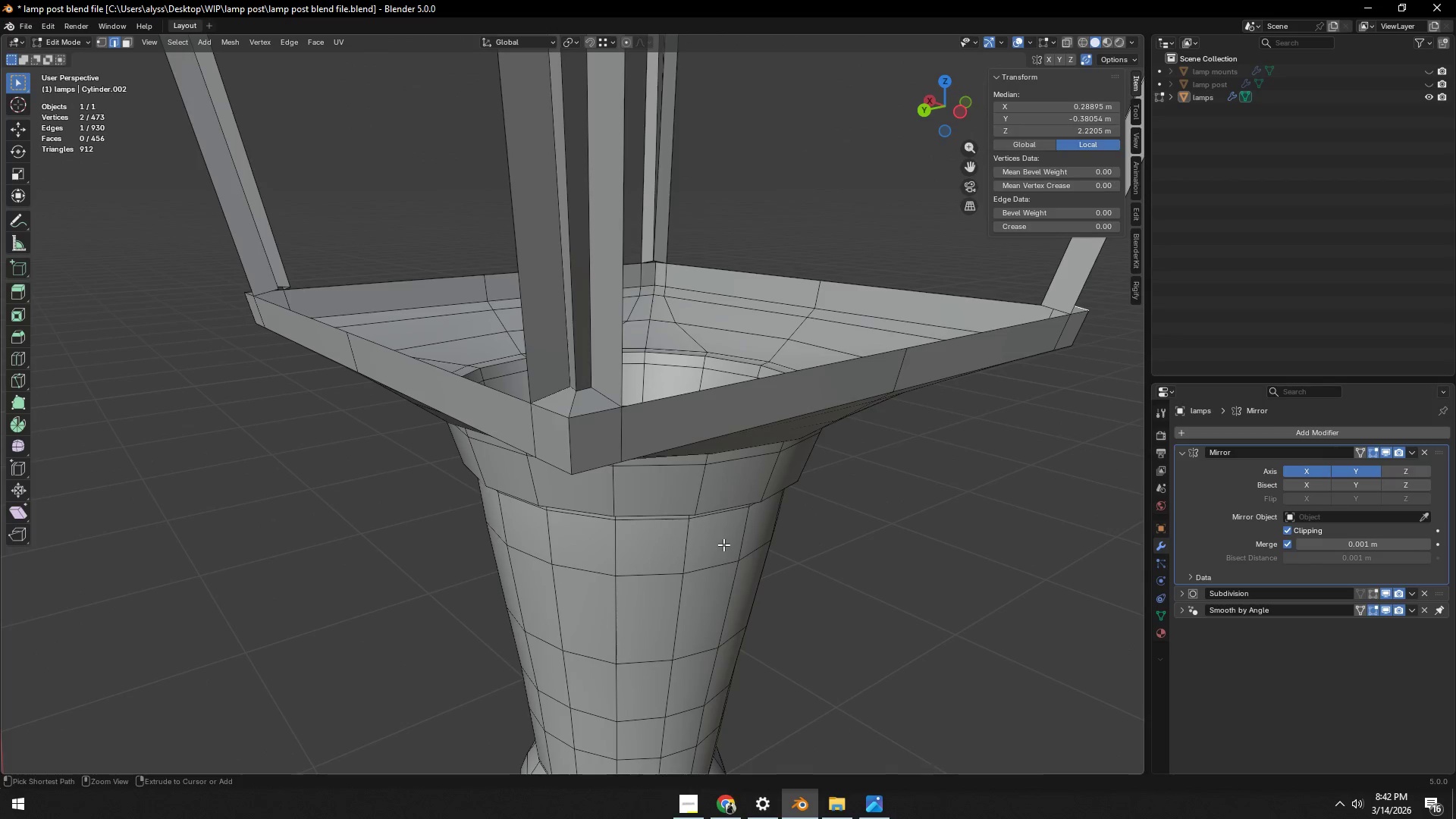 
key(Control+Z)
 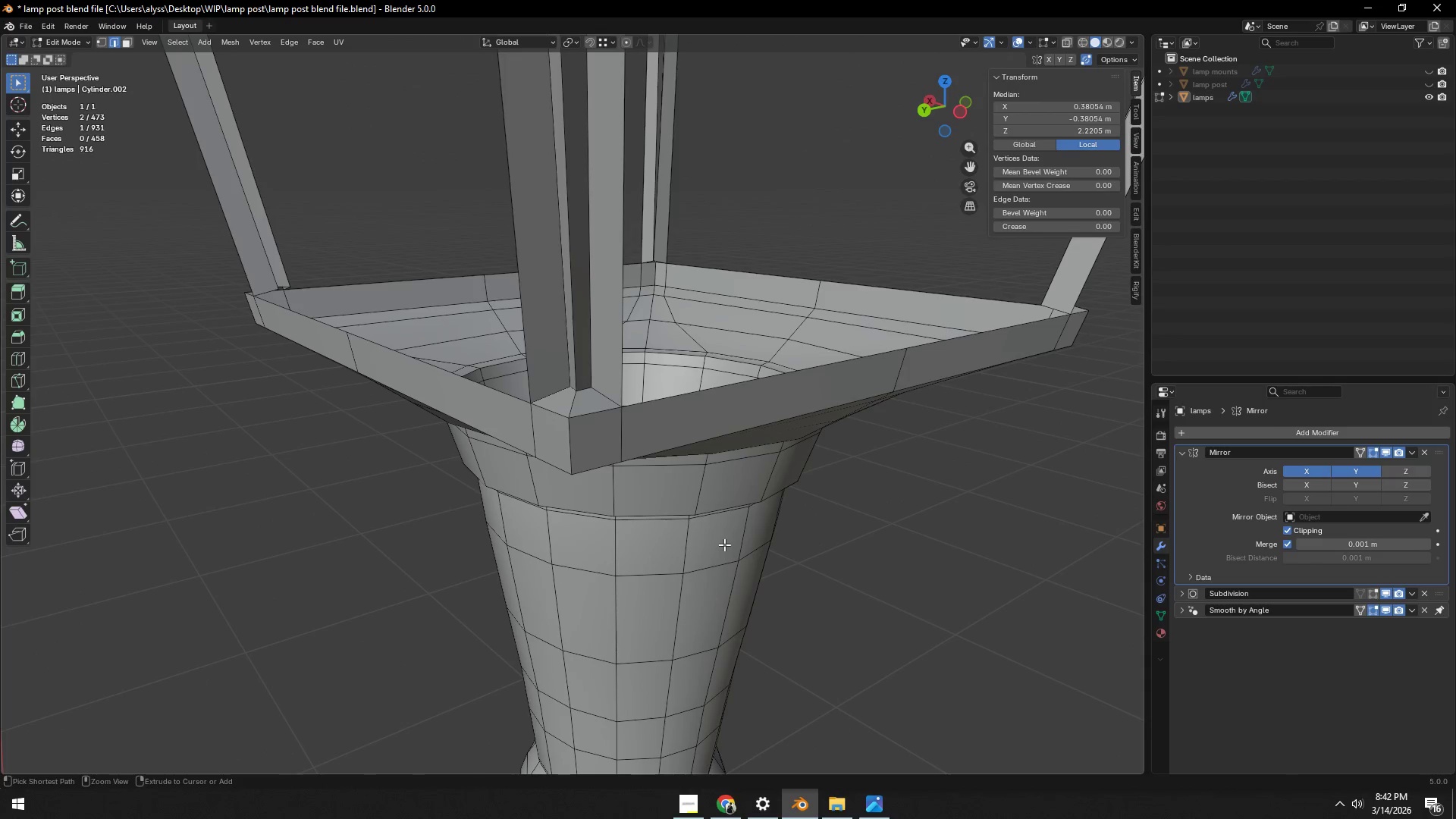 
key(Control+Z)
 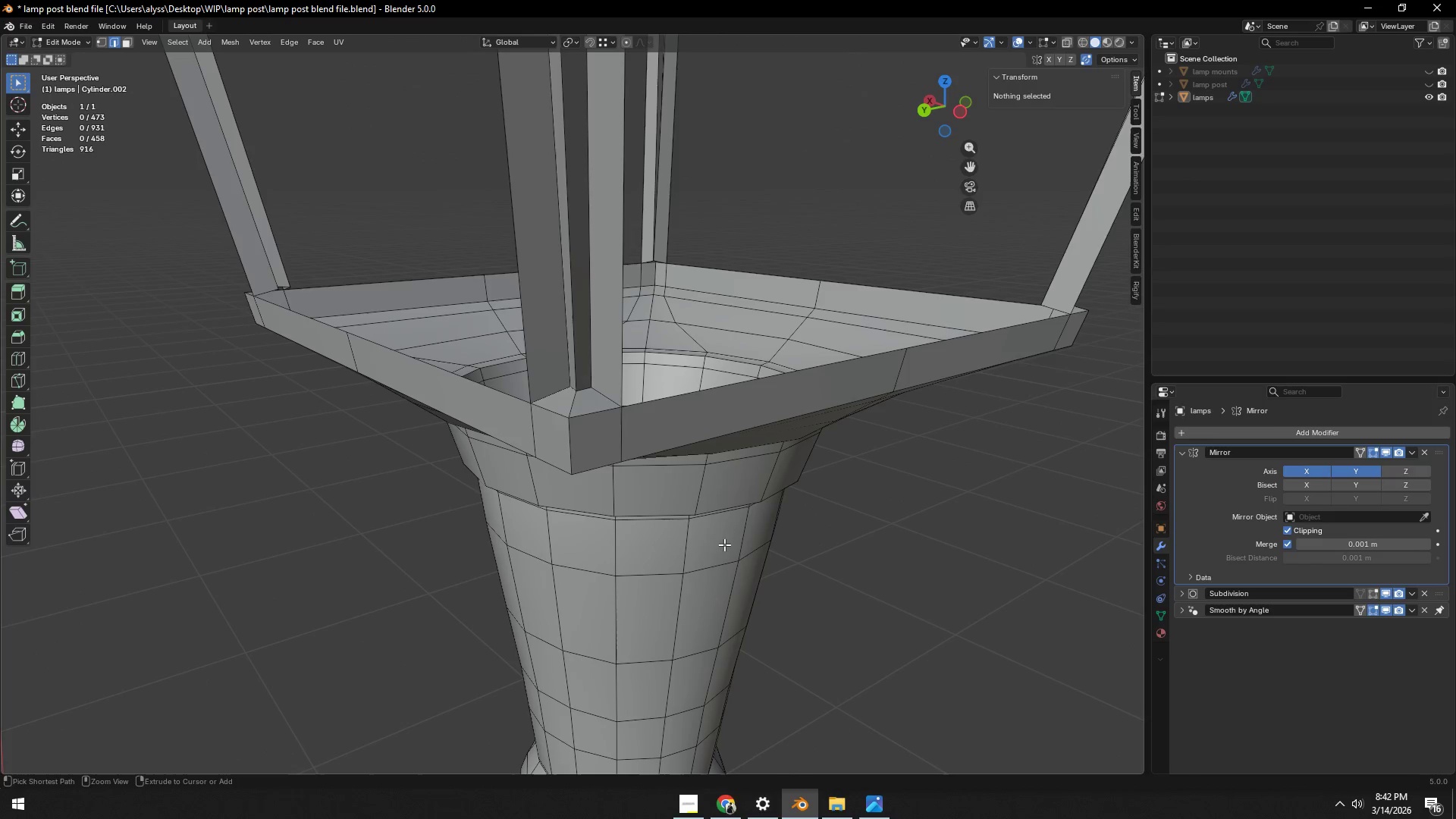 
key(Control+Z)
 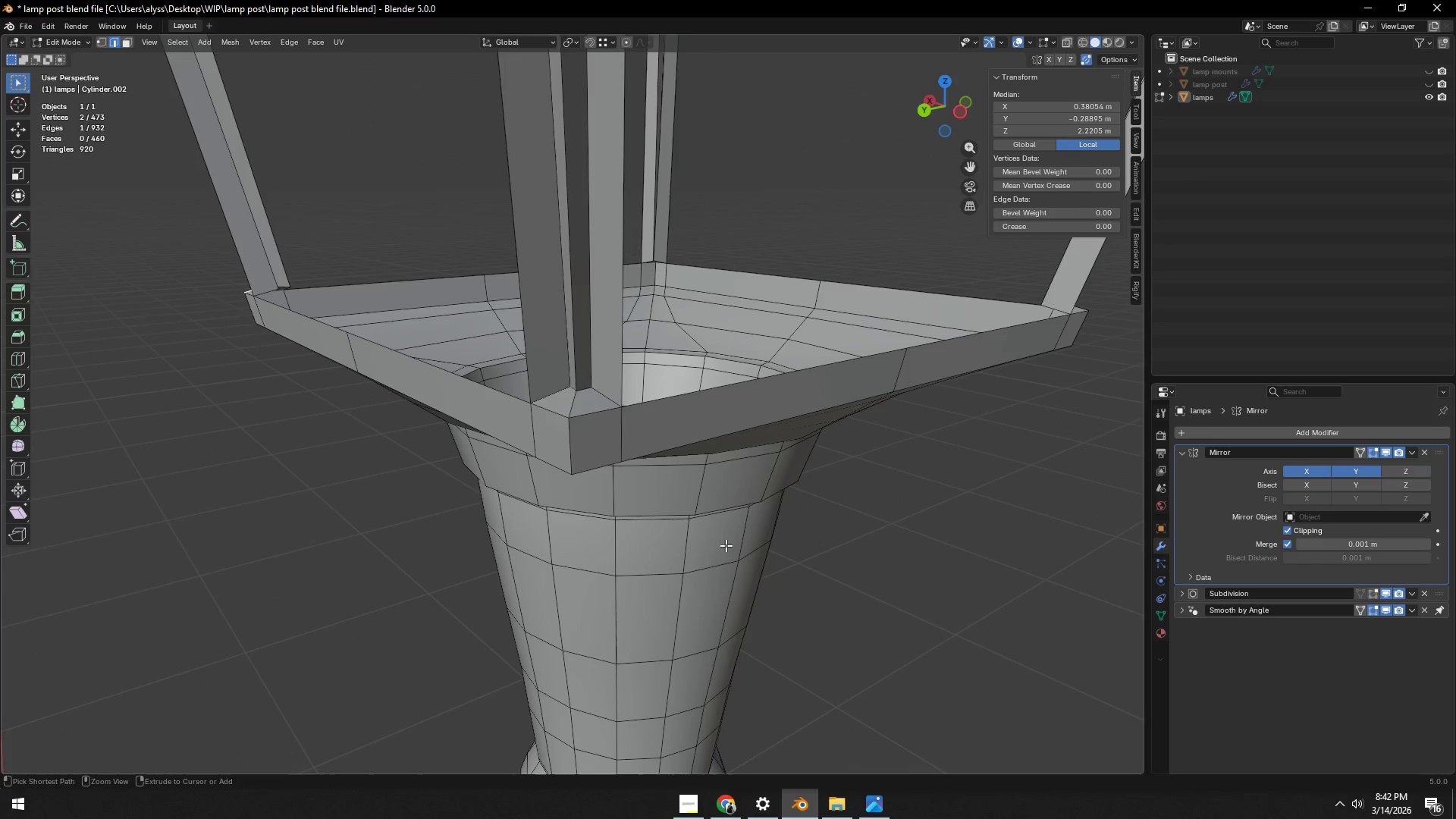 
key(Control+Z)
 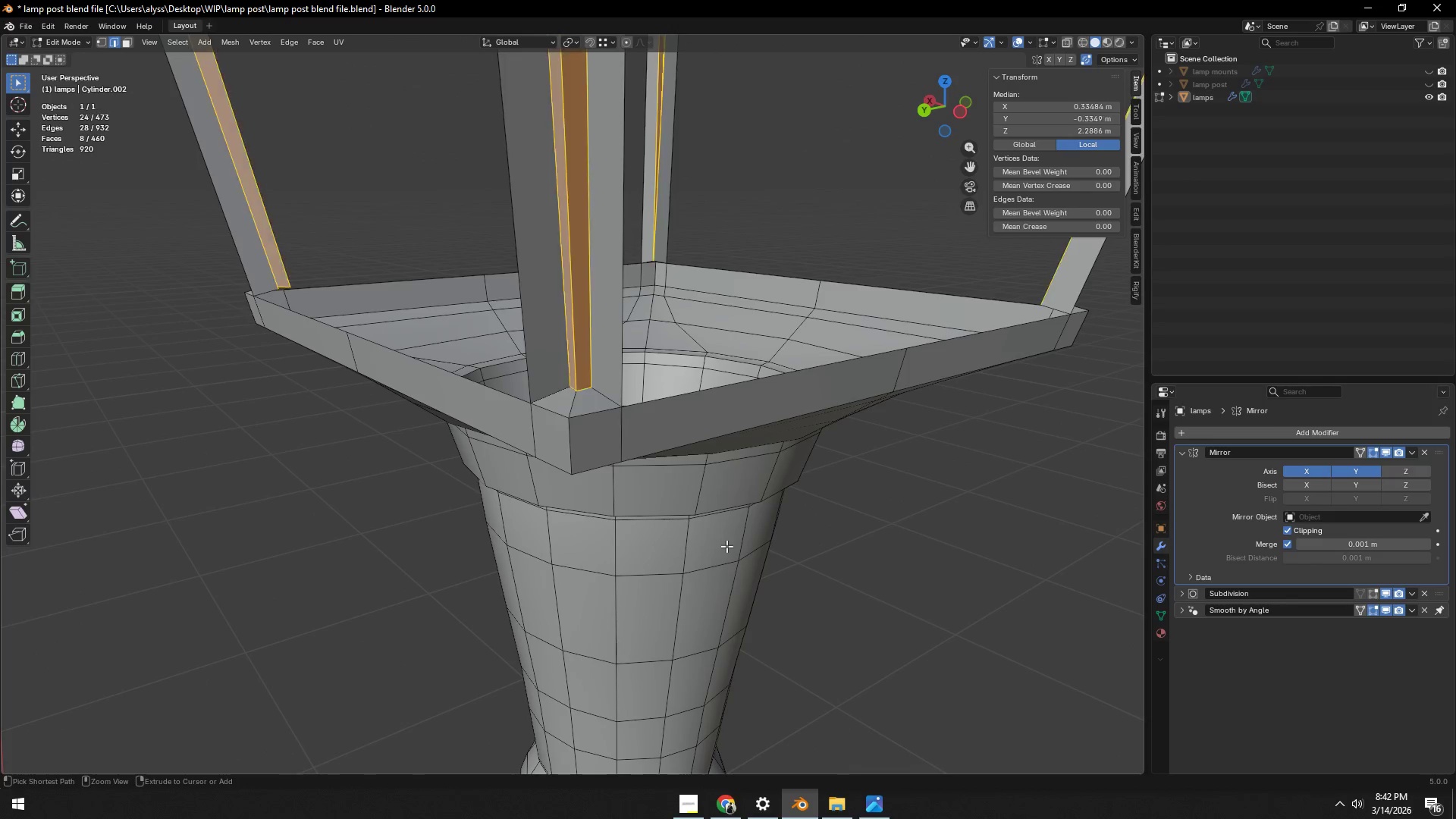 
key(Control+Z)
 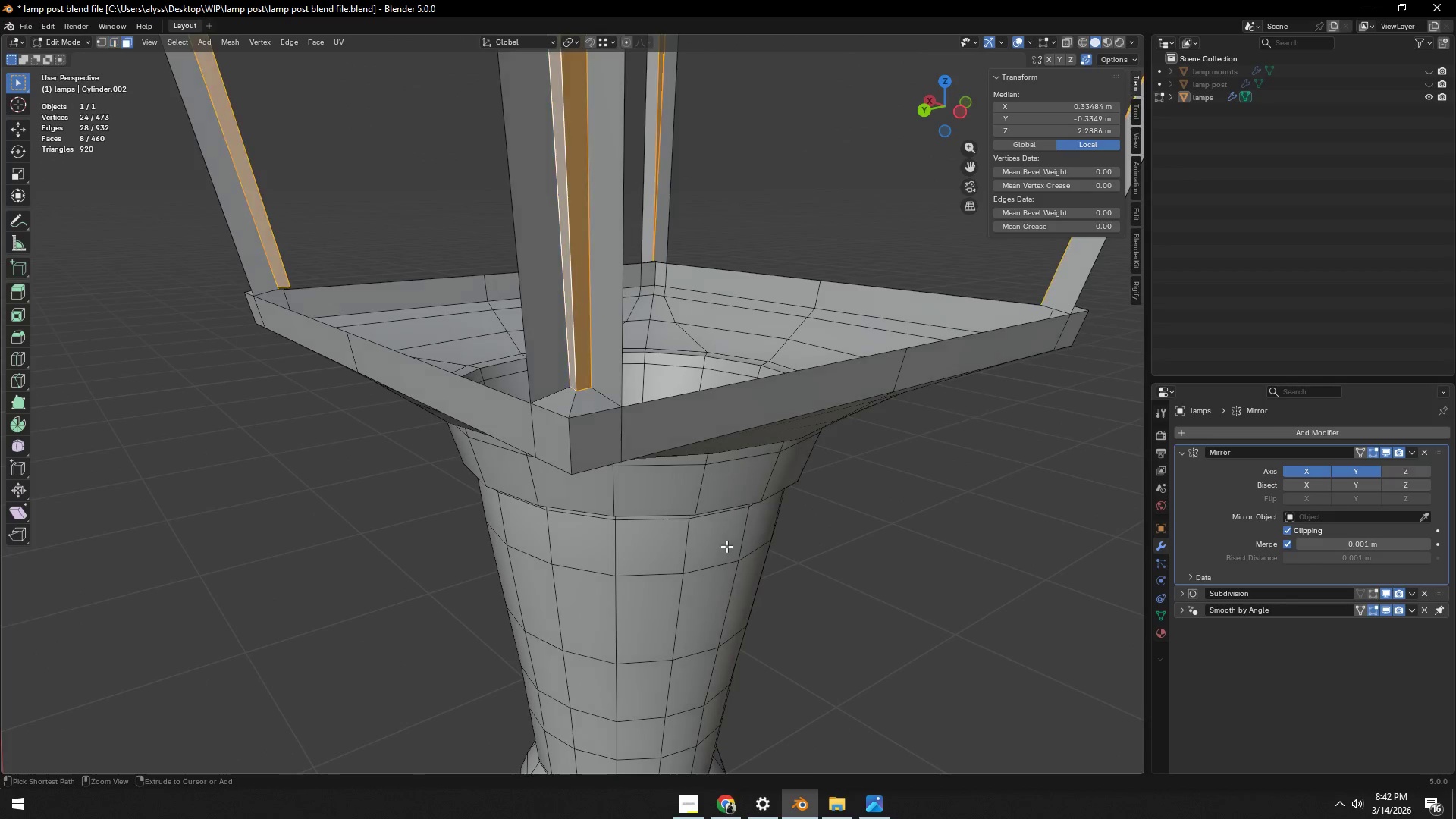 
key(Control+Z)
 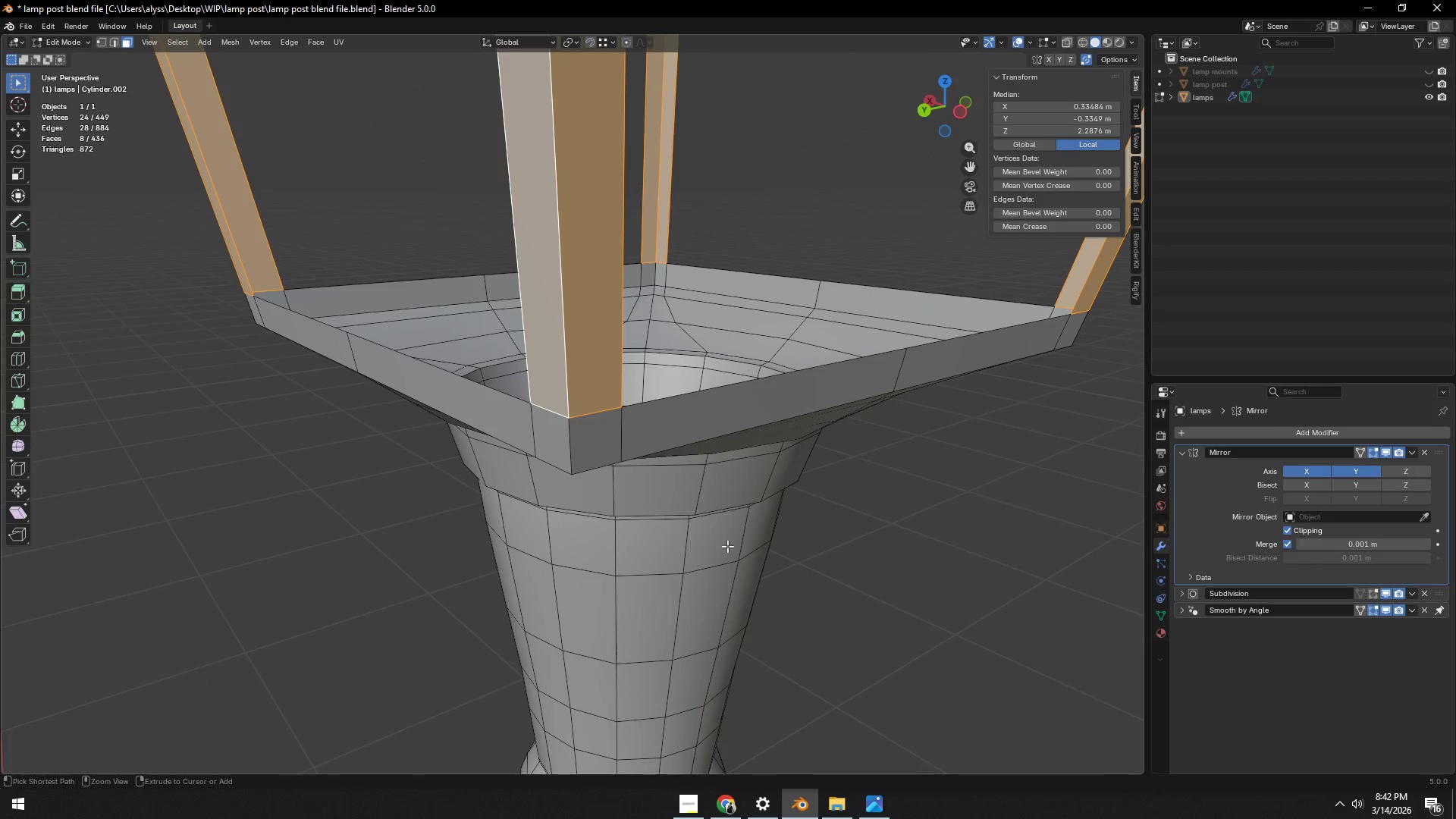 
key(Control+Z)
 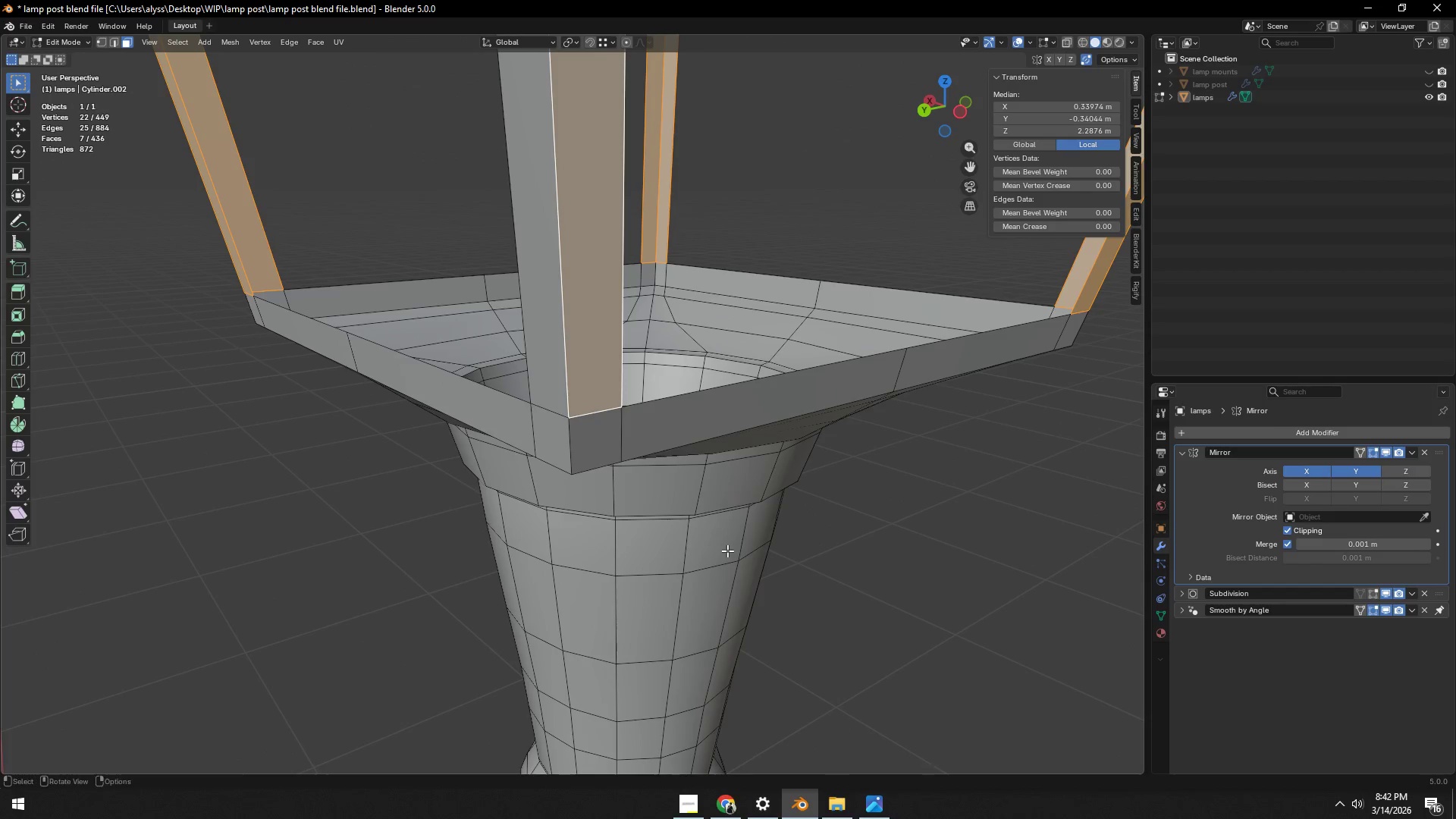 
scroll: coordinate [728, 551], scroll_direction: down, amount: 3.0
 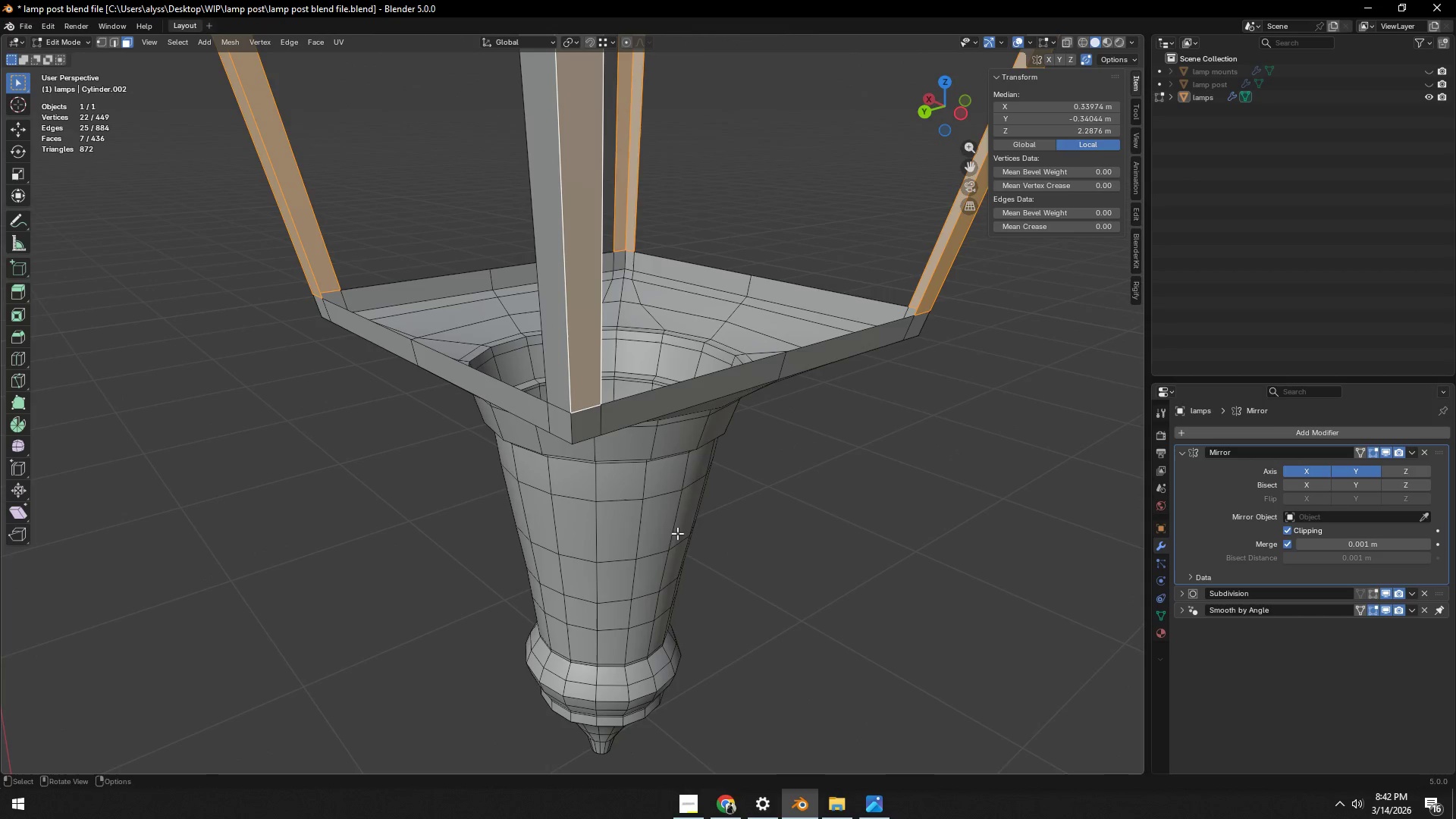 
hold_key(key=ShiftLeft, duration=0.64)
left_click([567, 366])
 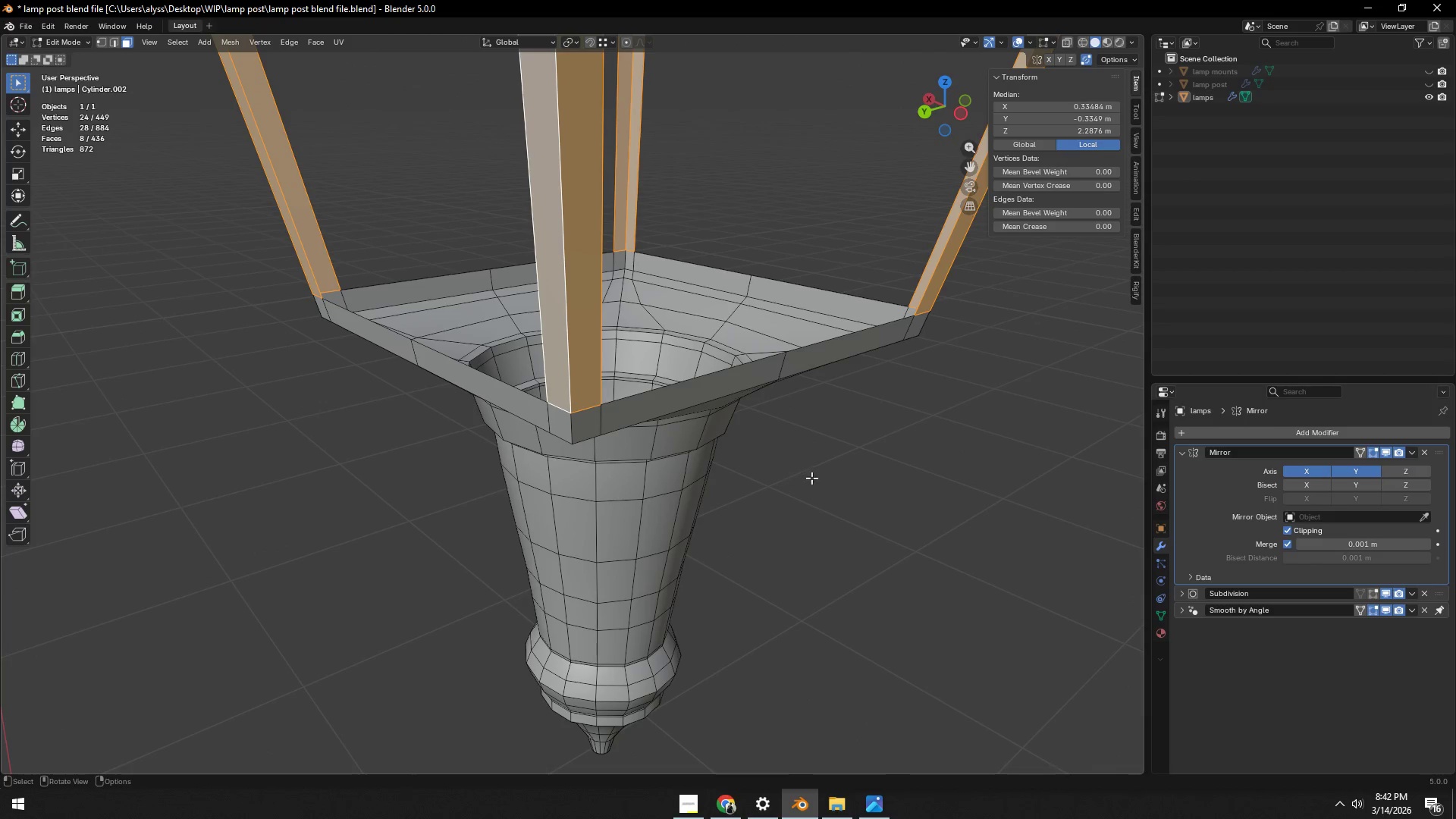 
key(Alt+AltLeft)
 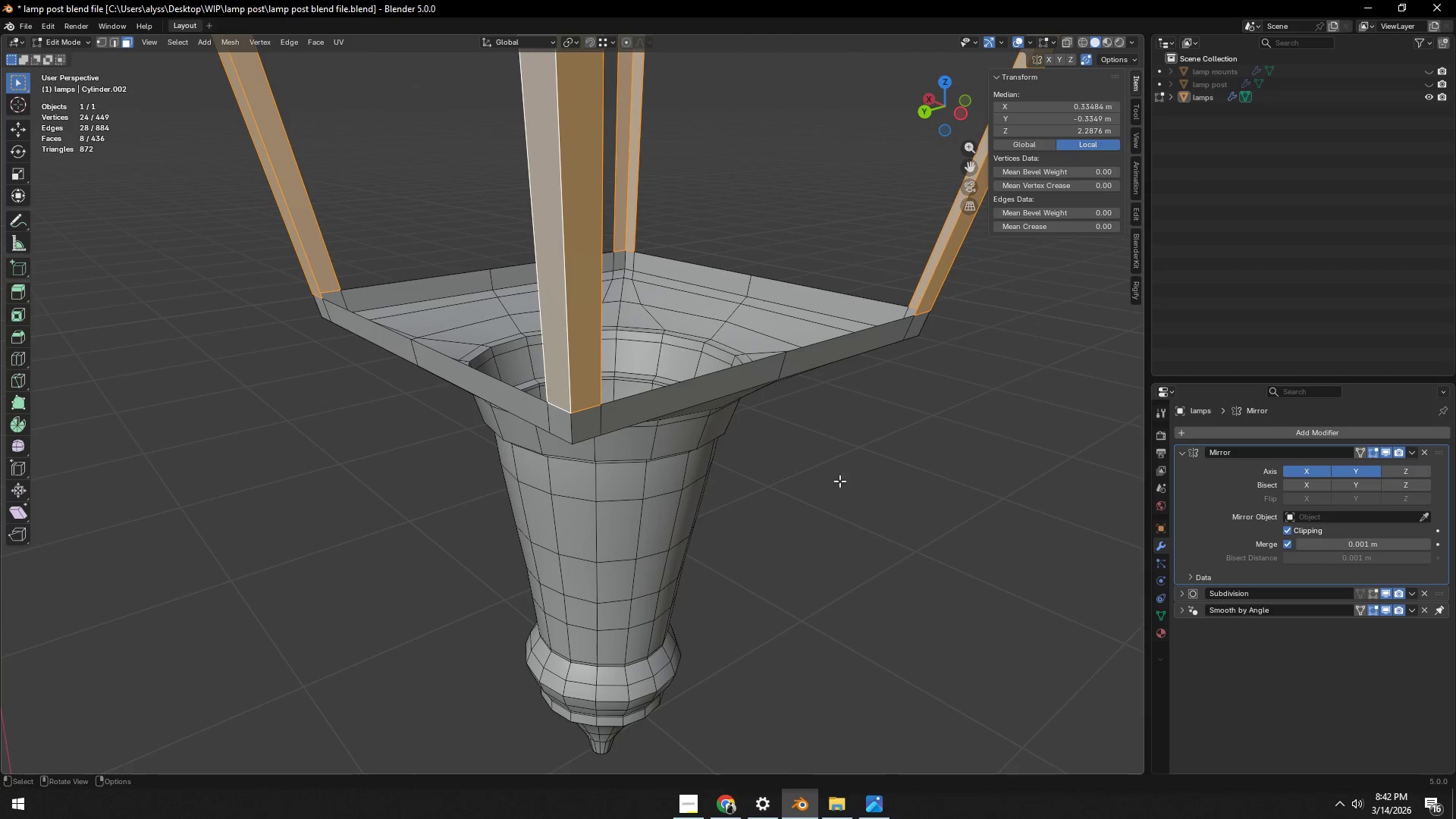 
key(Alt+E)
 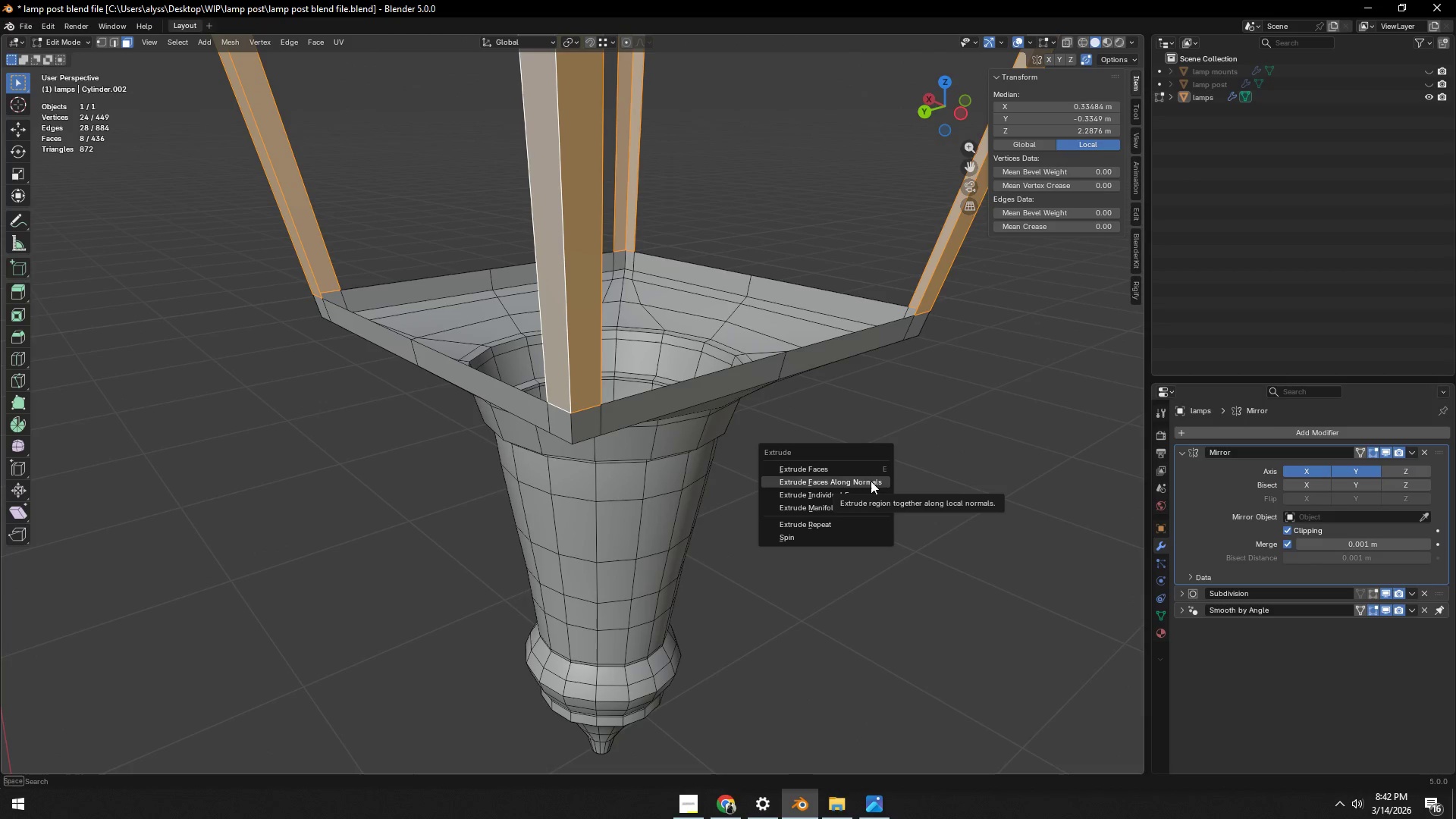 
left_click([877, 481])
 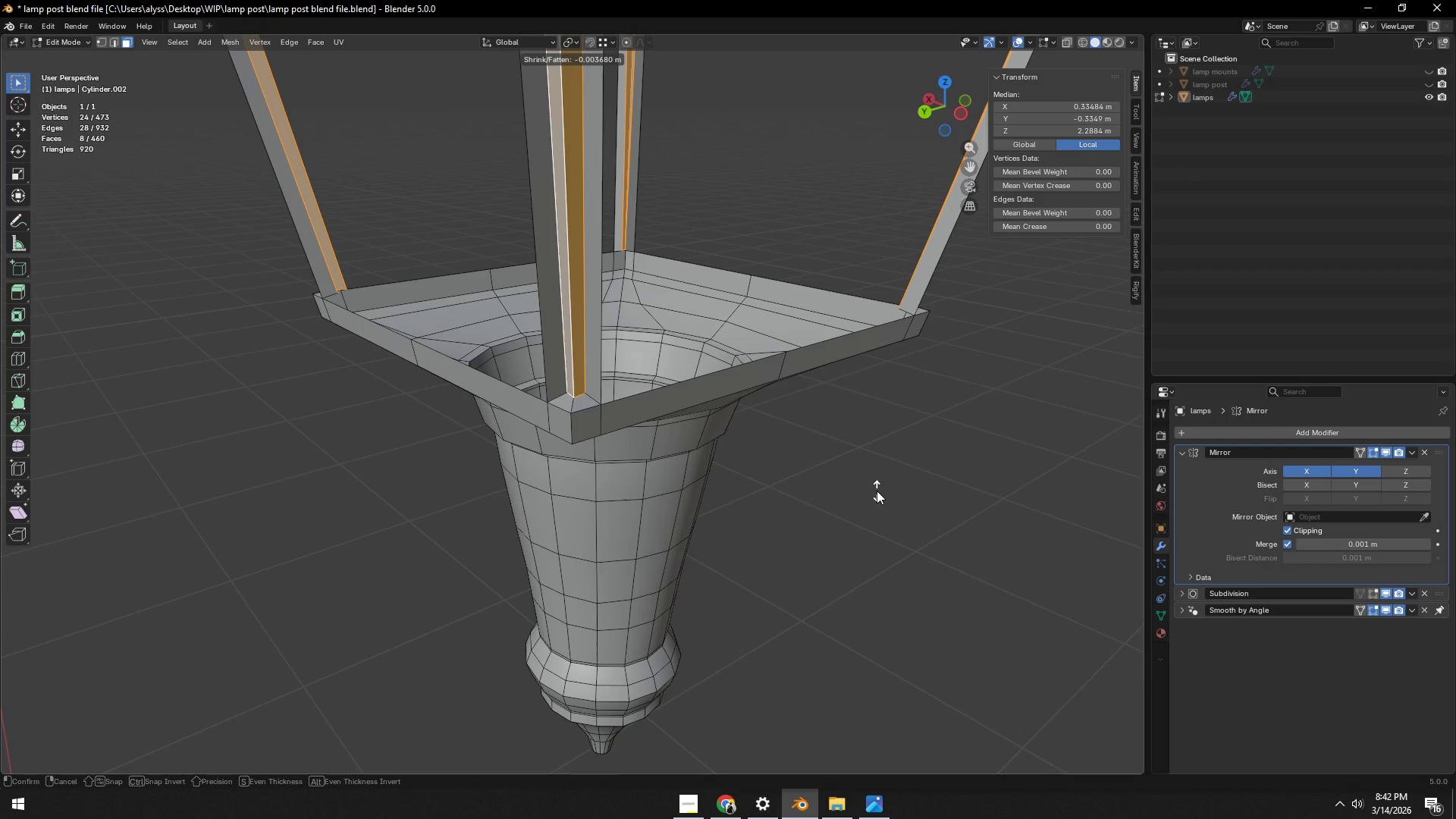 
hold_key(key=ShiftLeft, duration=1.5)
 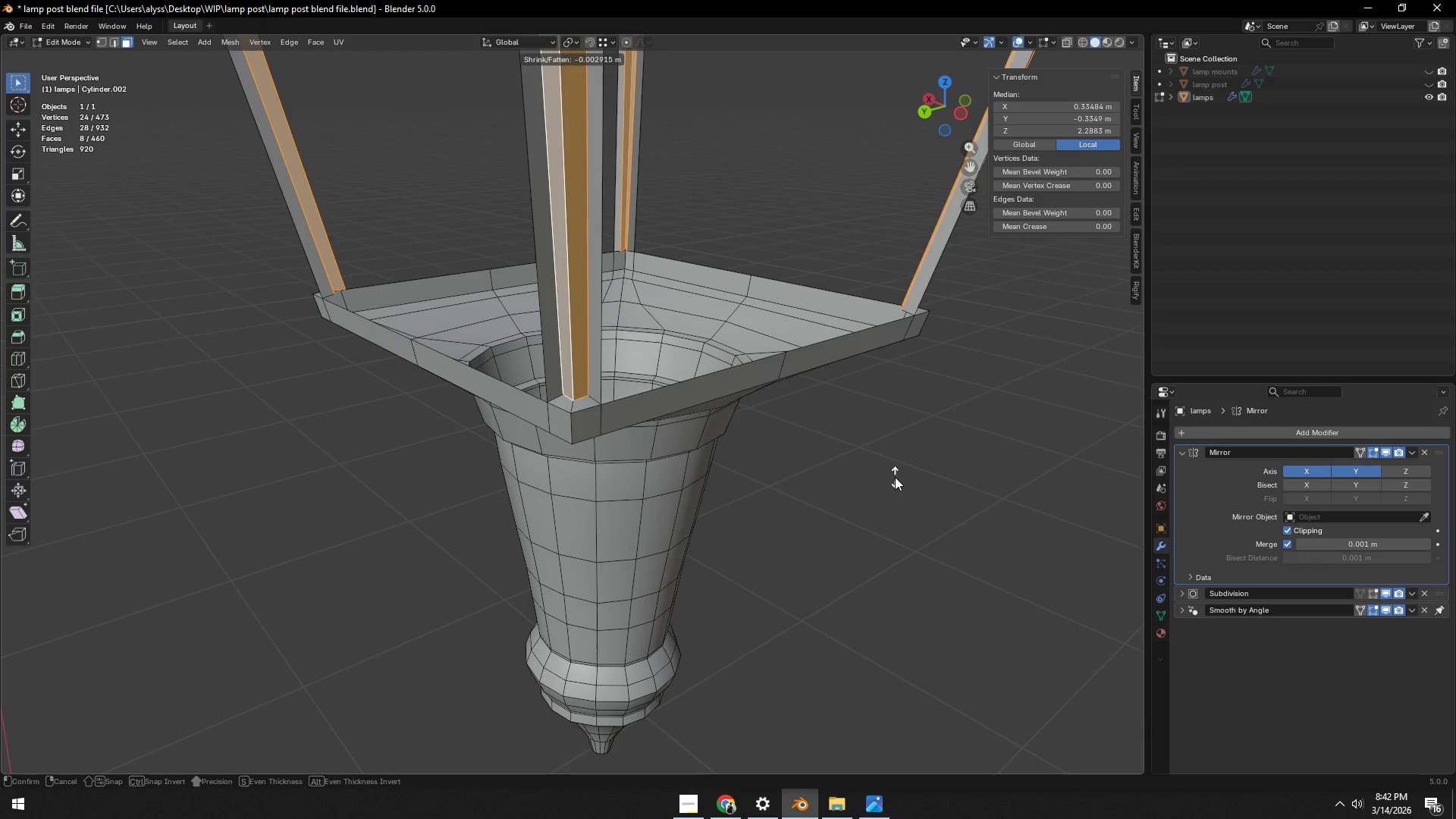 
hold_key(key=ShiftLeft, duration=1.52)
 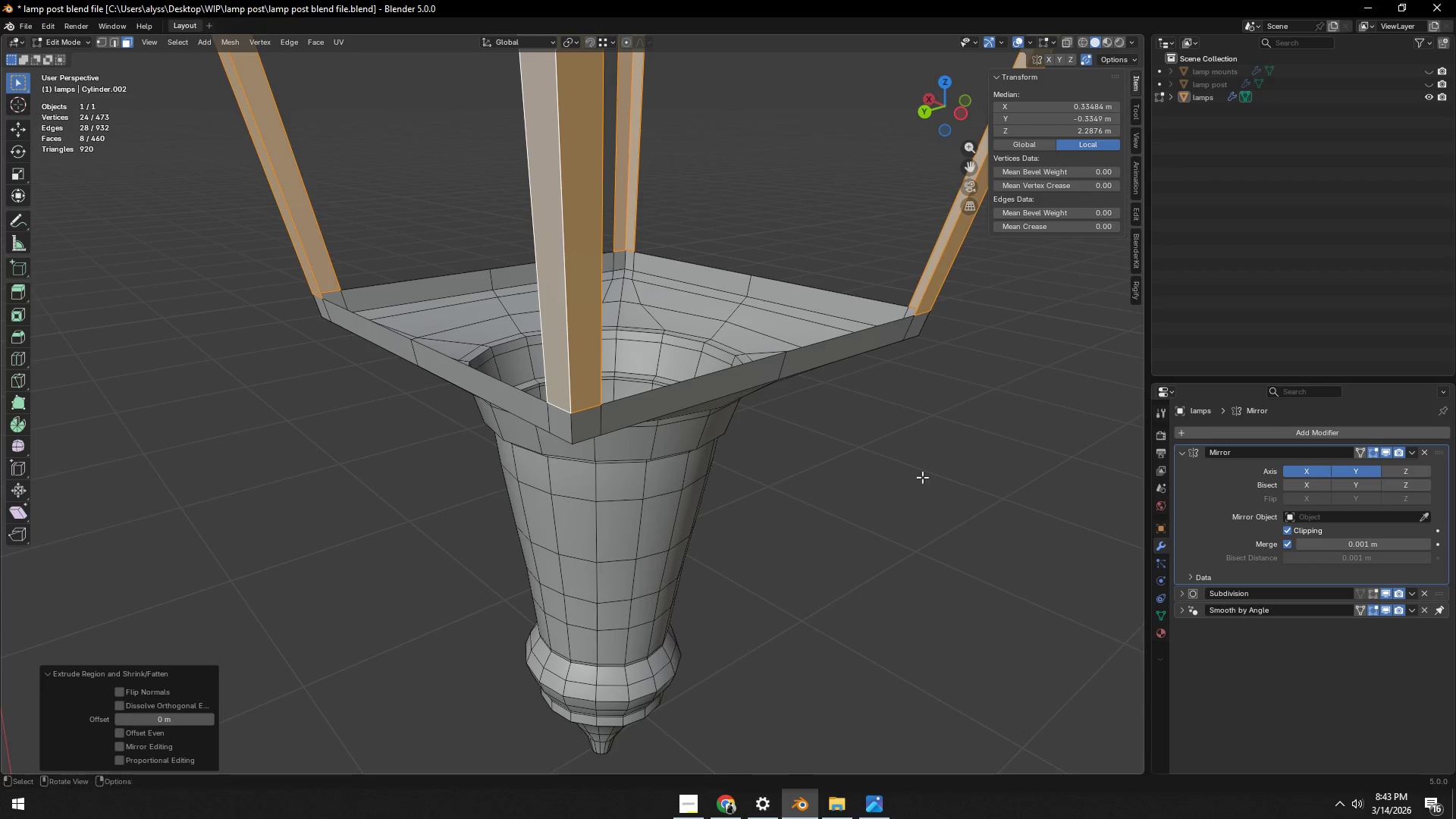 
hold_key(key=ShiftLeft, duration=0.42)
right_click([895, 485])
 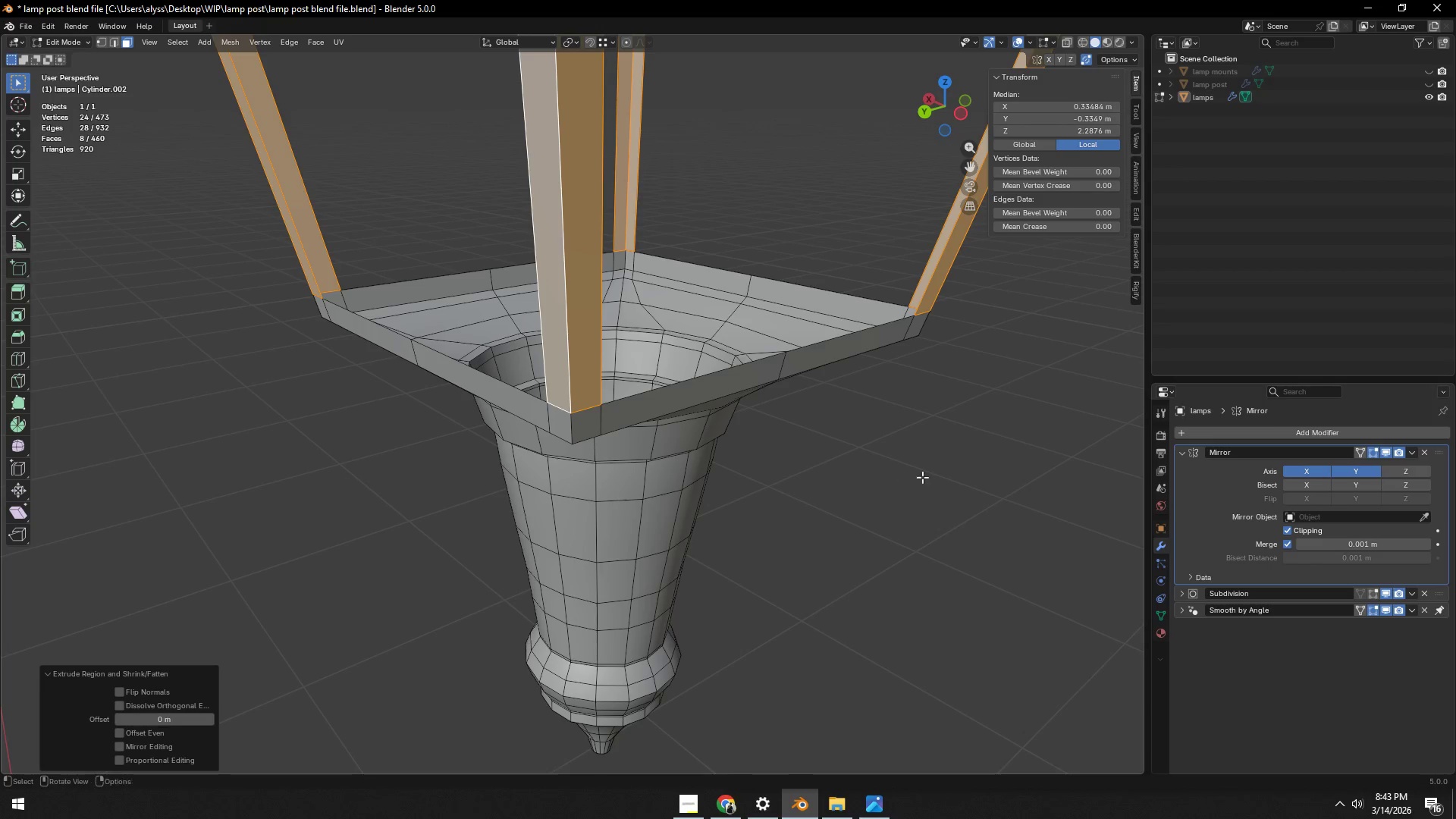 
scroll: coordinate [932, 477], scroll_direction: down, amount: 3.0
 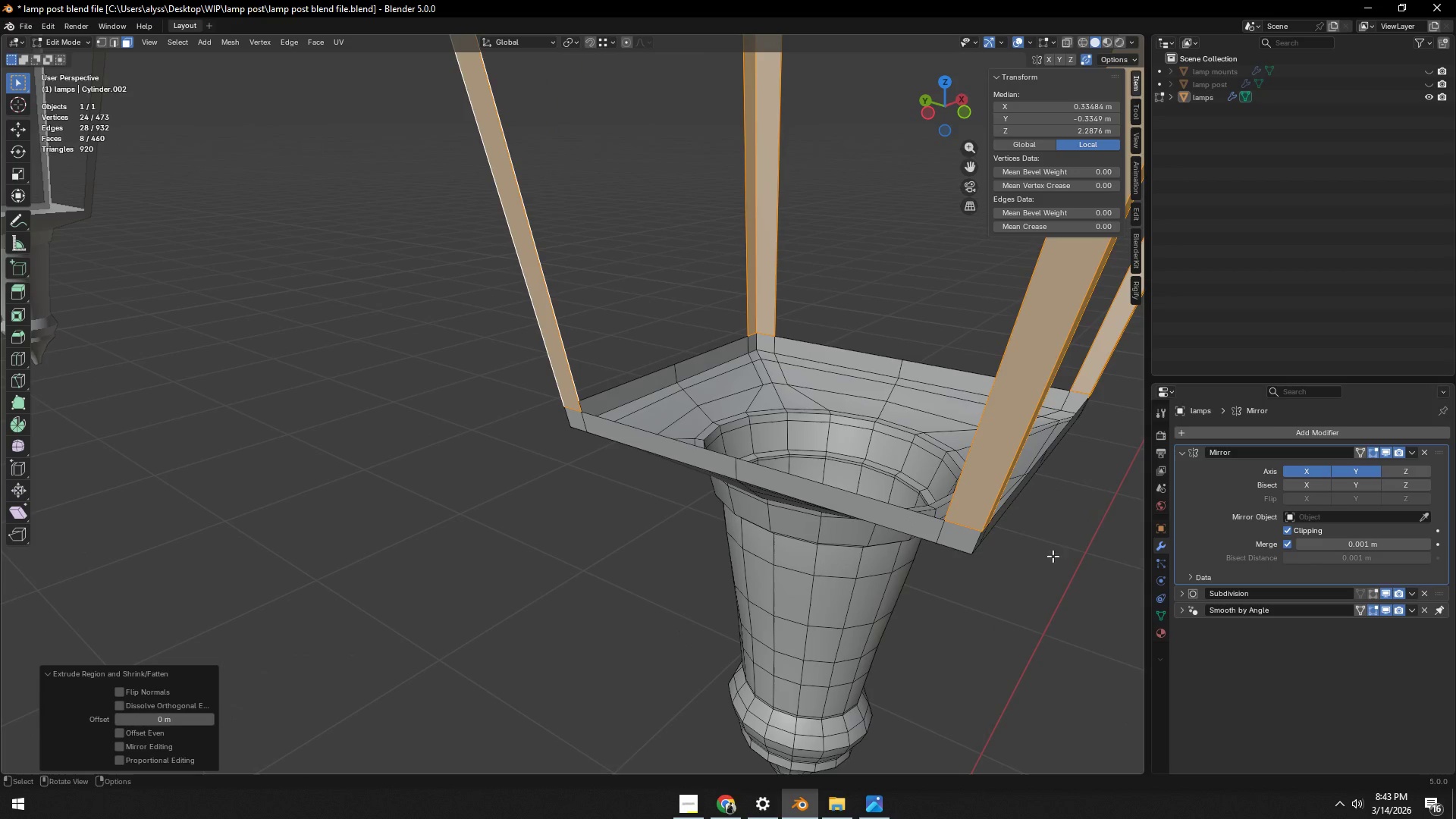 
key(Alt+AltLeft)
 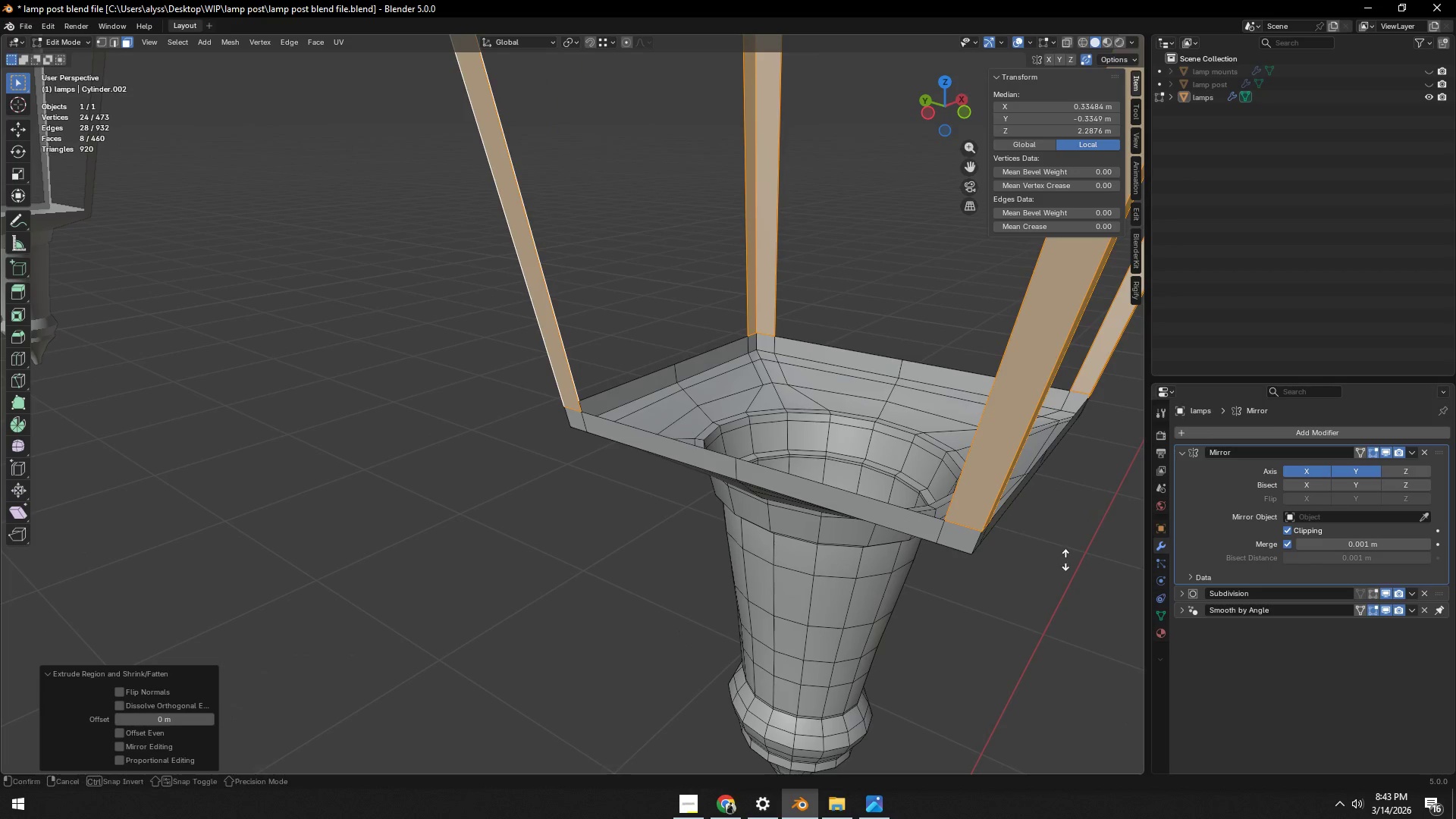 
key(Alt+S)
 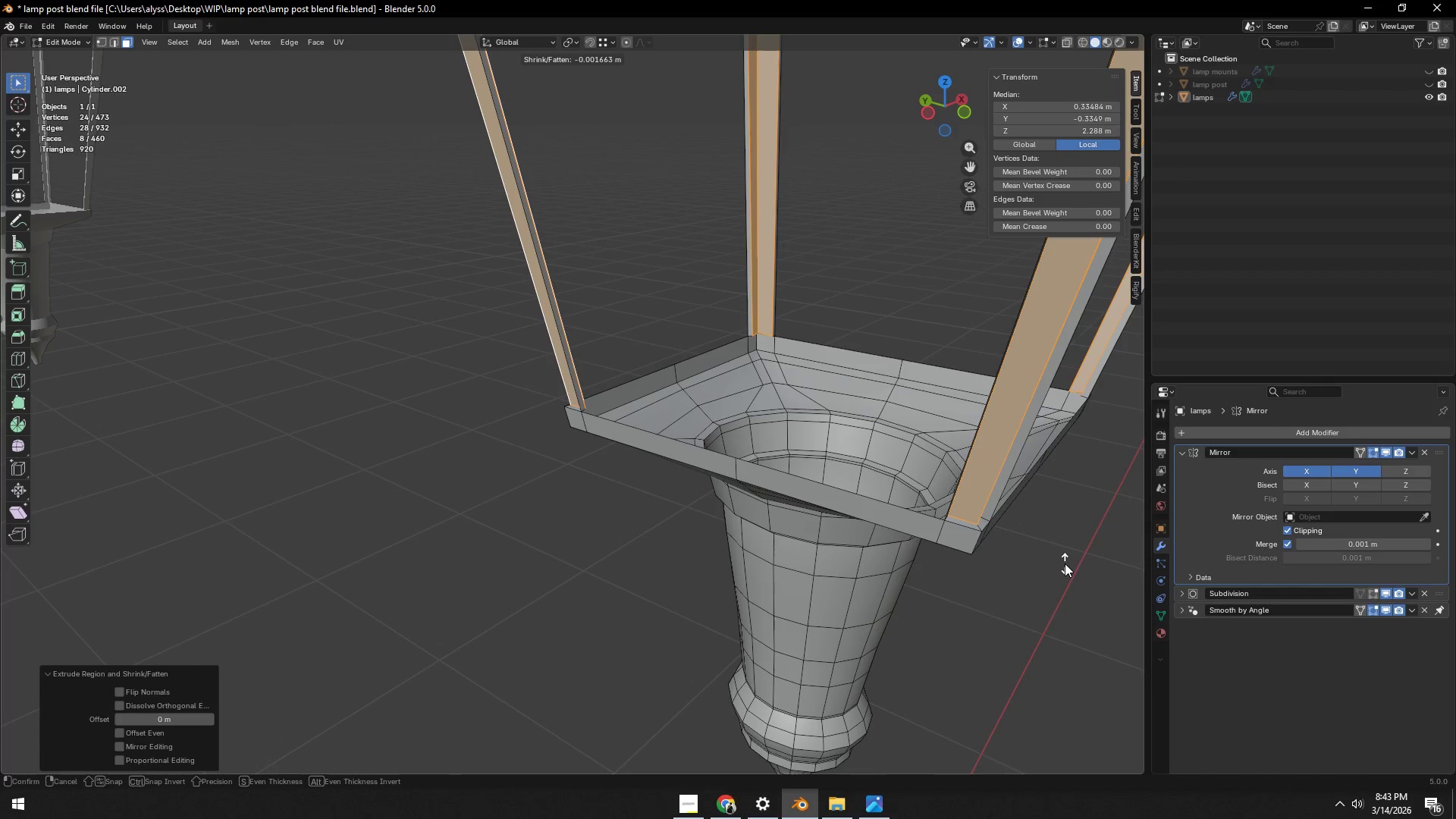 
right_click([1065, 567])
 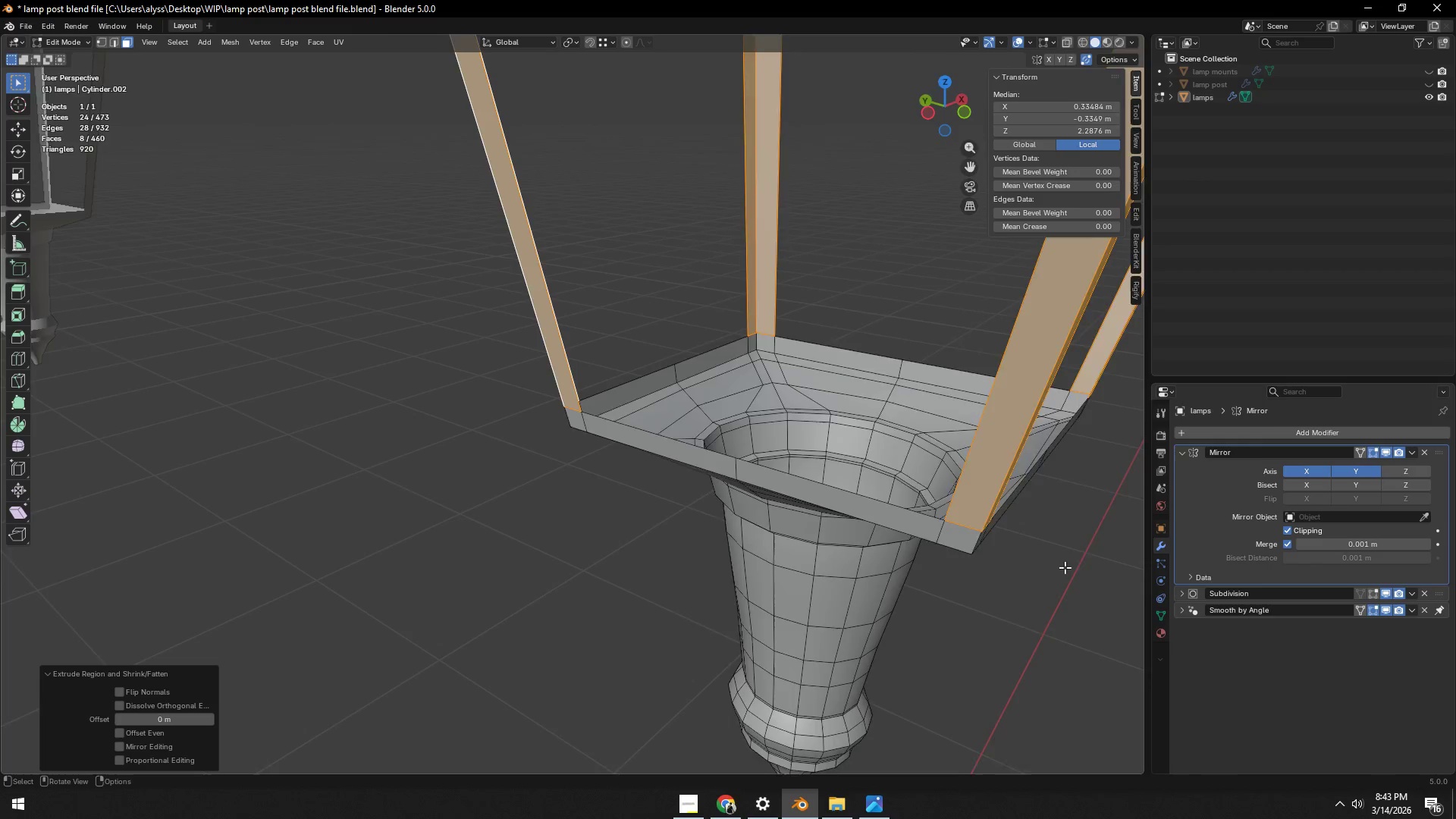 
scroll: coordinate [1065, 567], scroll_direction: down, amount: 3.0
 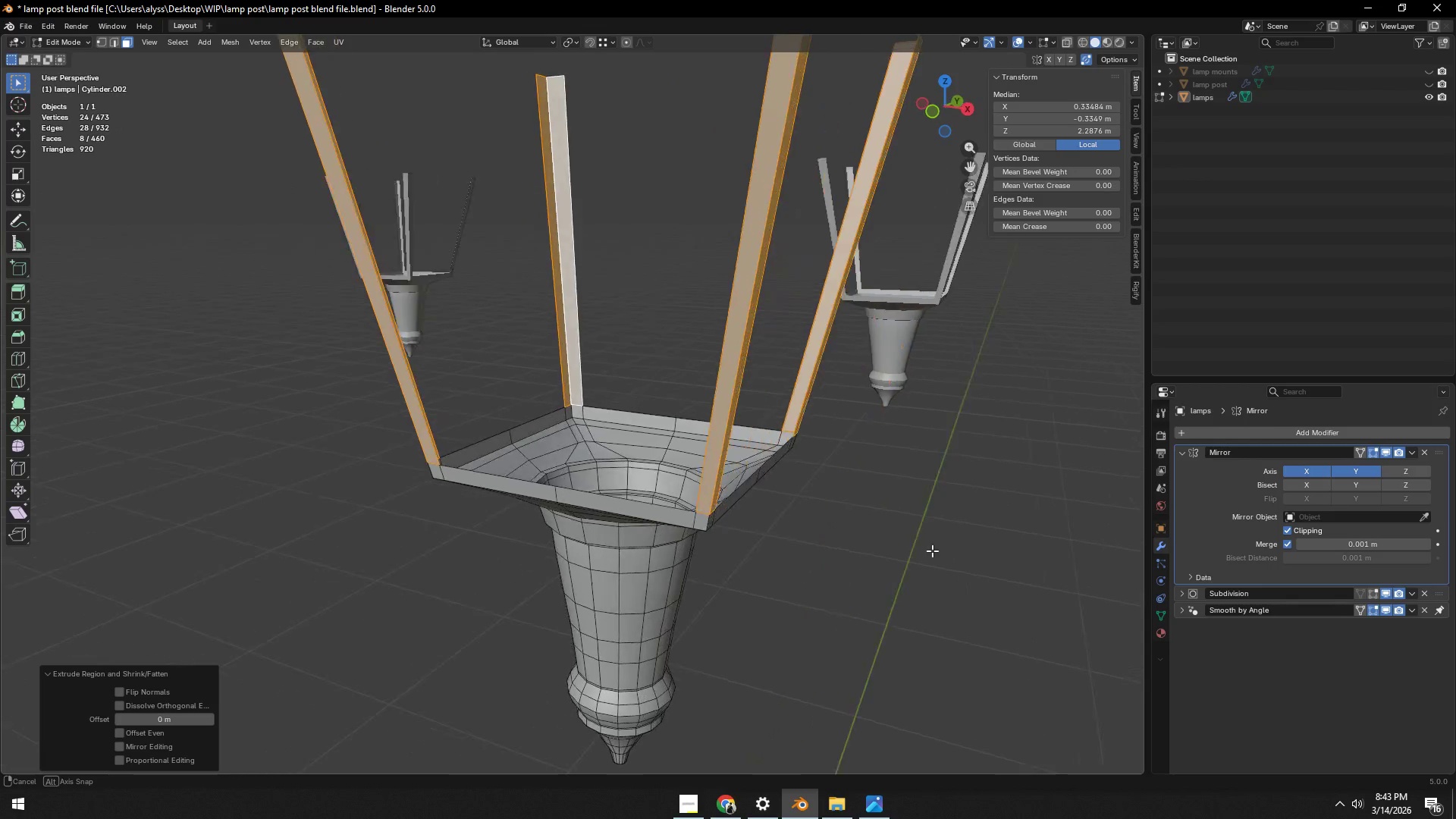 
key(Alt+AltLeft)
 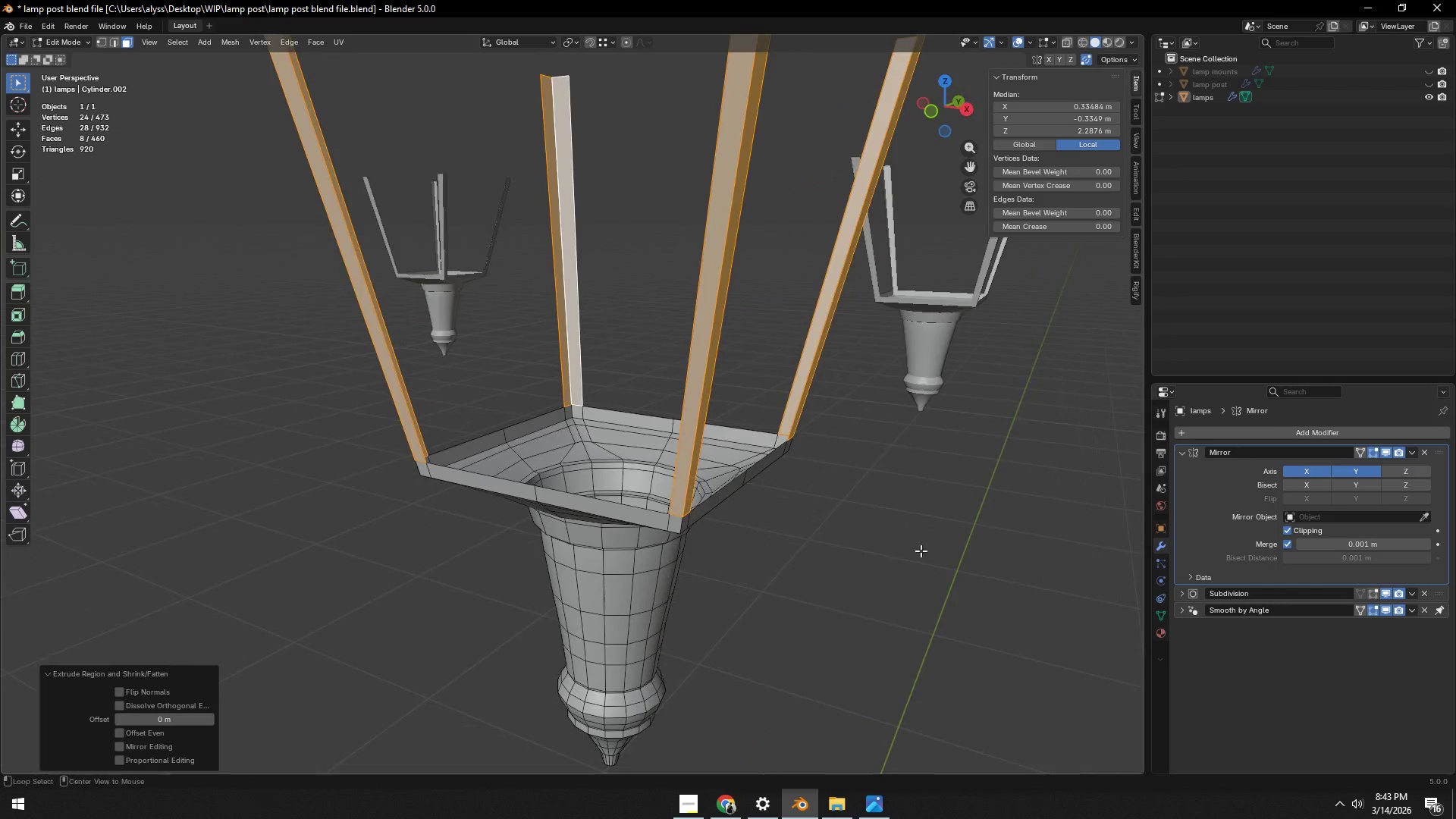 
key(Alt+S)
 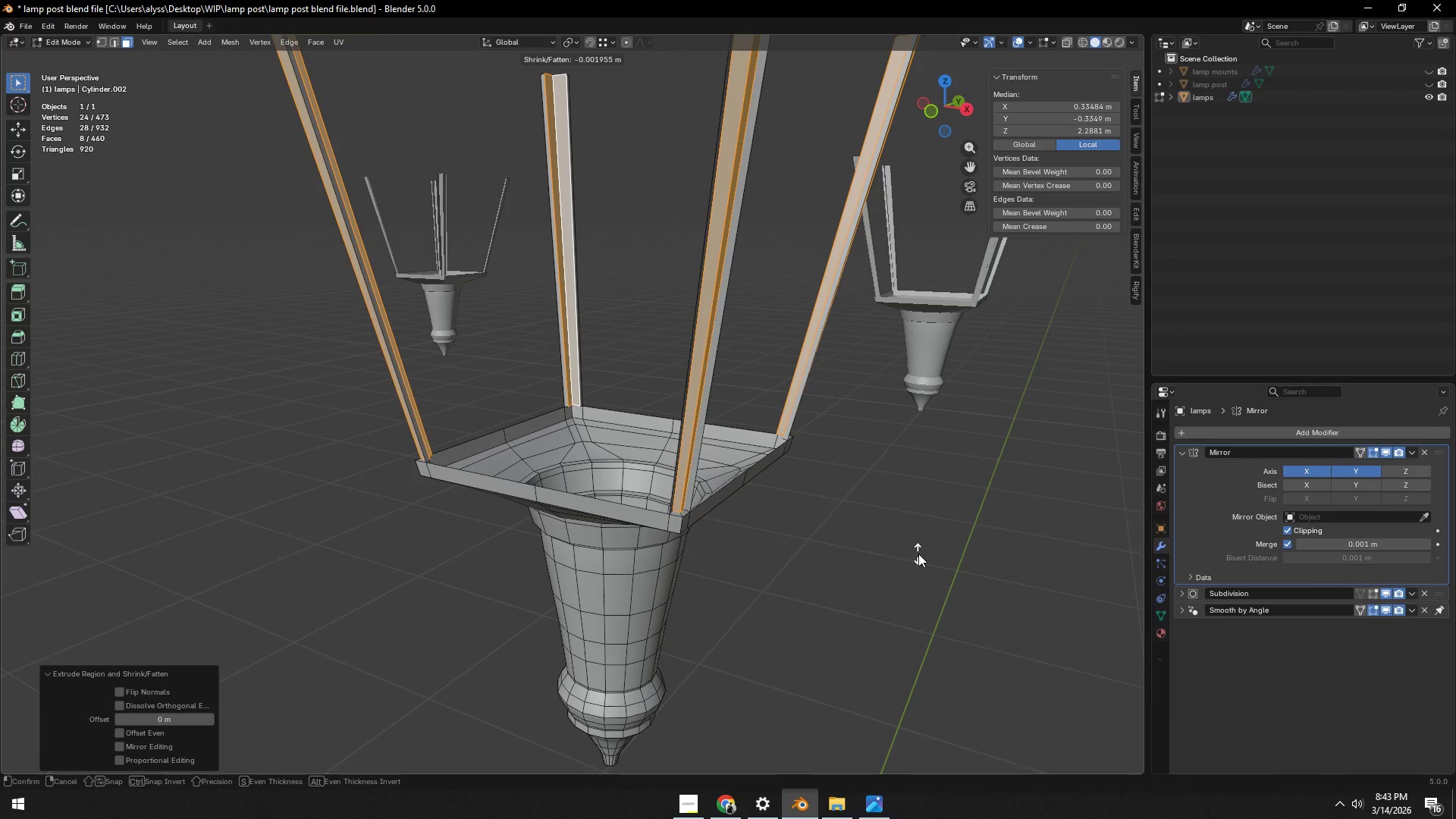 
right_click([918, 554])
 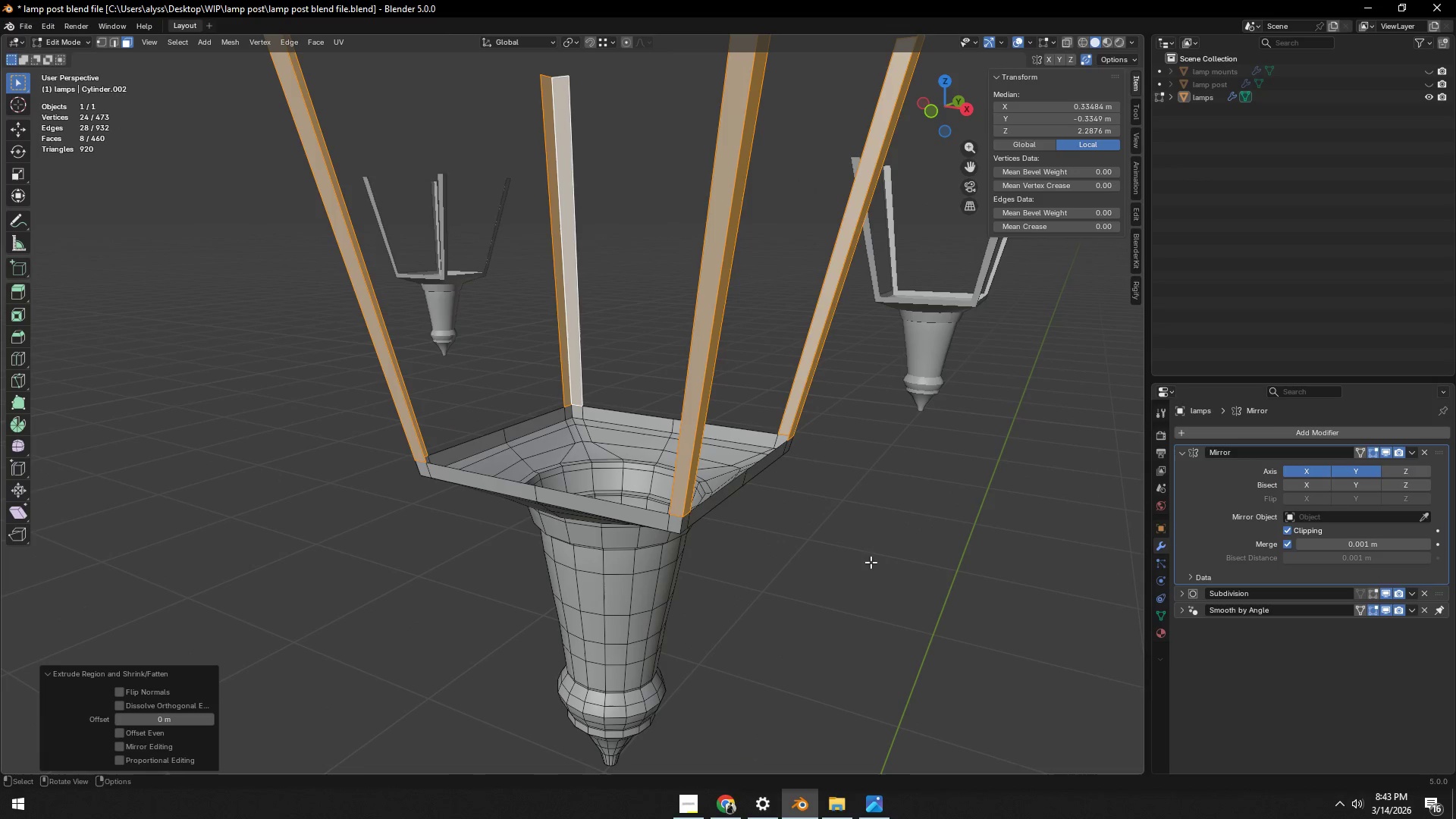 
key(G)
 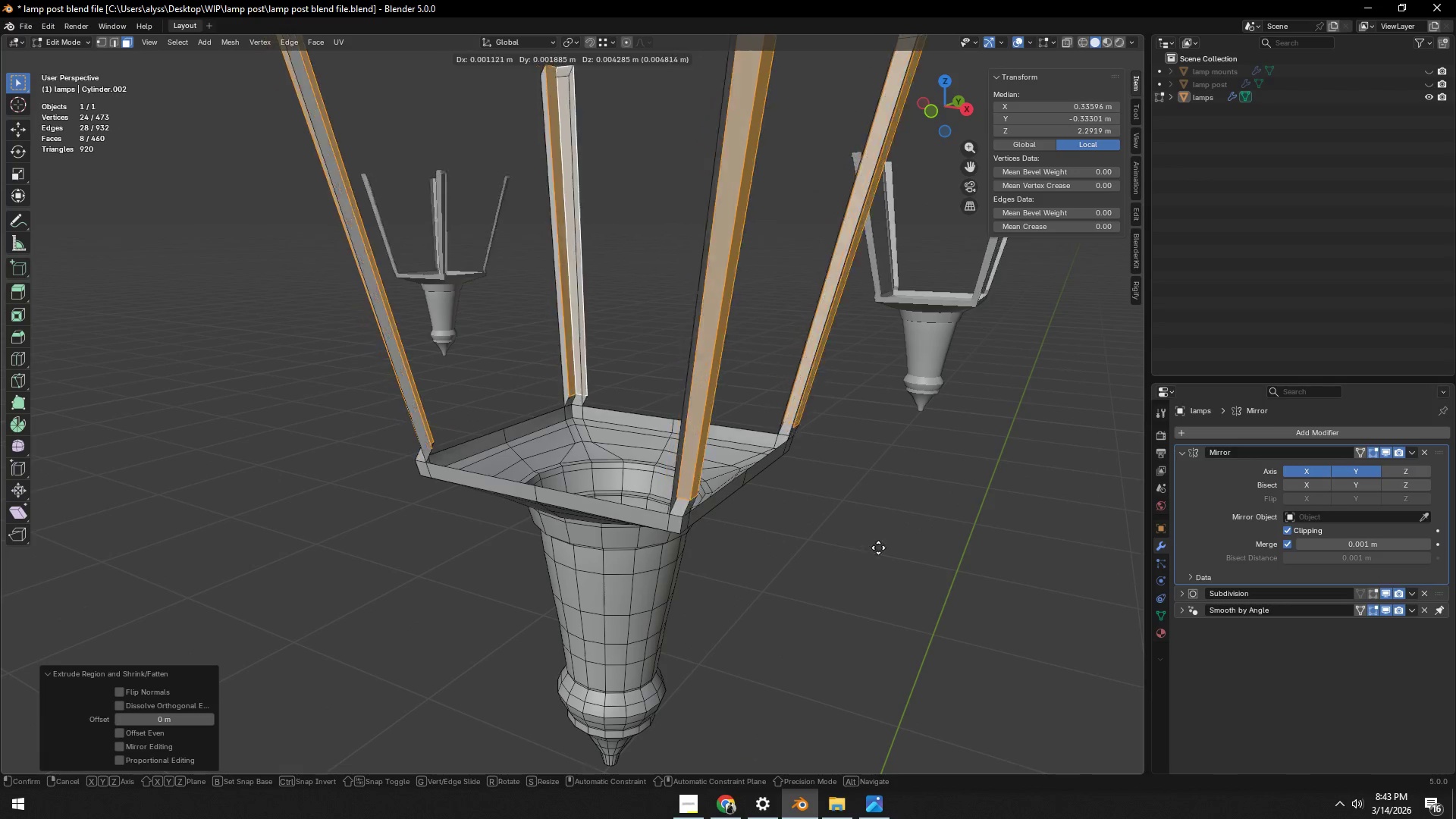 
right_click([887, 550])
 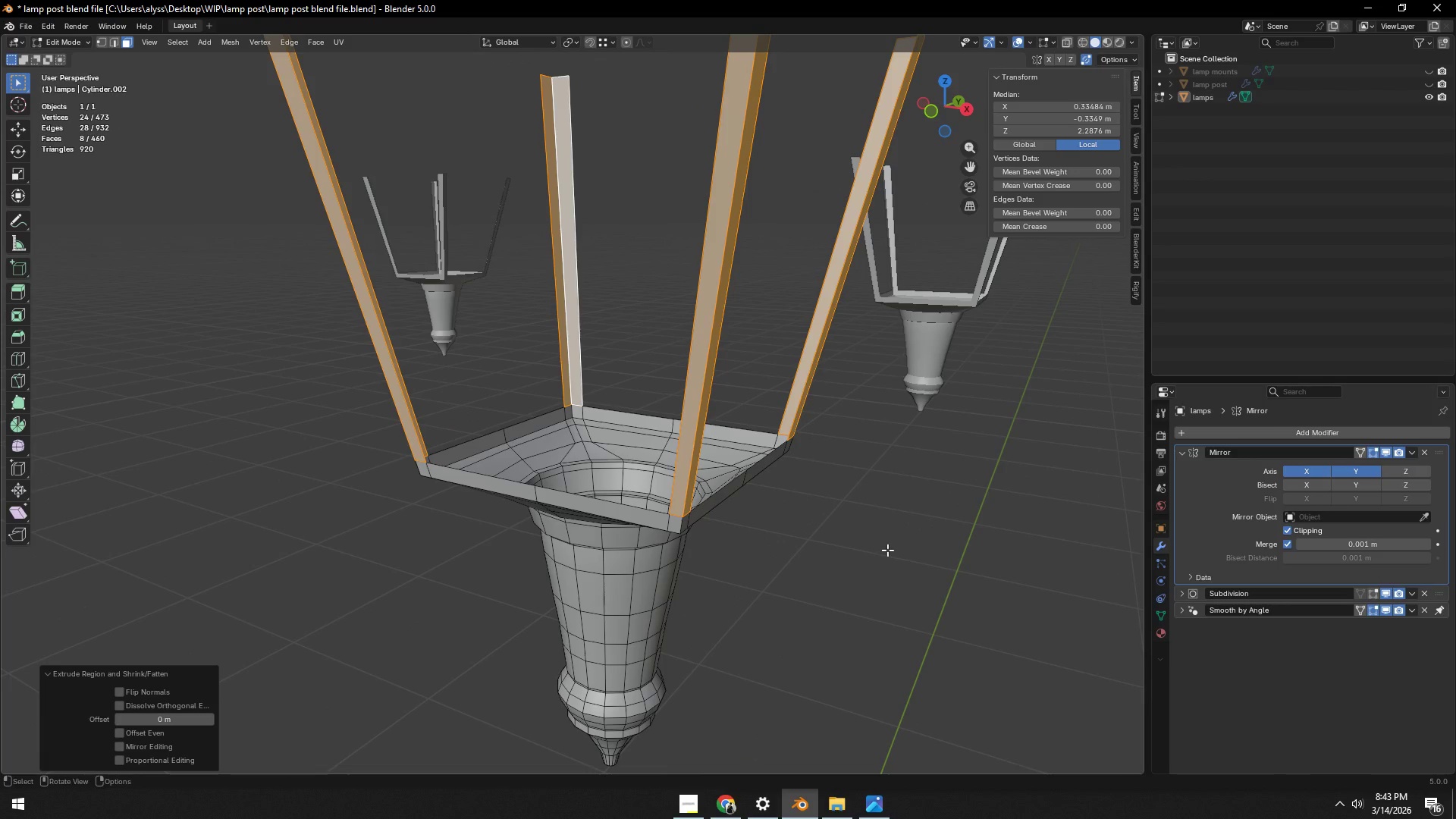 
key(G)
 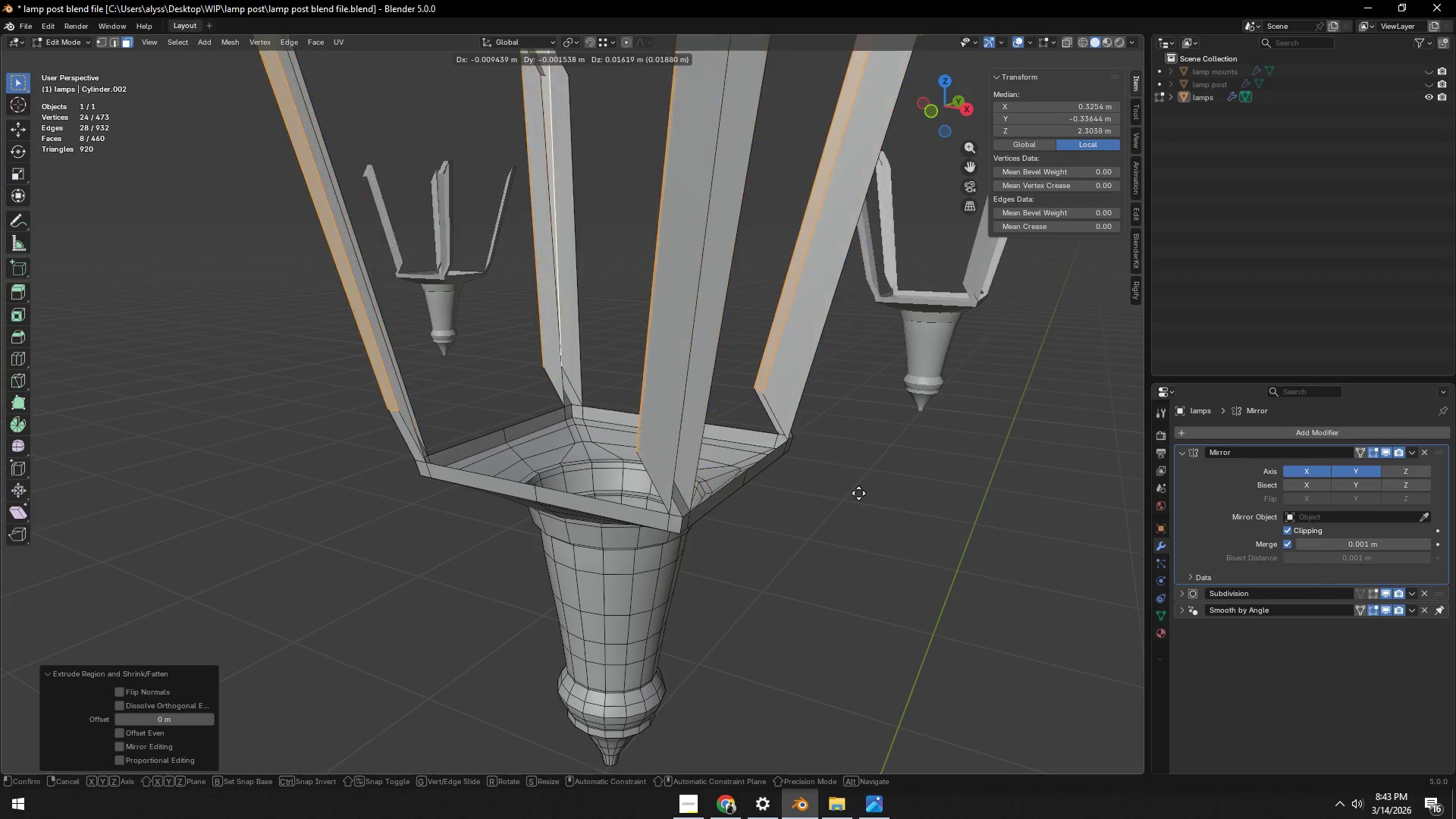 
right_click([856, 474])
 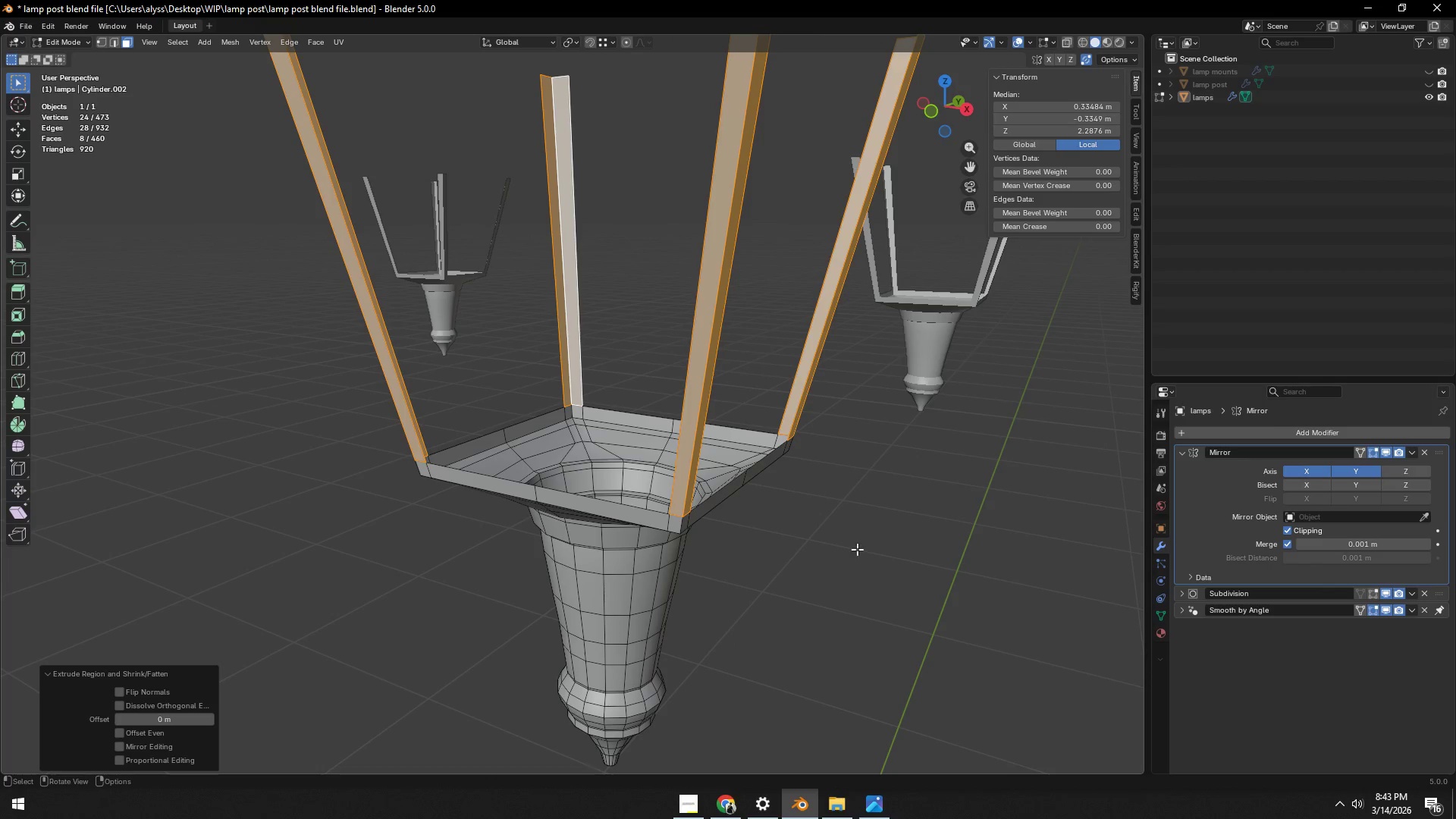 
key(S)
 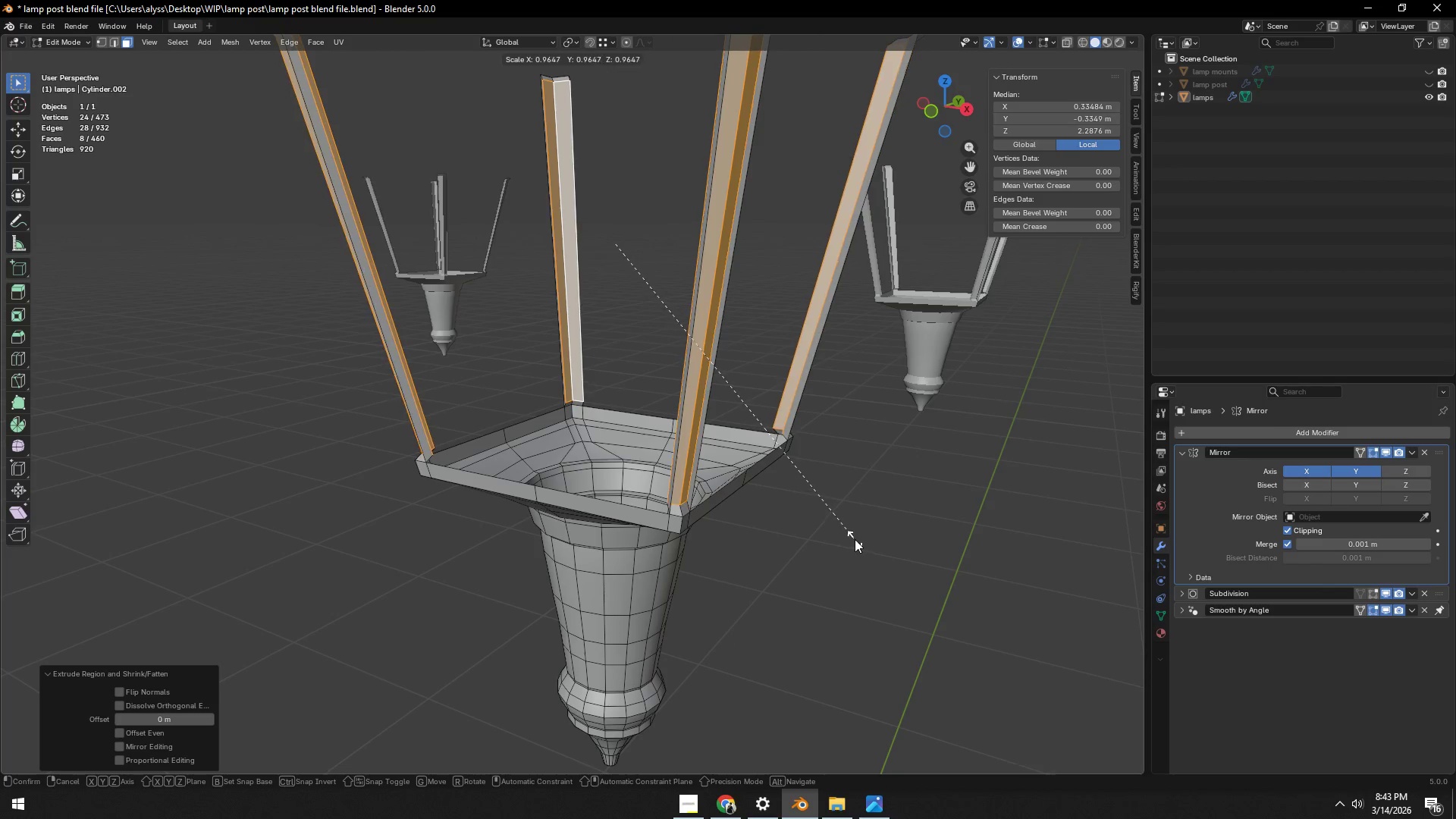 
right_click([855, 538])
 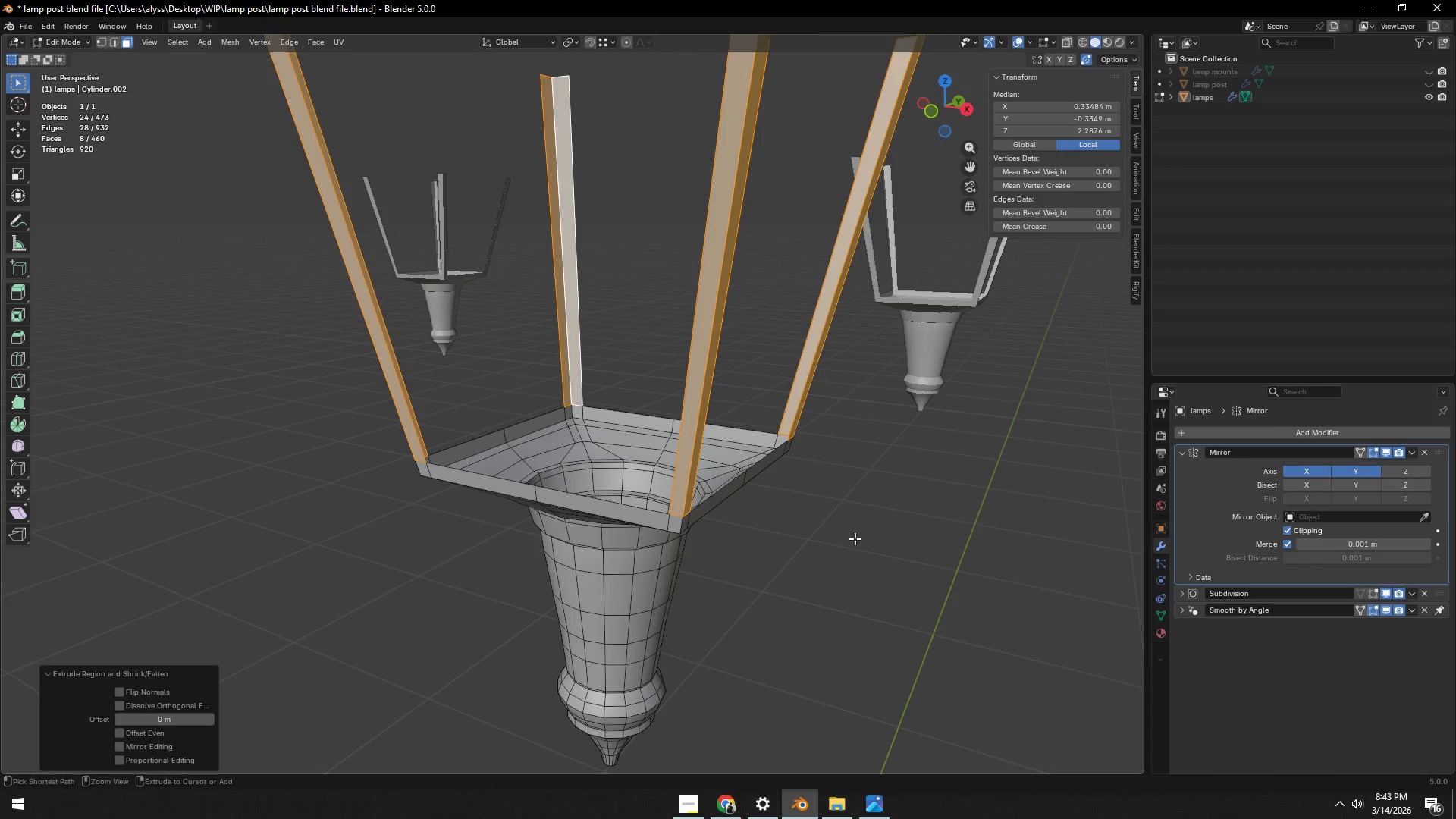 
key(Control+Z)
 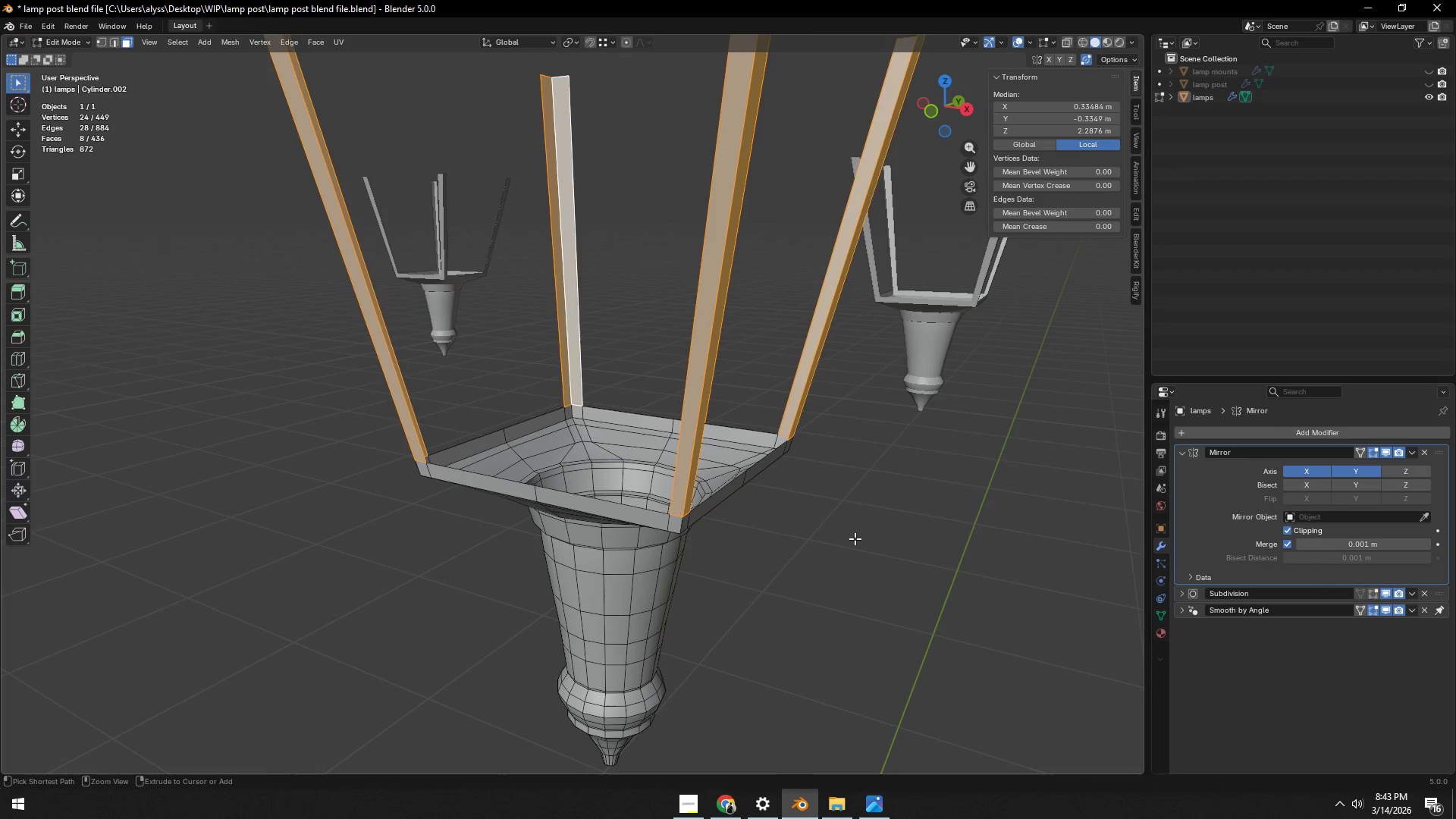 
key(Control+Z)
 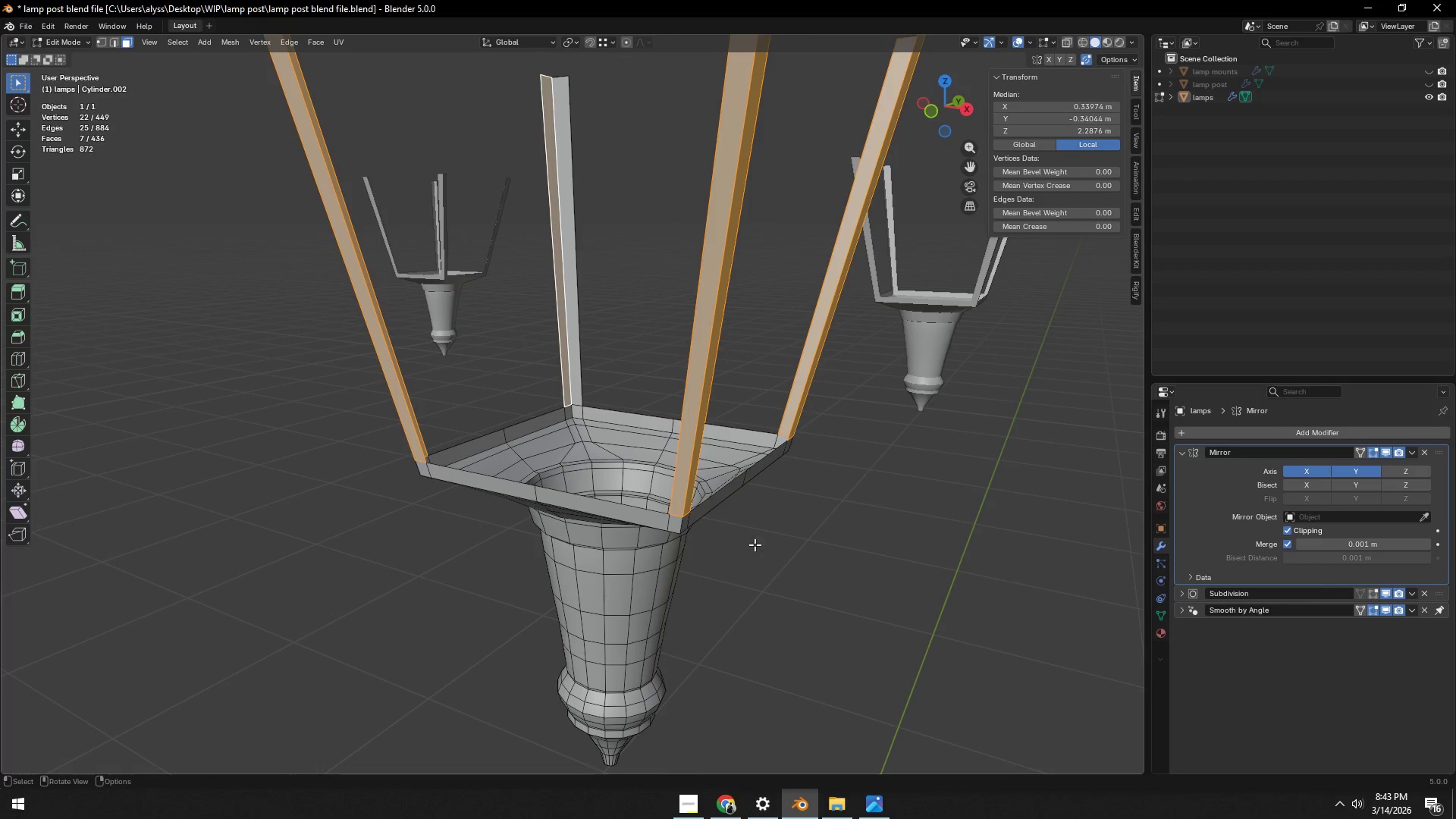 
hold_key(key=ShiftLeft, duration=0.83)
left_click([576, 390])
 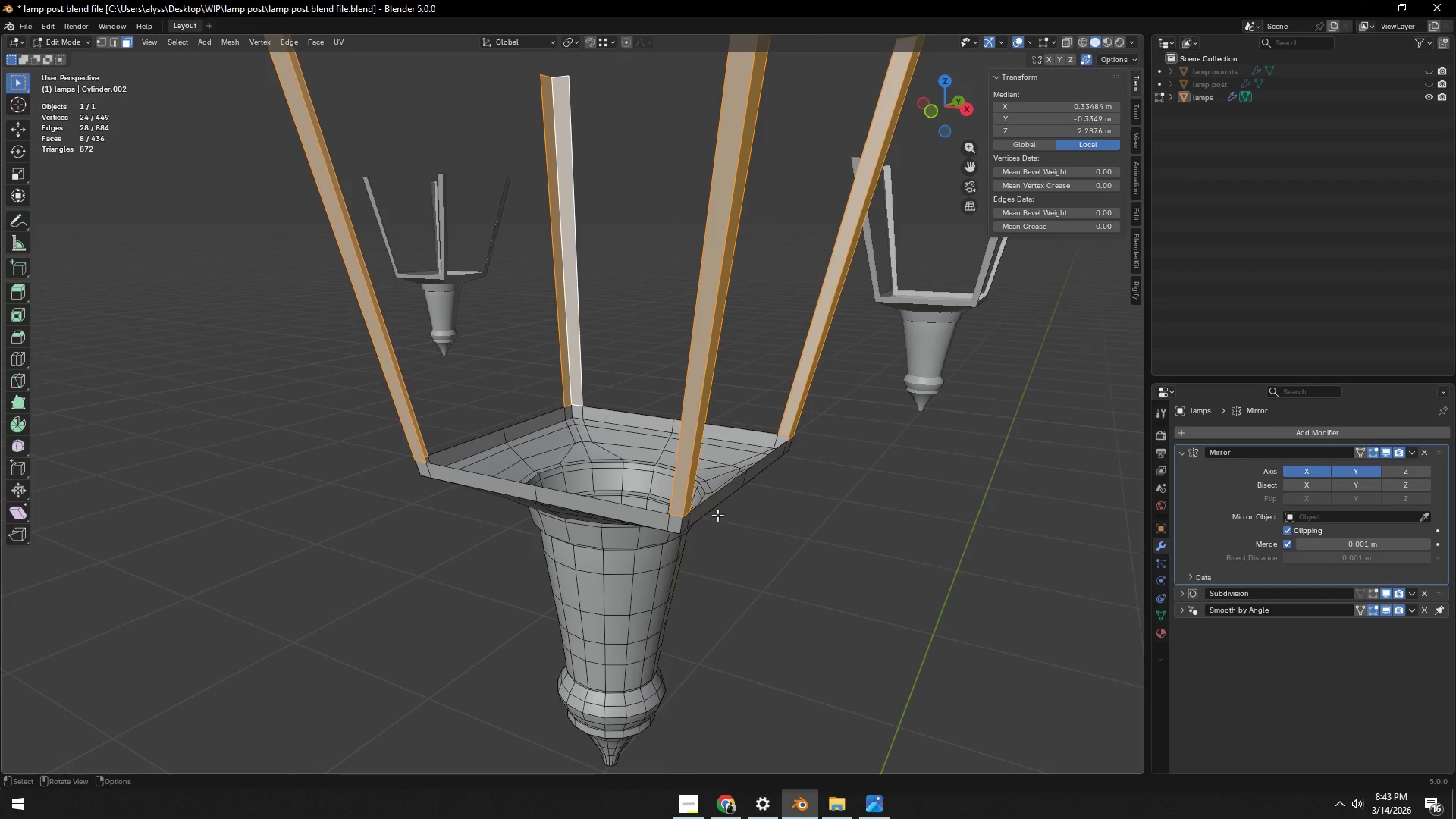 
key(G)
 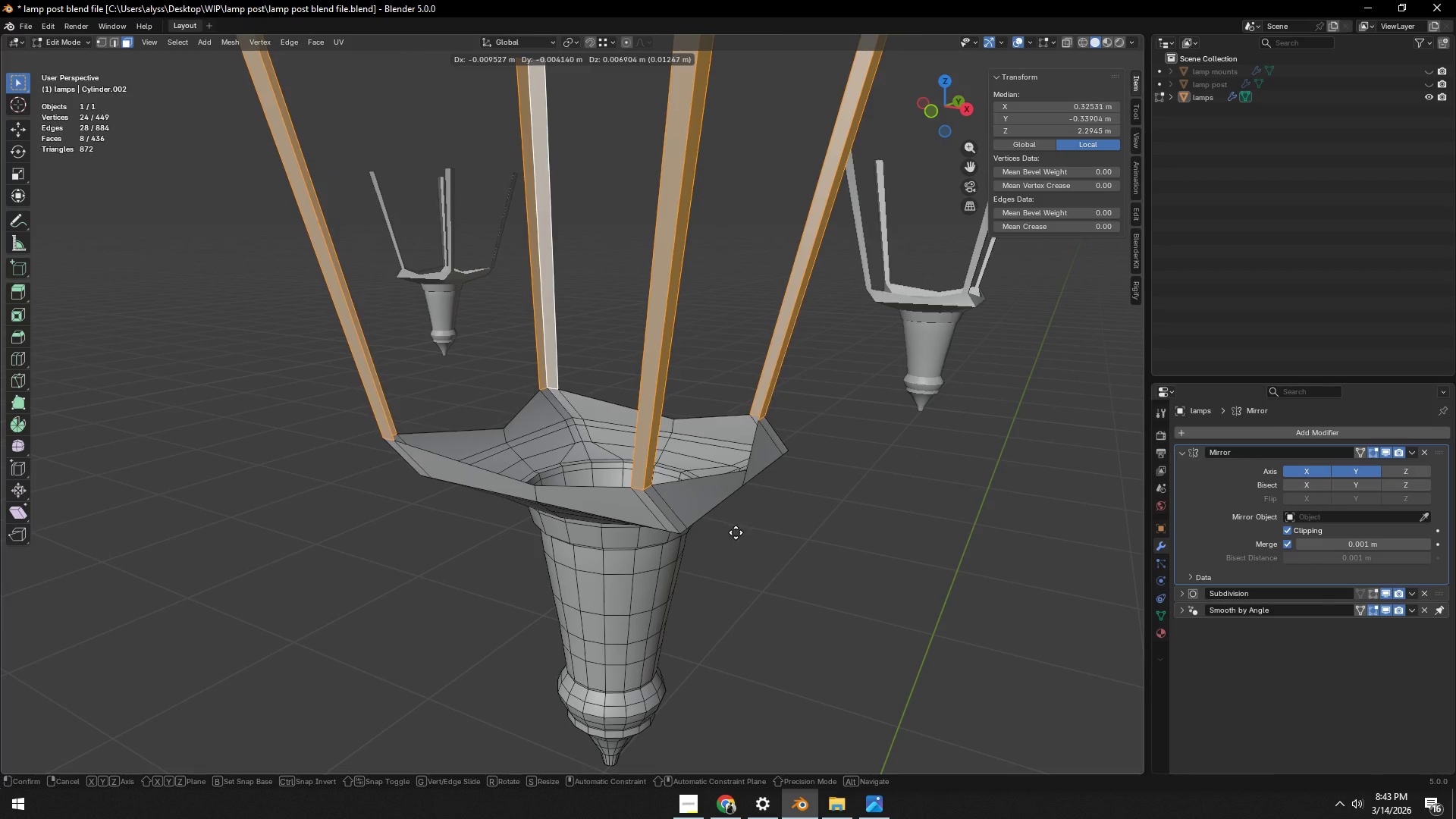 
right_click([748, 537])
 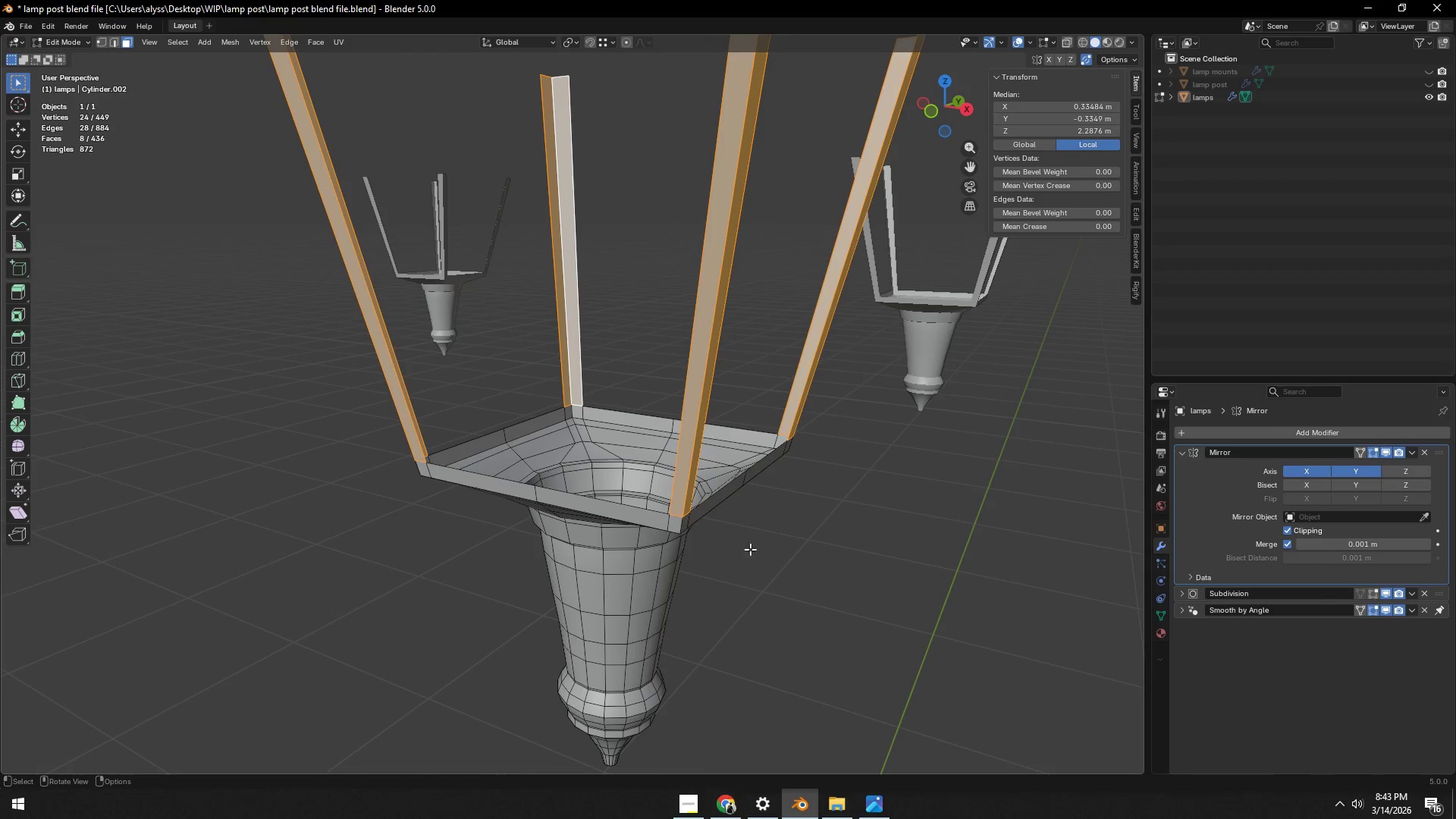 
hold_key(key=ShiftLeft, duration=0.31)
 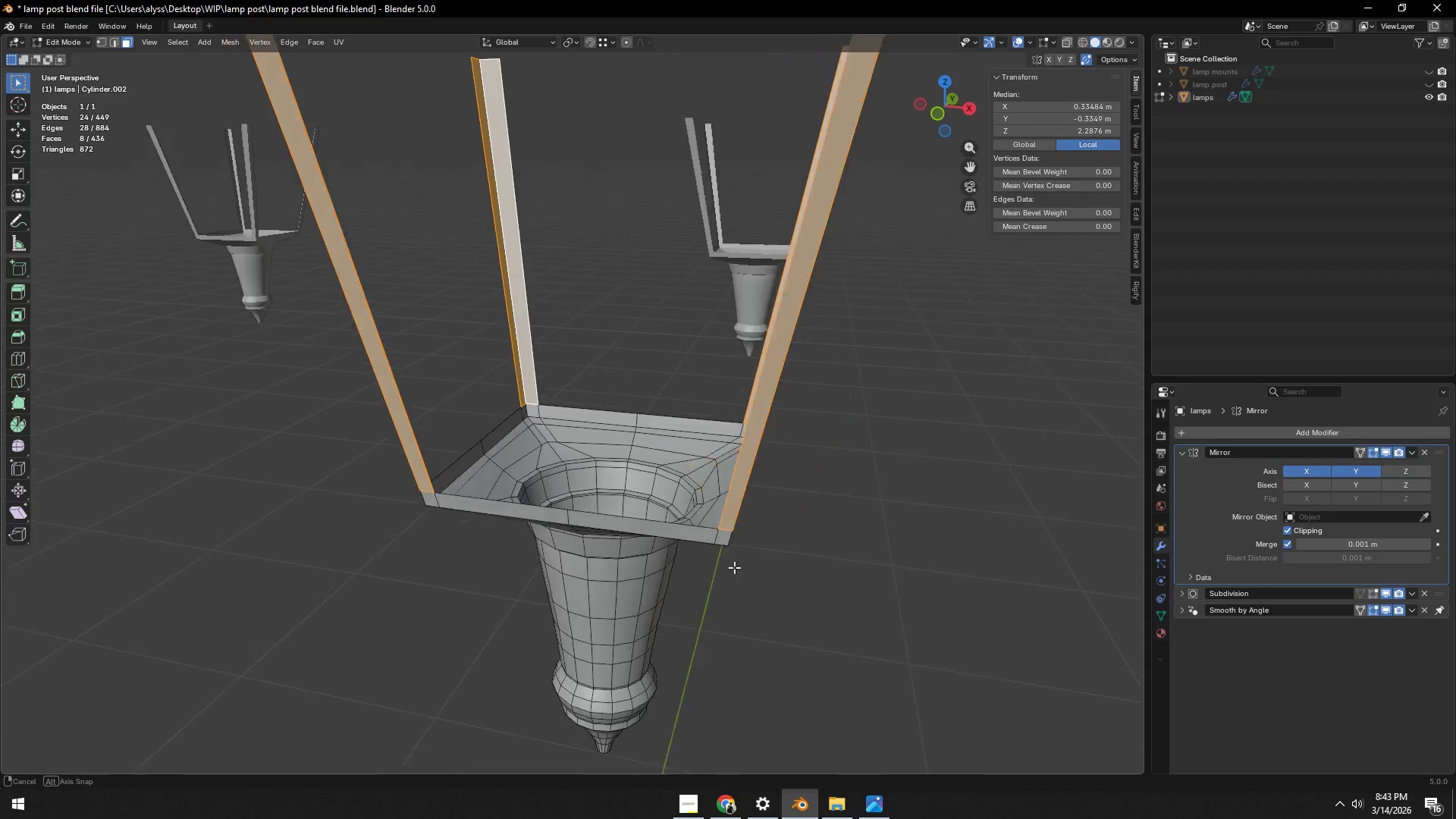 
key(2)
 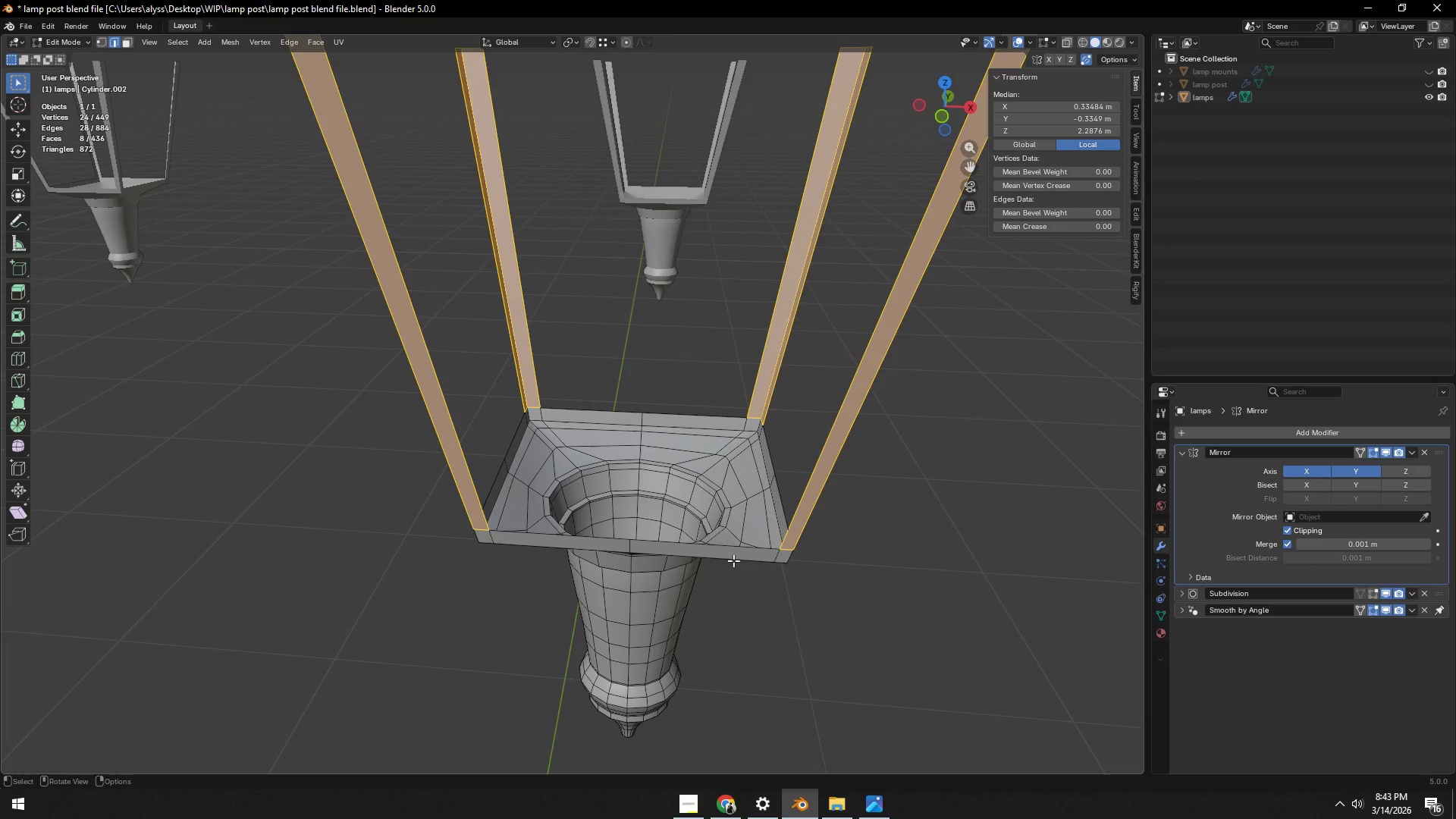 
left_click([718, 544])
 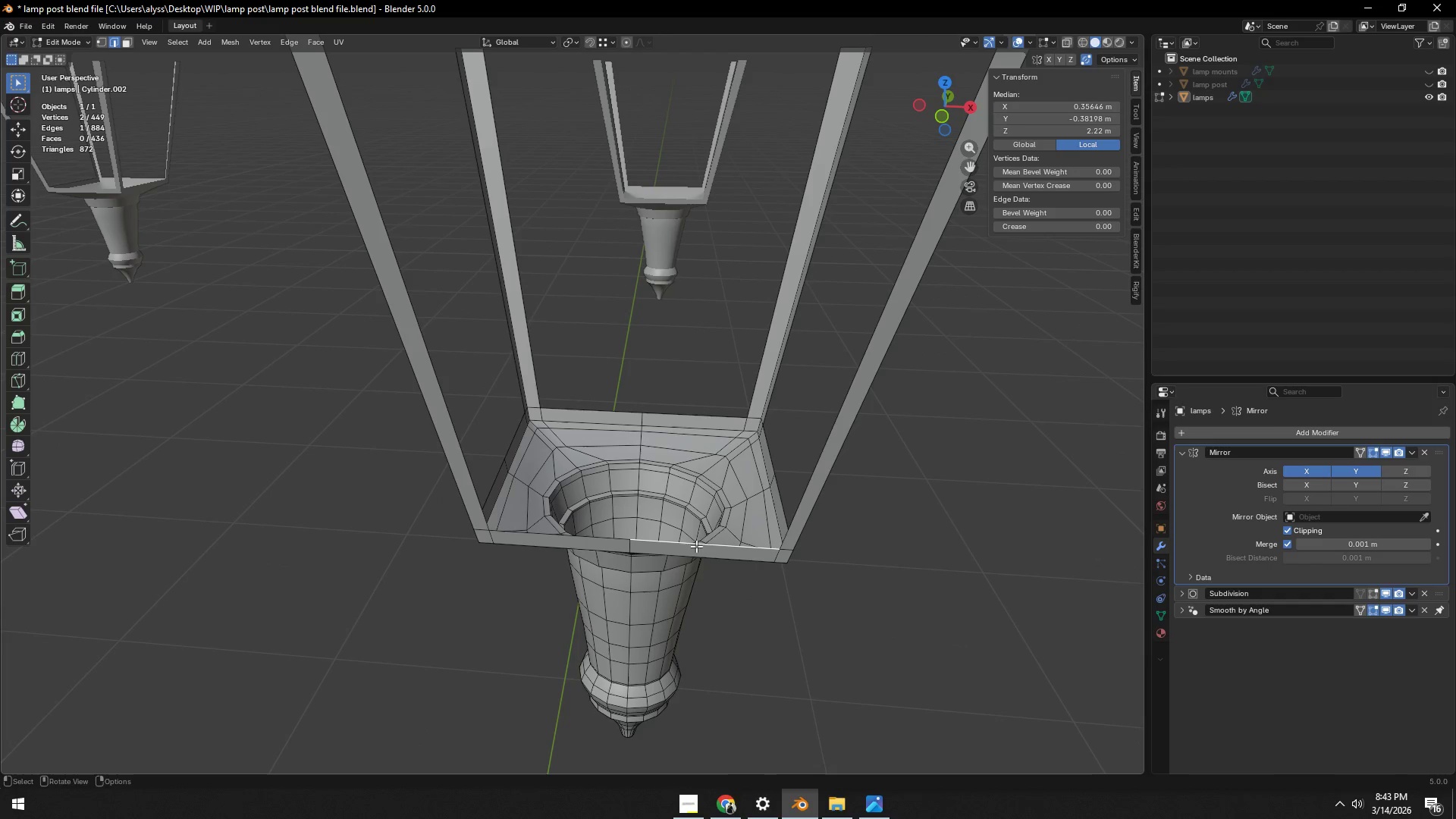 
hold_key(key=ShiftLeft, duration=1.5)
double_click([581, 541])
 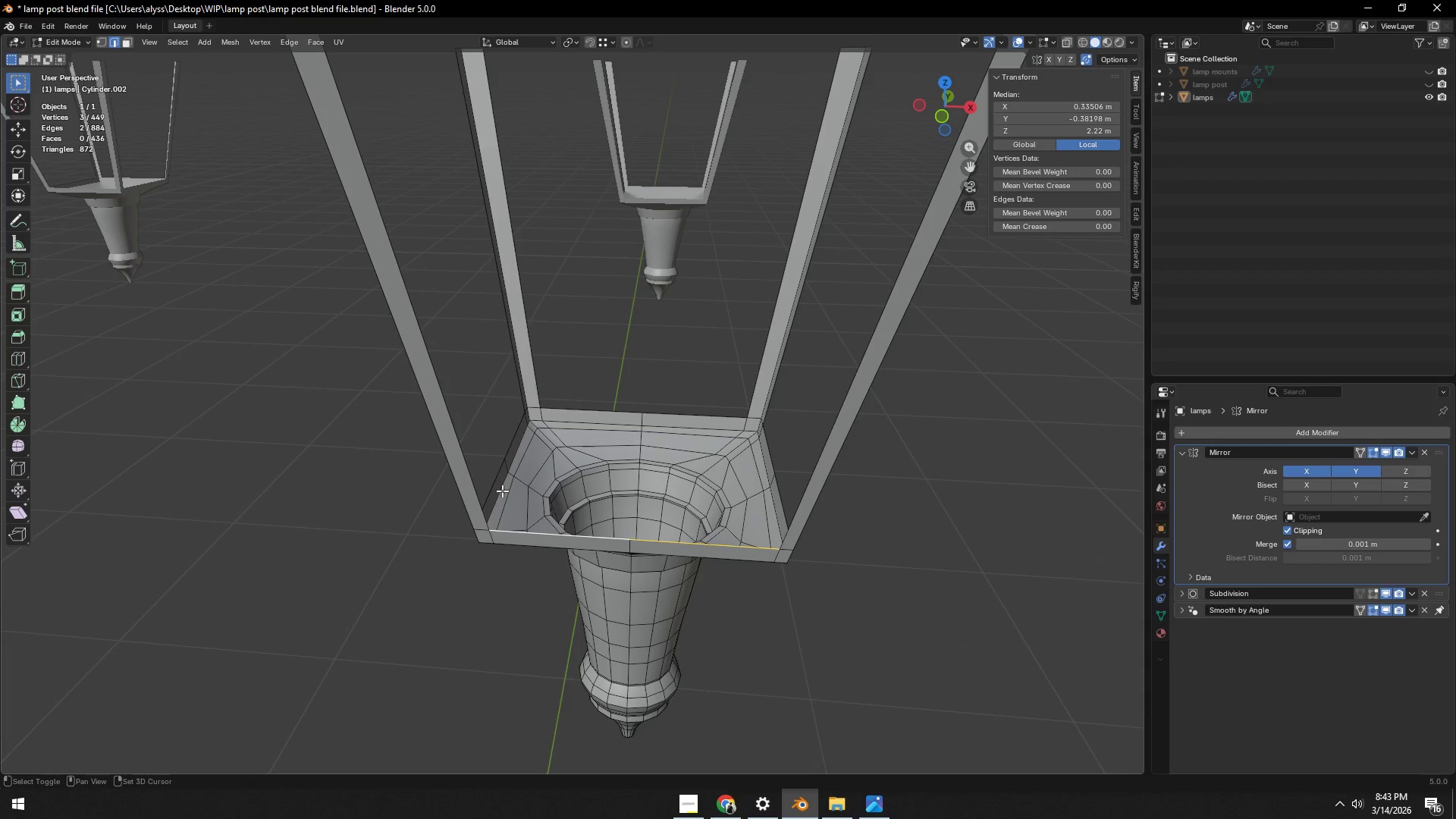 
left_click([497, 482])
 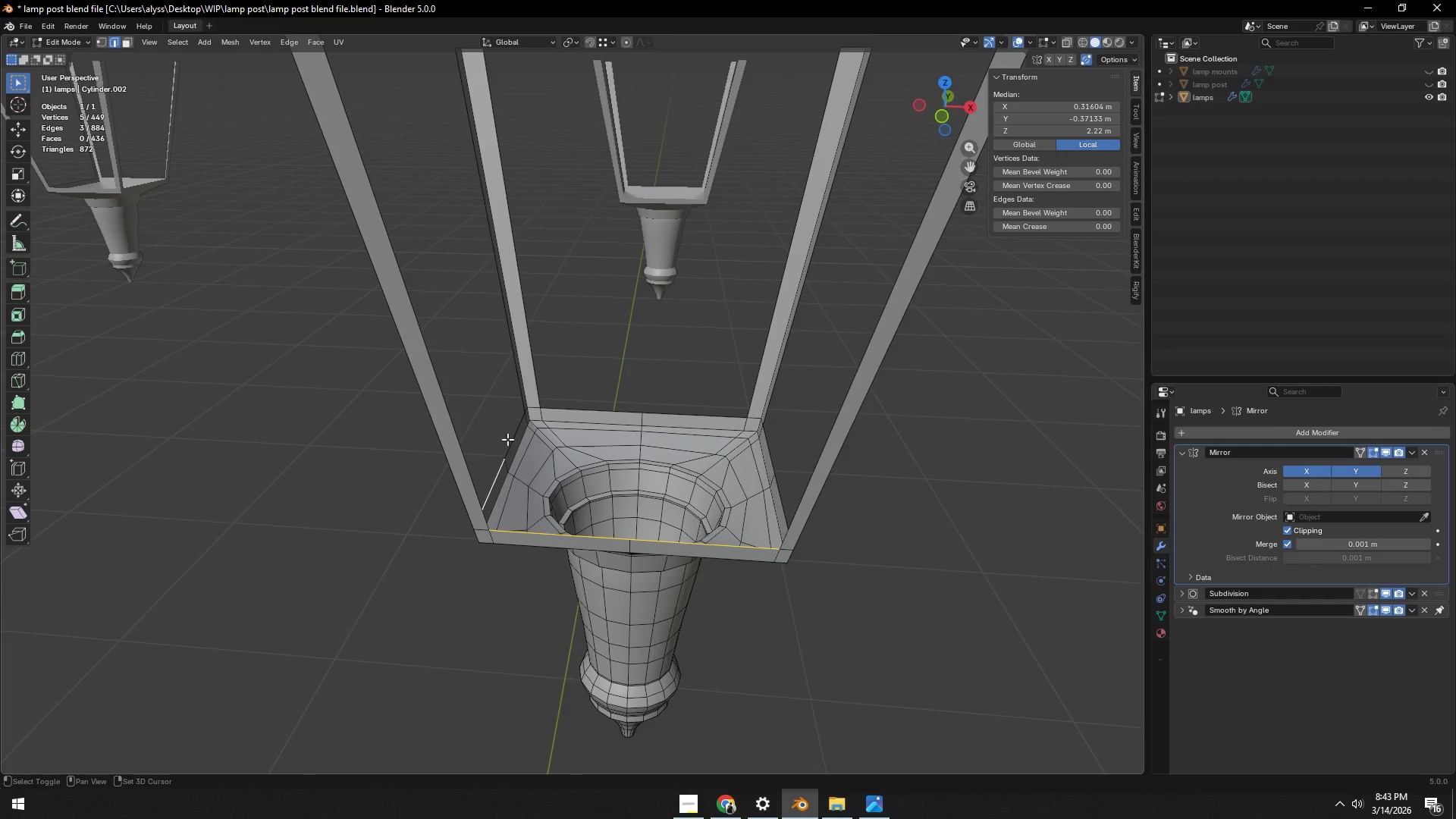 
hold_key(key=ShiftLeft, duration=1.5)
double_click([509, 435])
 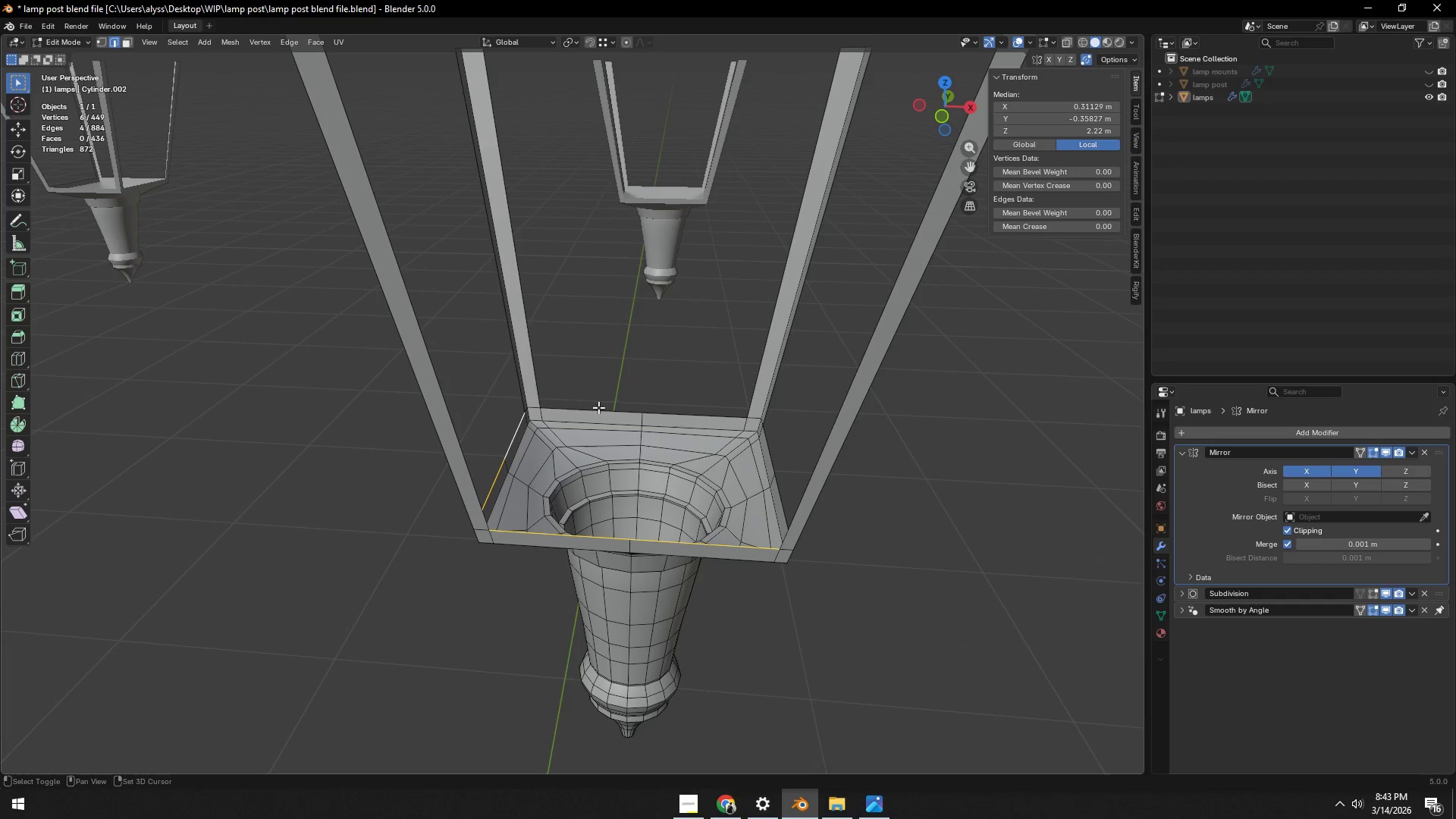 
left_click([604, 406])
 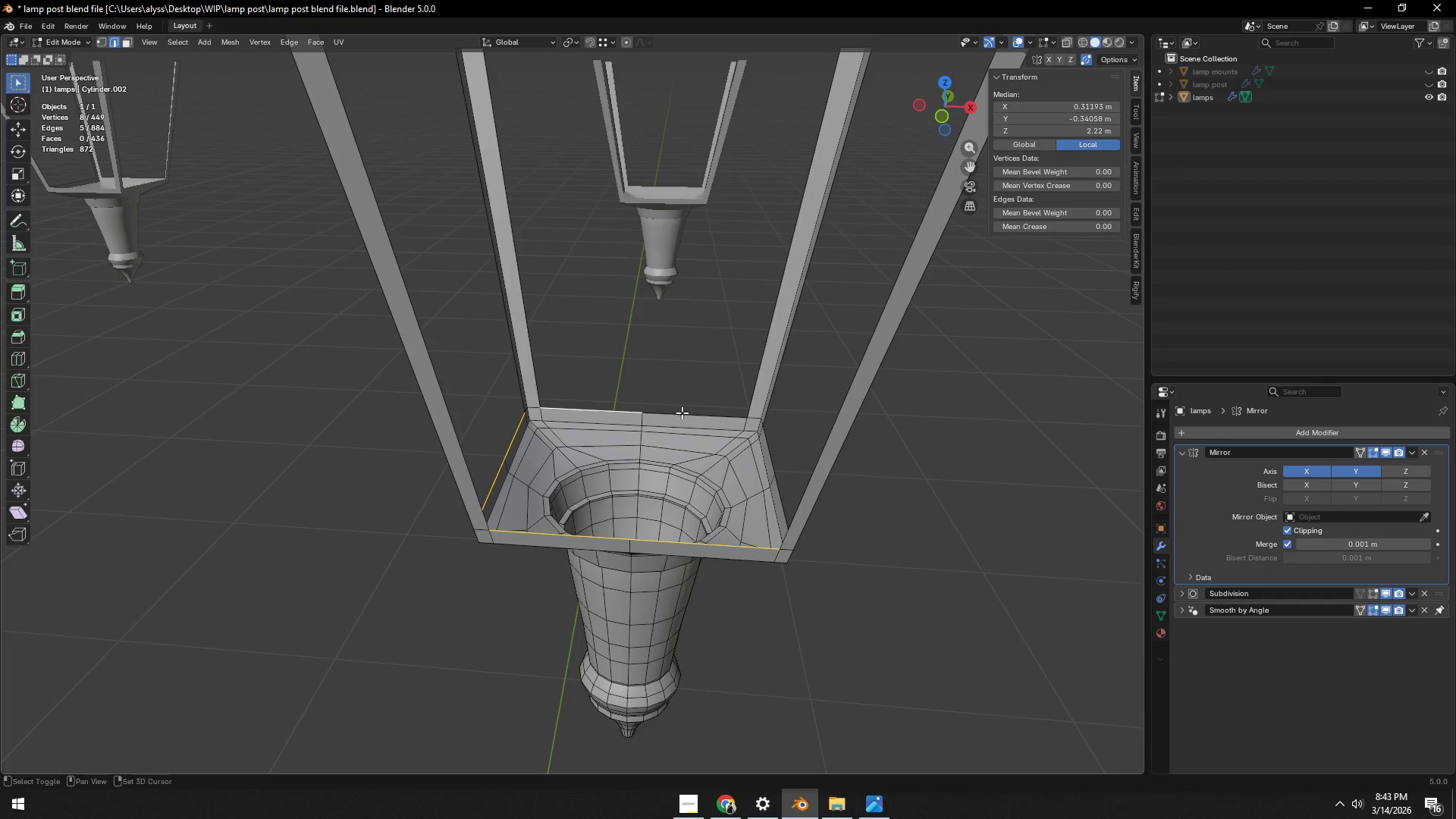 
double_click([684, 413])
 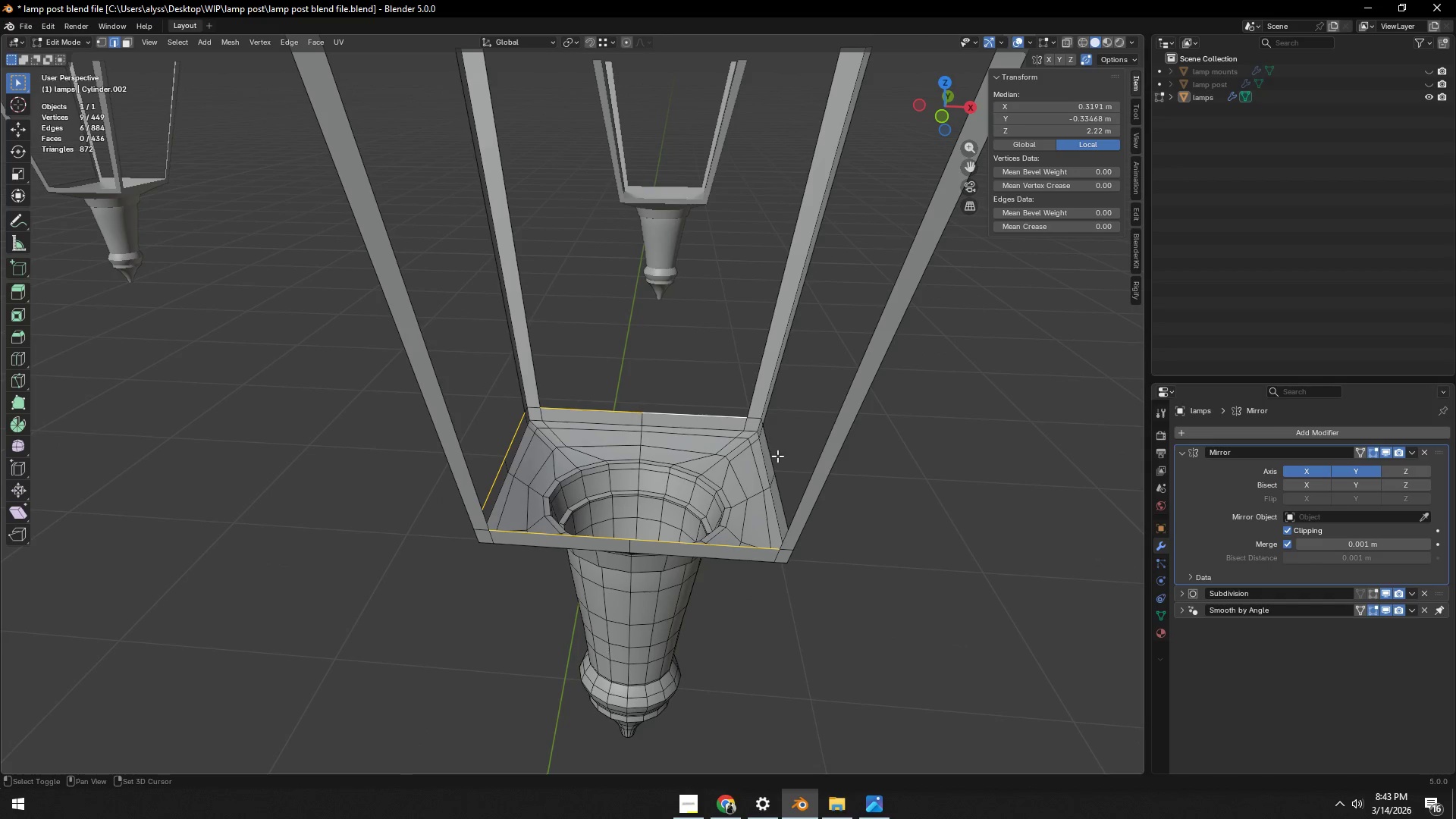 
hold_key(key=ShiftLeft, duration=0.84)
left_click([778, 457])
 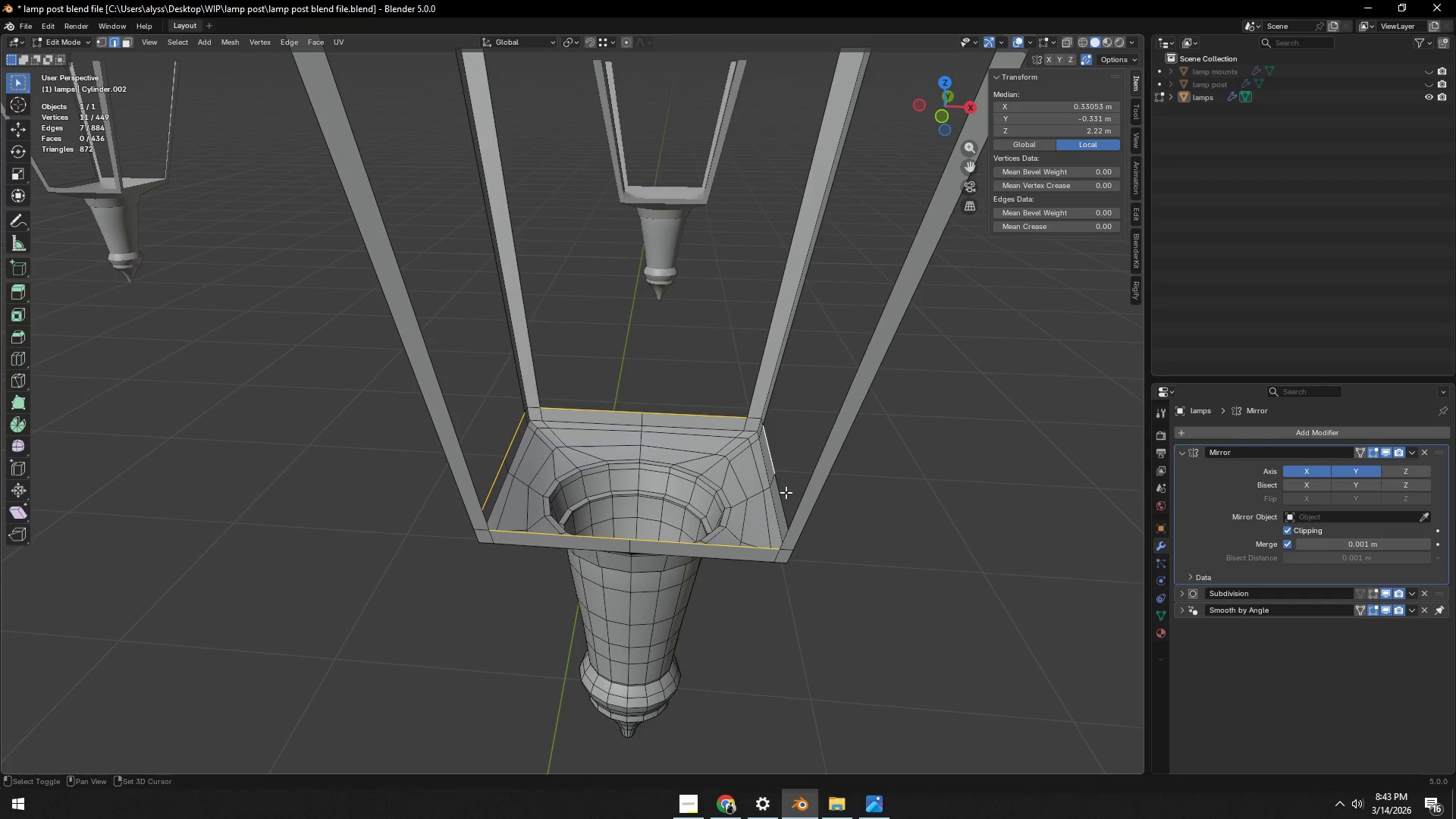 
double_click([785, 496])
 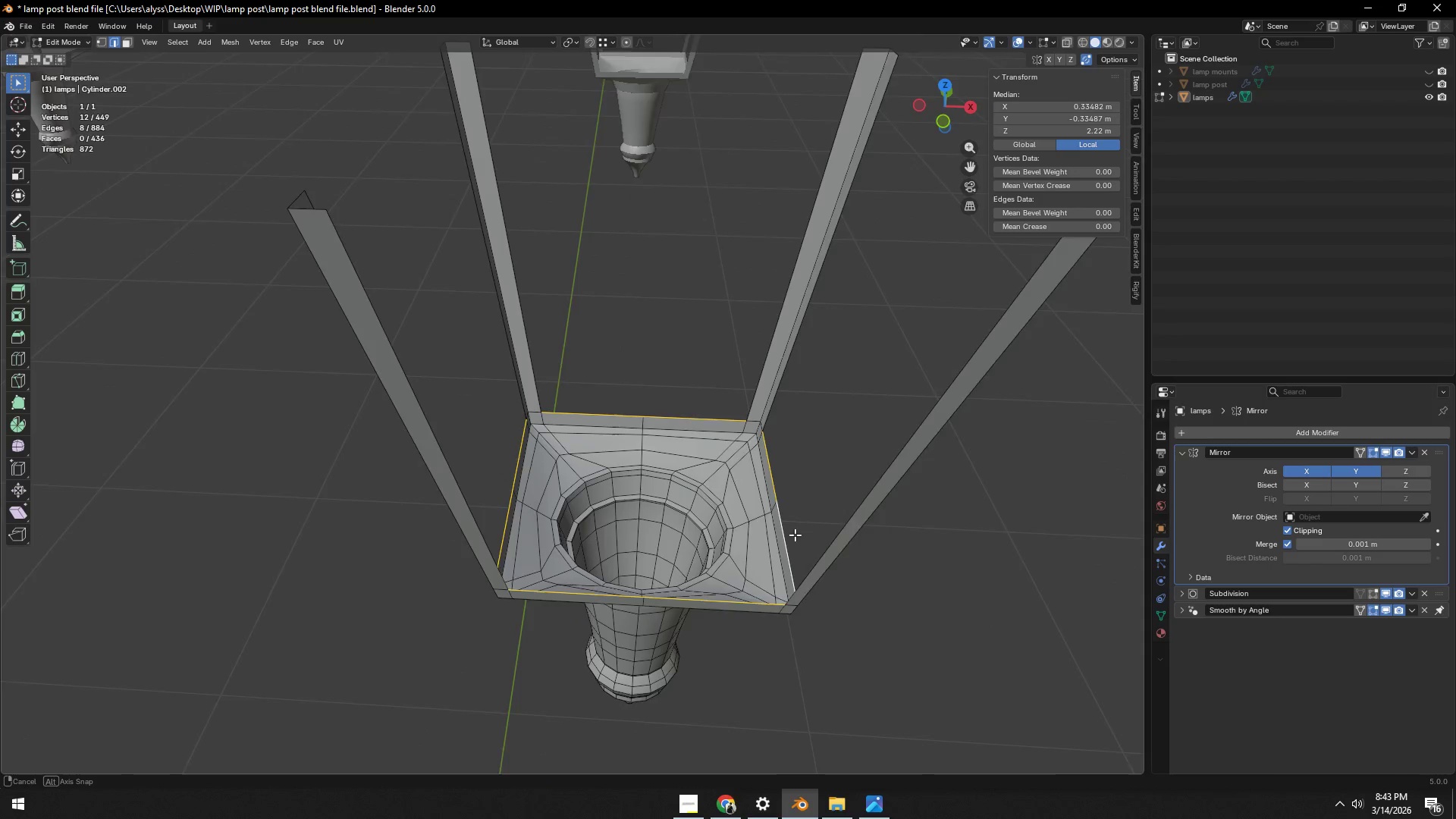 
hold_key(key=ShiftLeft, duration=0.33)
 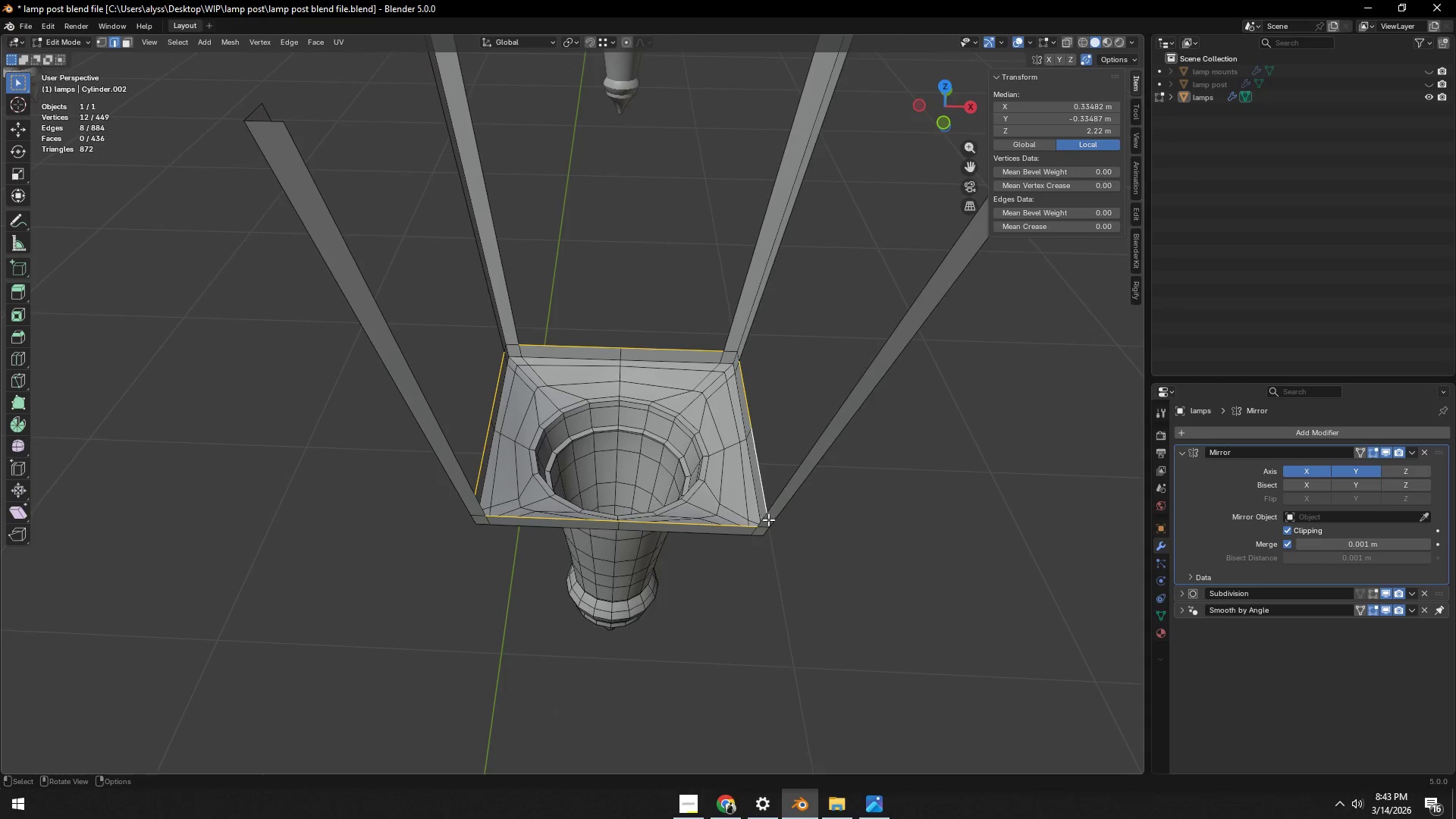 
scroll: coordinate [766, 523], scroll_direction: up, amount: 2.0
 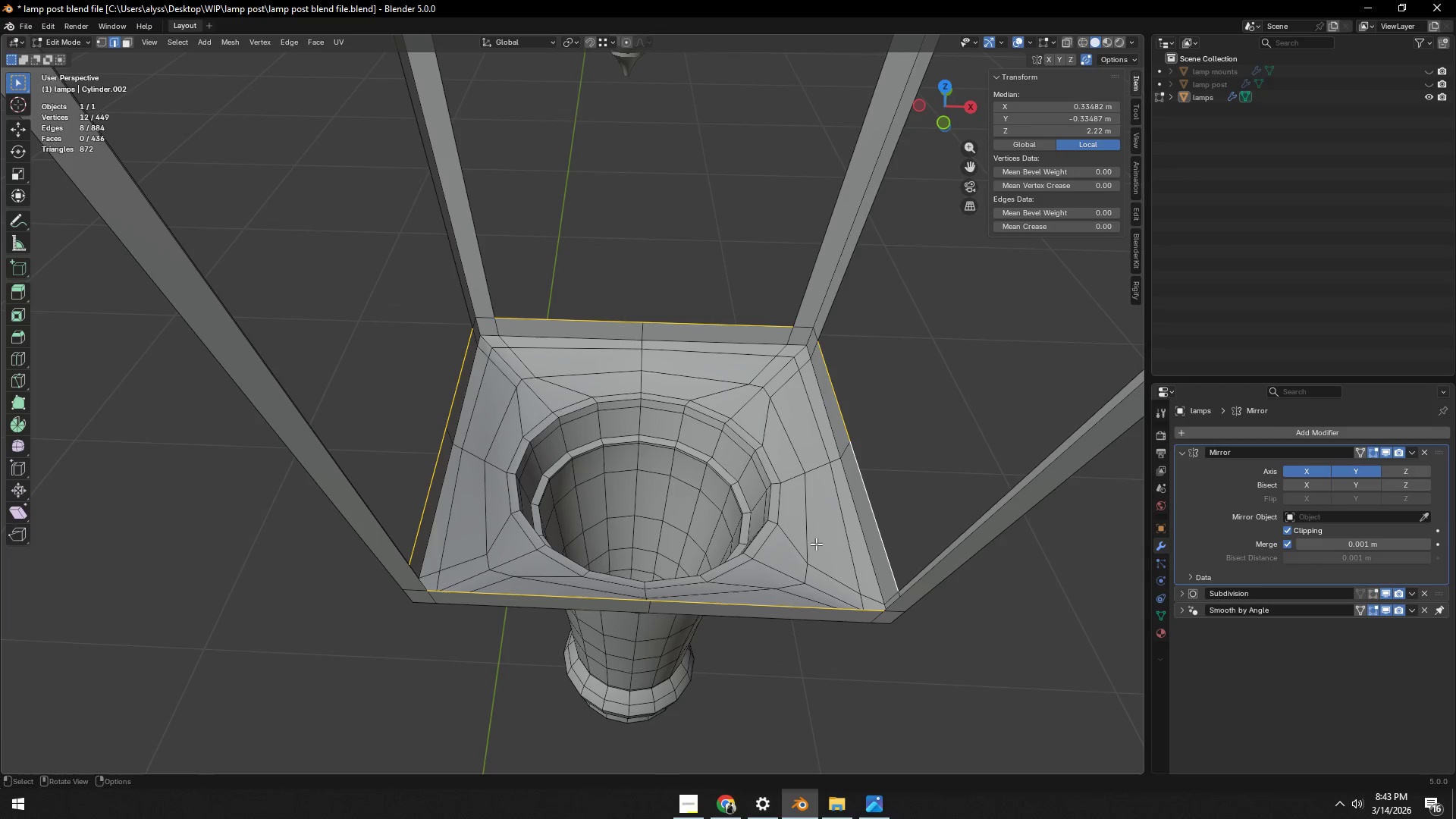 
key(Shift+ShiftLeft)
 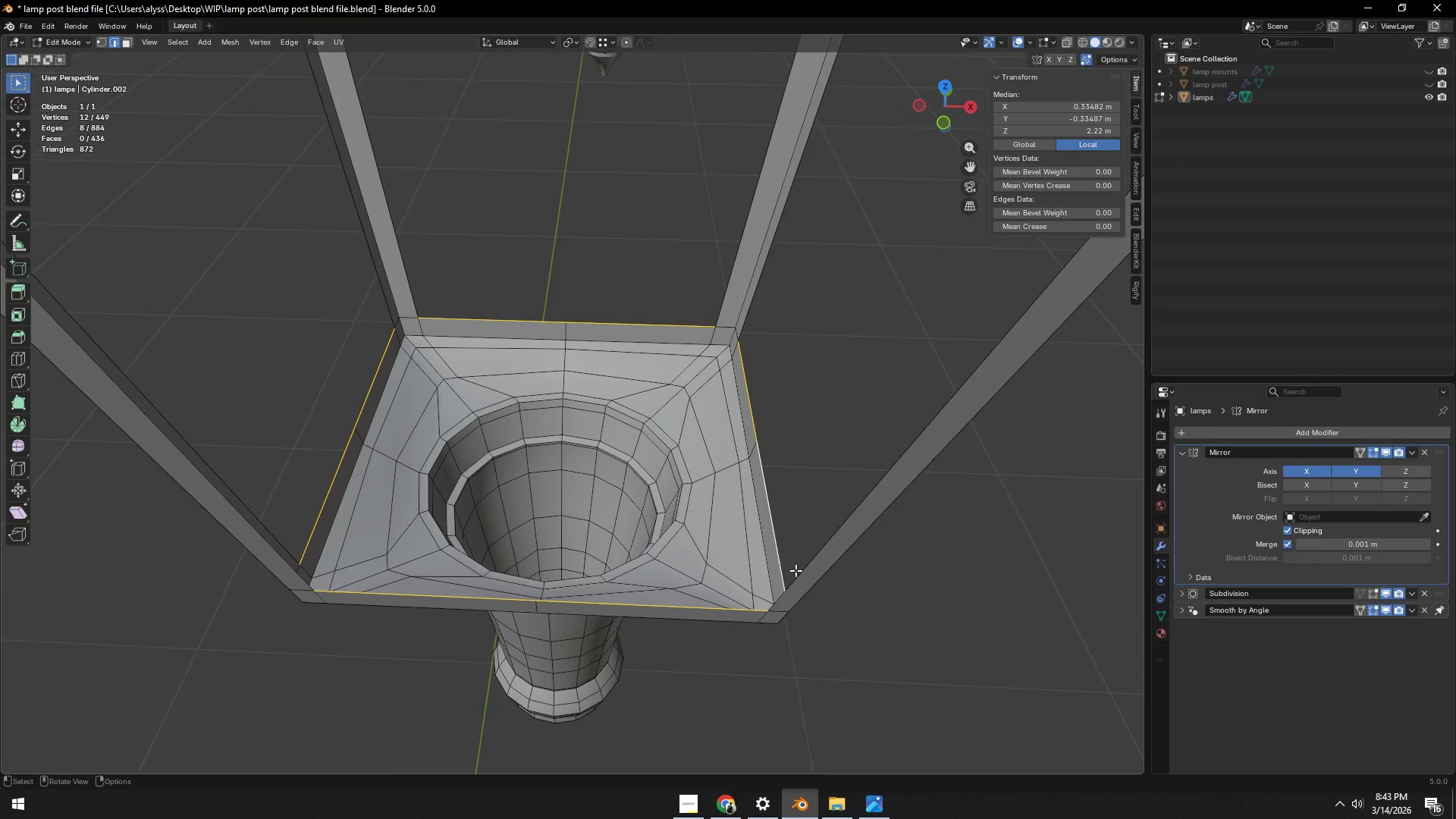 
hold_key(key=ShiftLeft, duration=1.5)
left_click([657, 610])
 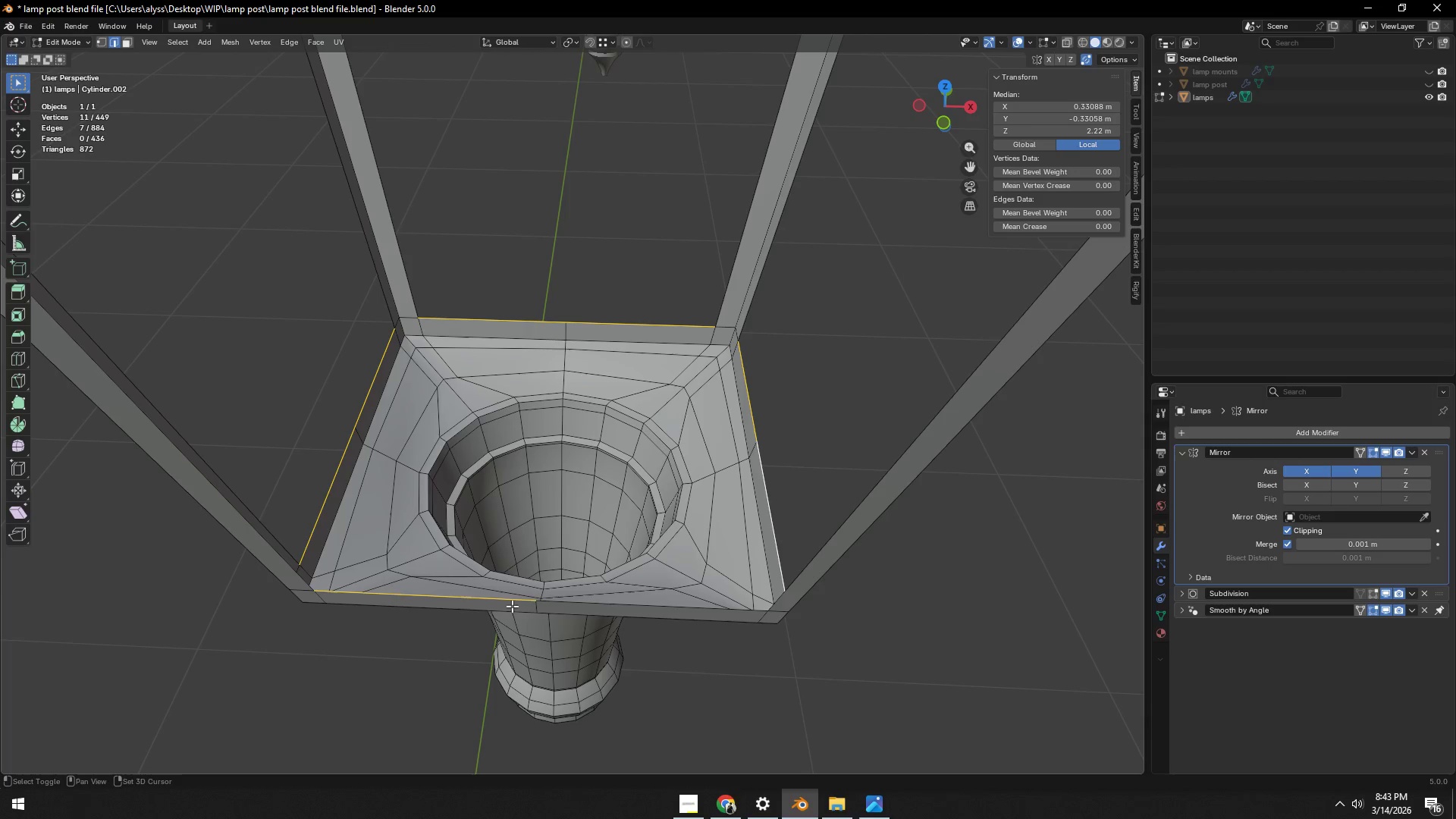 
double_click([501, 603])
 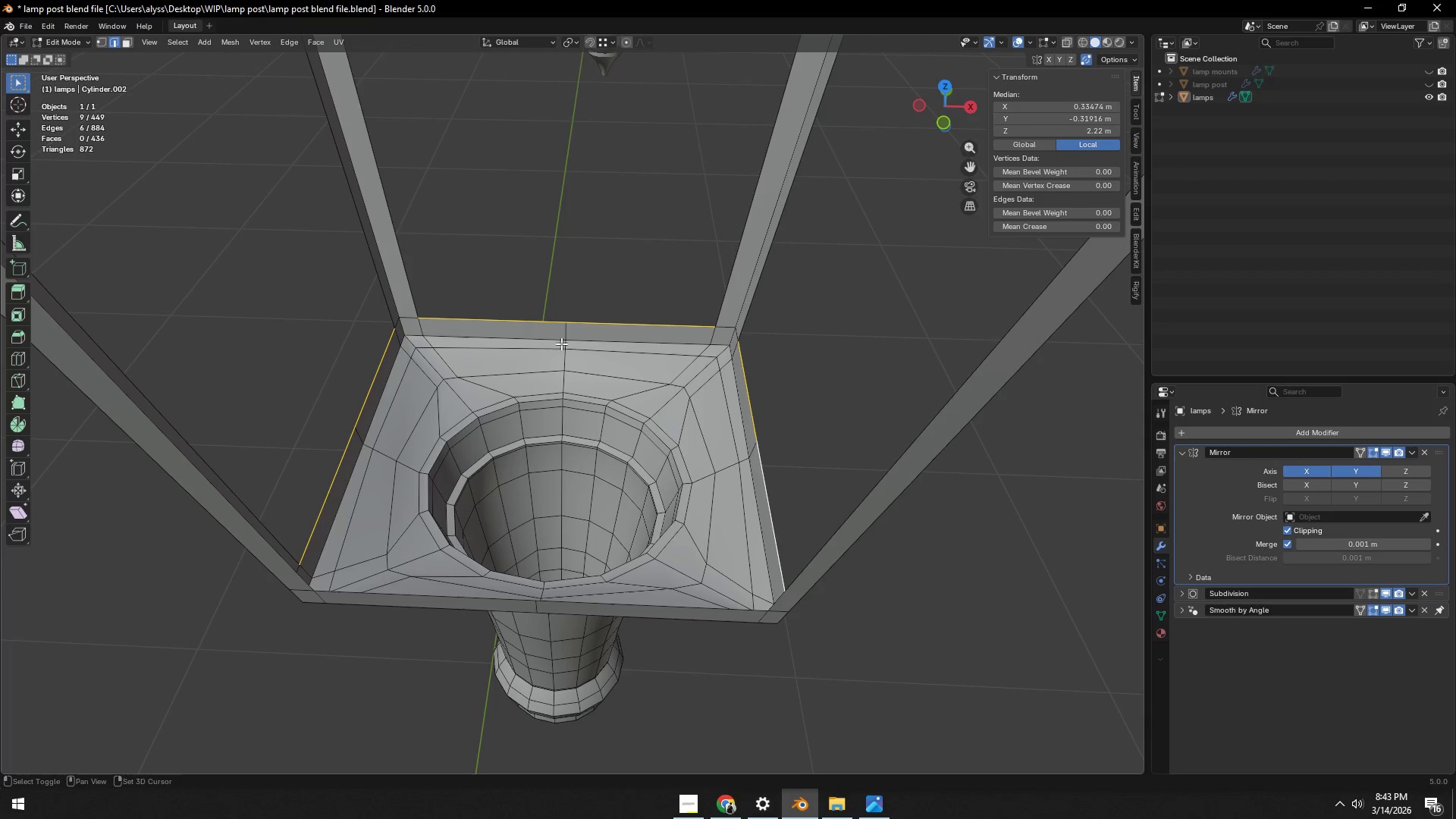 
hold_key(key=ShiftLeft, duration=0.84)
left_click([554, 320])
 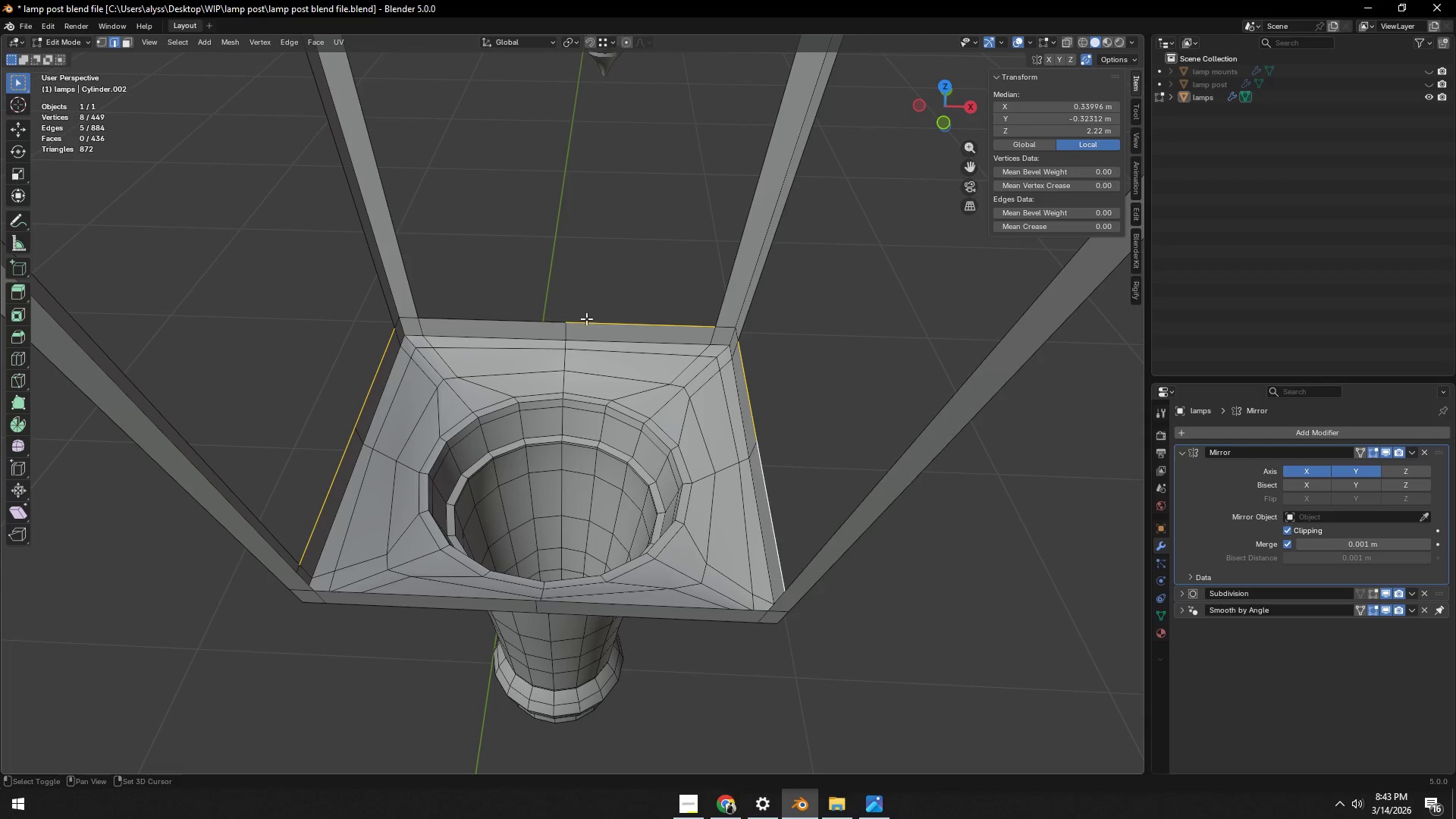 
double_click([591, 318])
 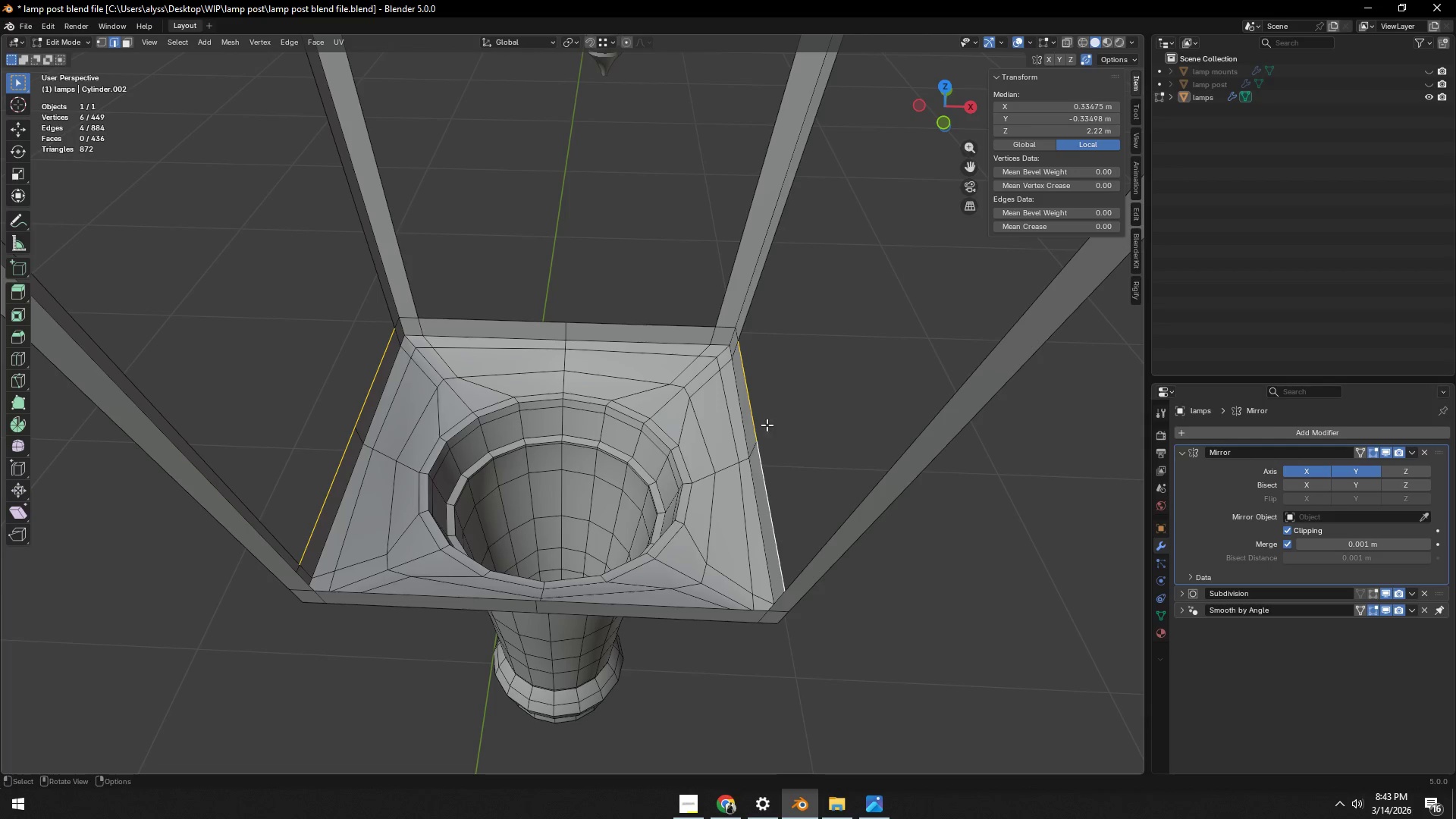 
type(esx)
 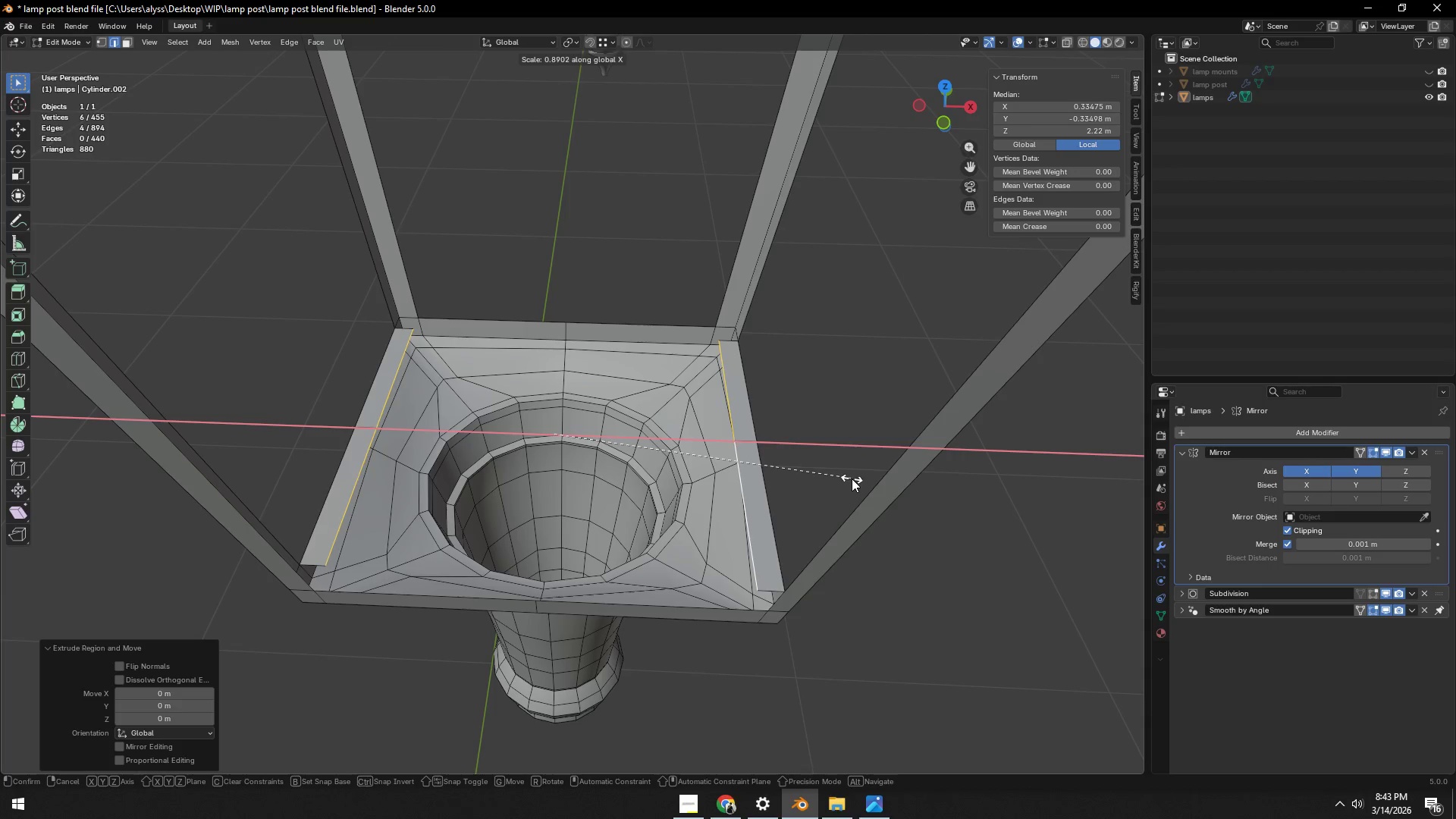 
left_click([852, 479])
 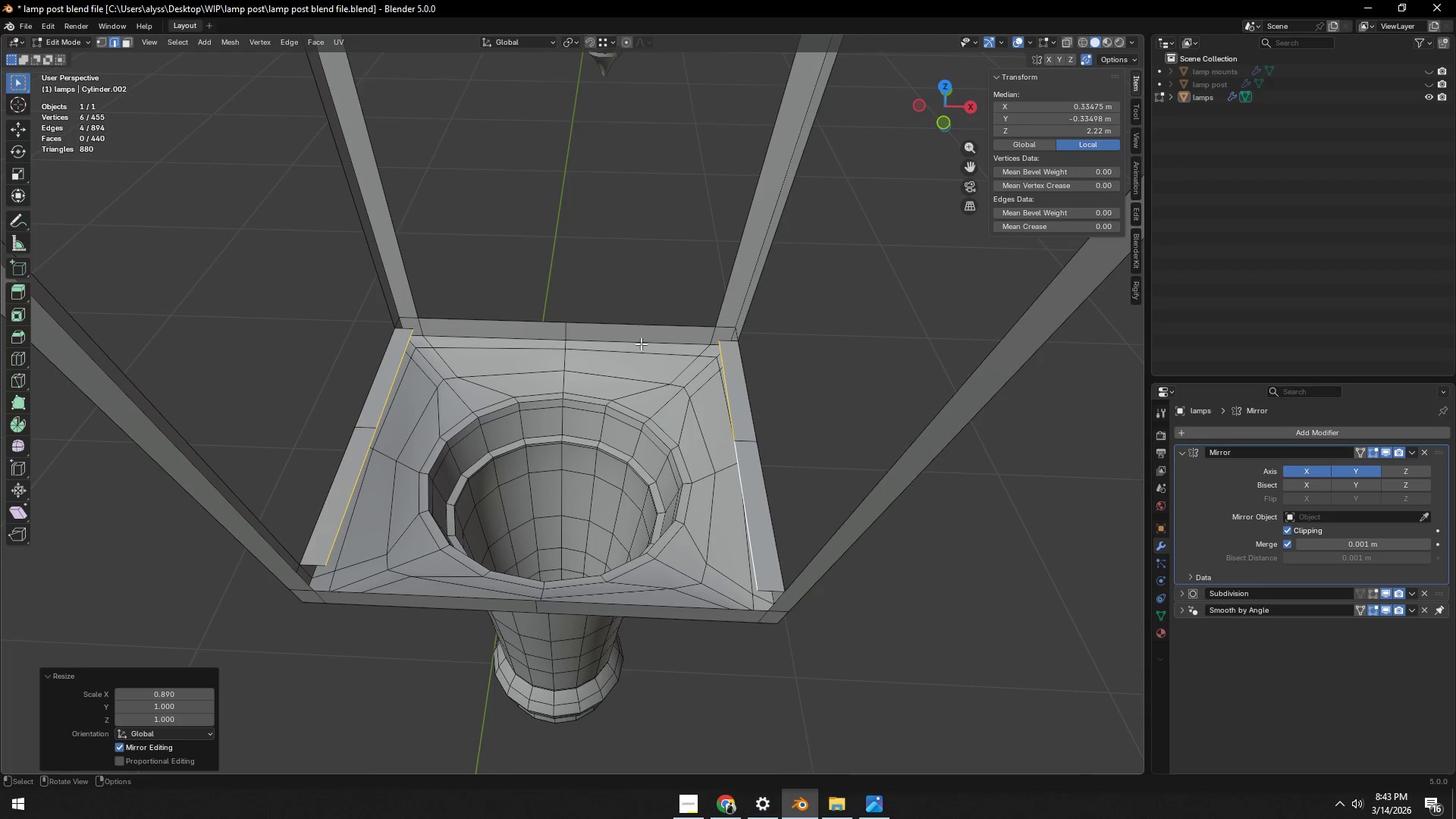 
left_click([636, 325])
 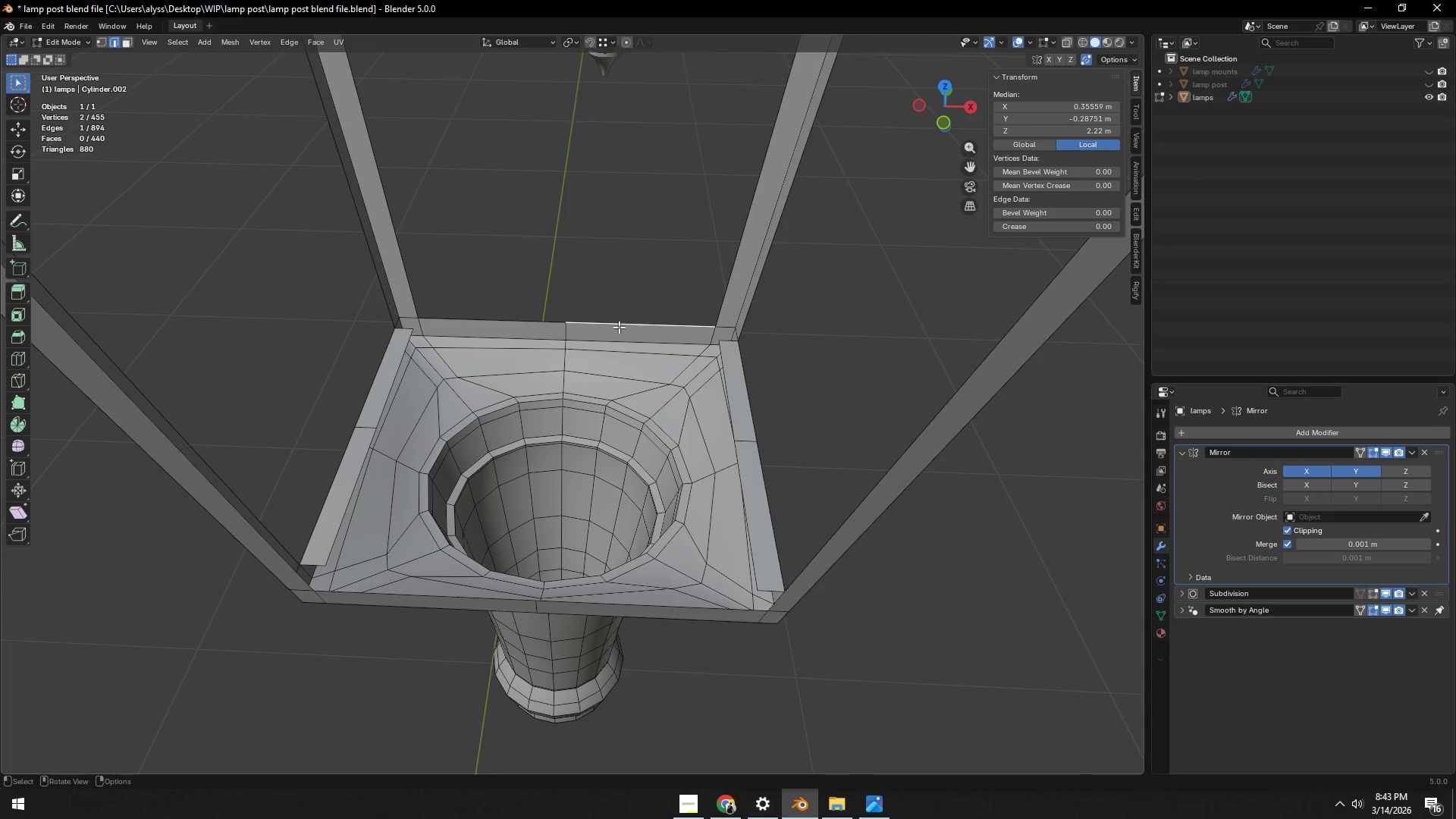 
hold_key(key=ShiftLeft, duration=0.81)
left_click([543, 323])
 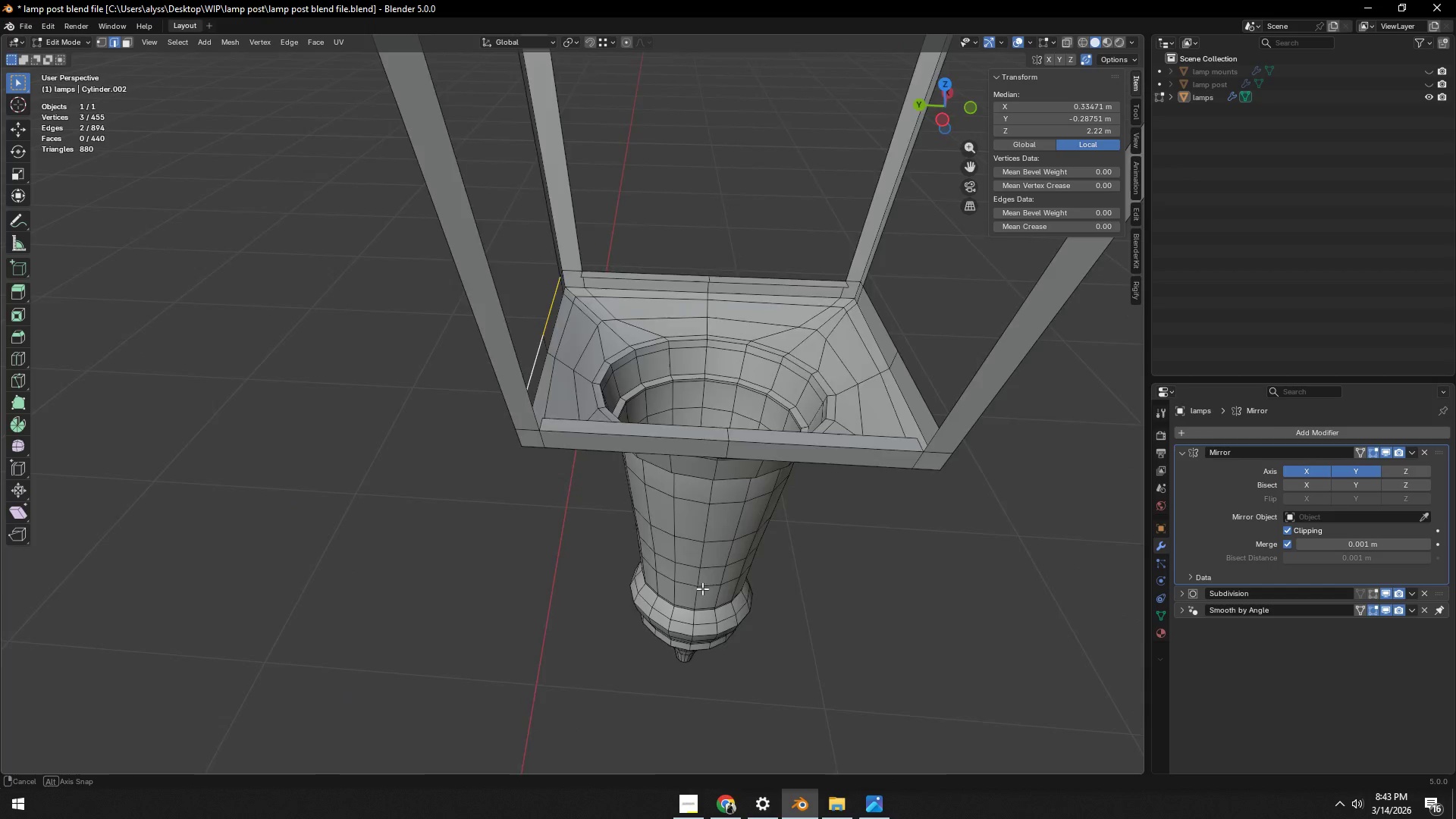 
hold_key(key=ShiftLeft, duration=1.01)
left_click([877, 311])
 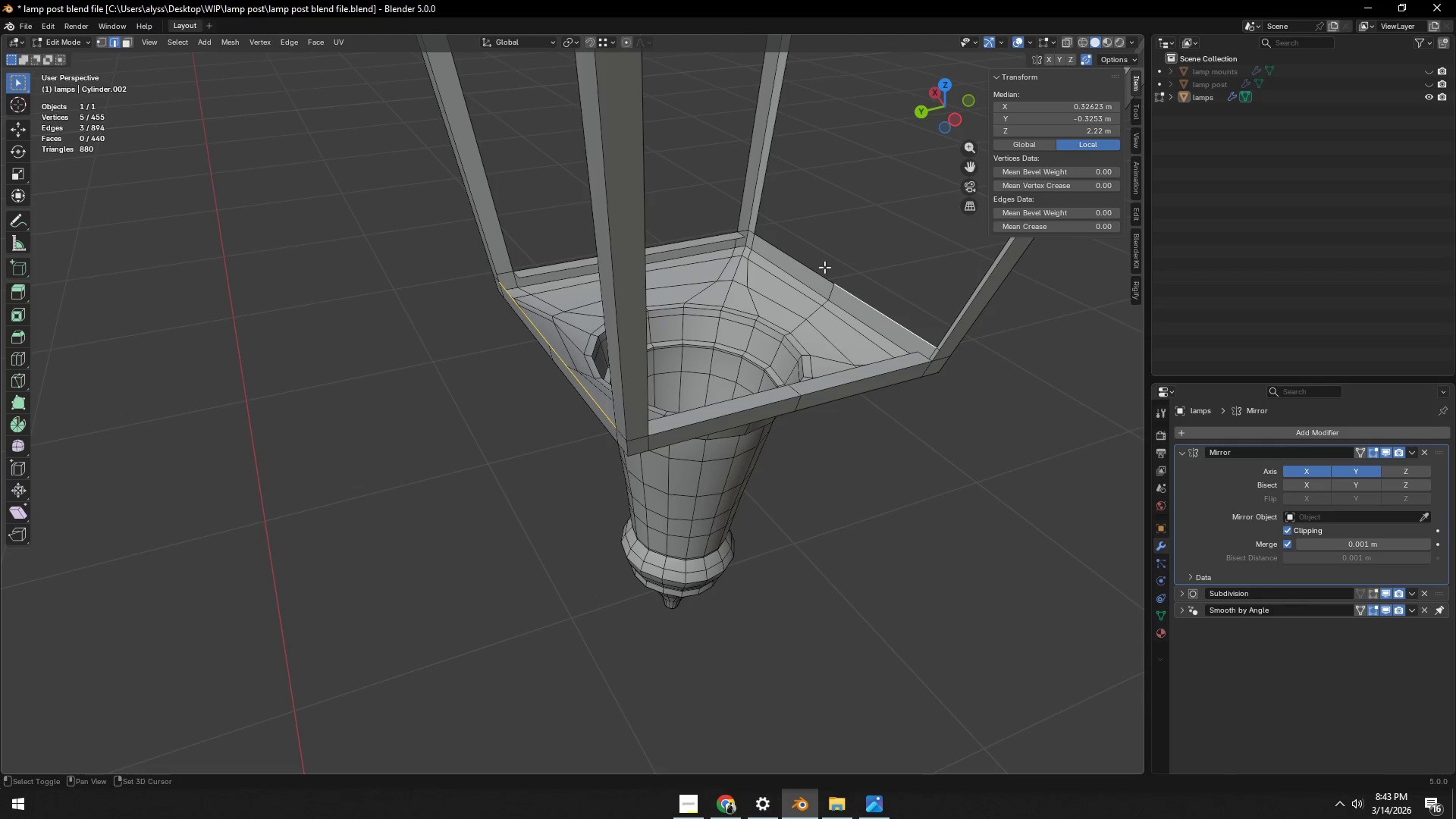 
double_click([817, 249])
 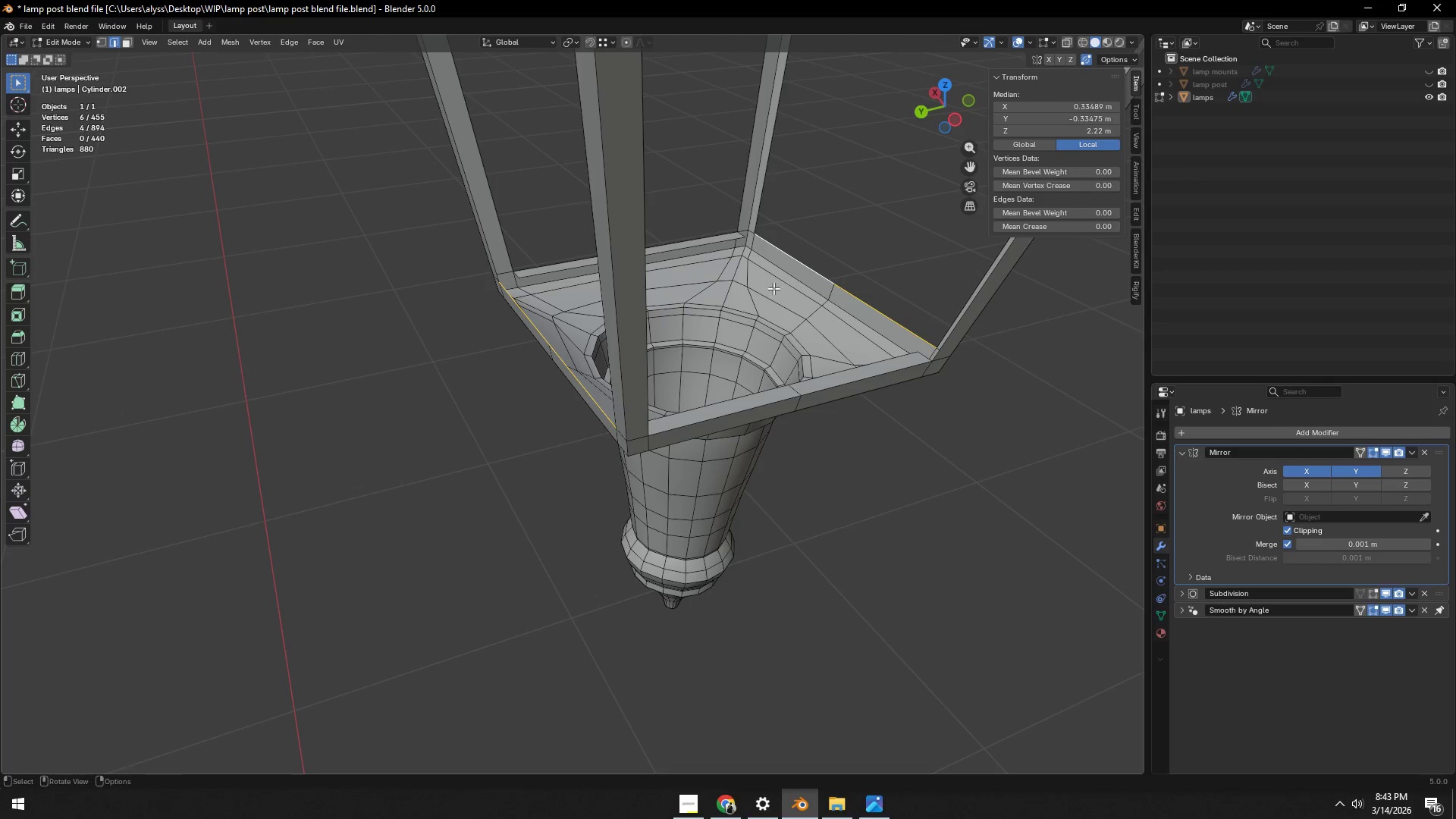 
key(Backquote)
 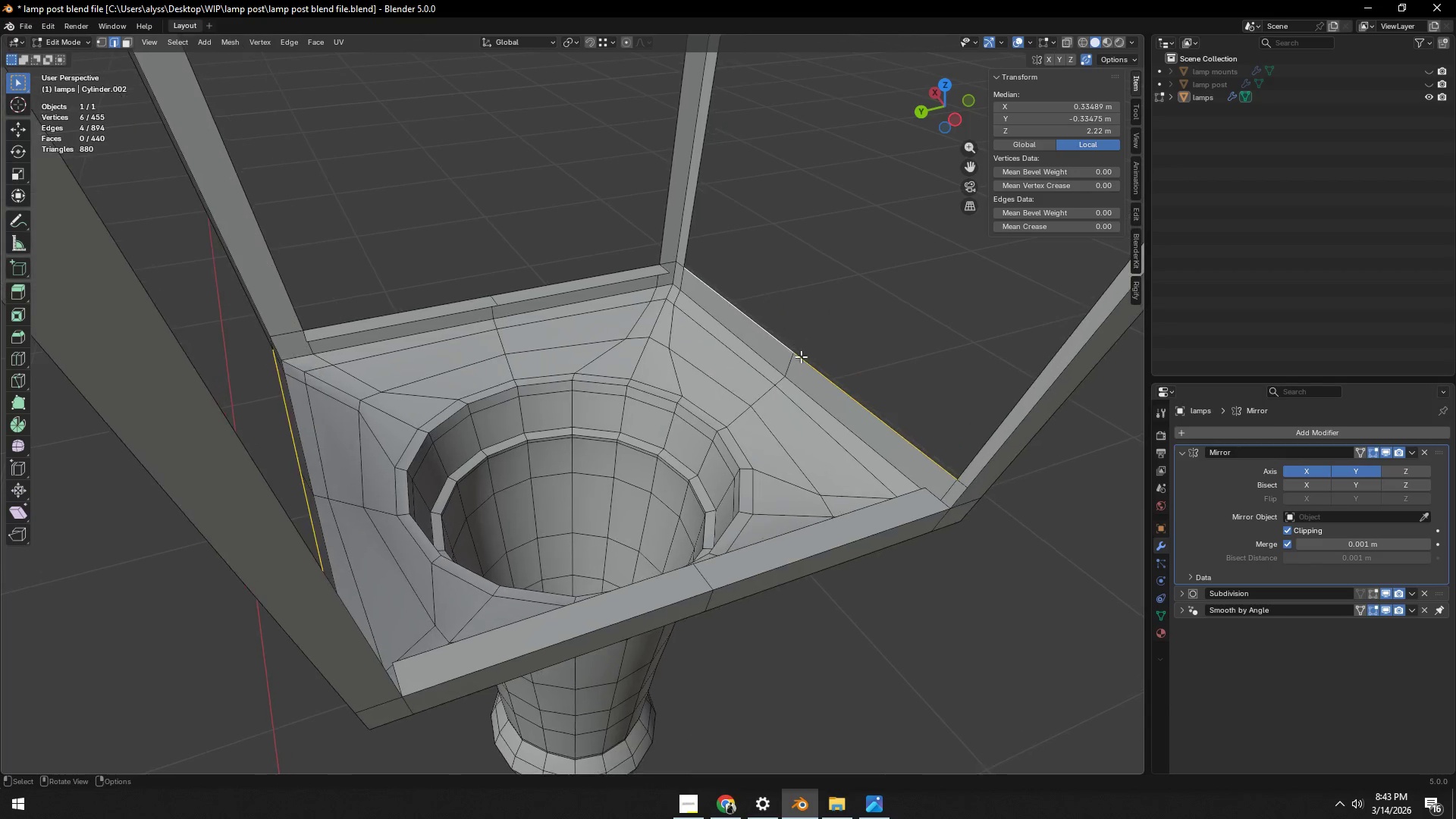 
scroll: coordinate [799, 378], scroll_direction: down, amount: 1.0
 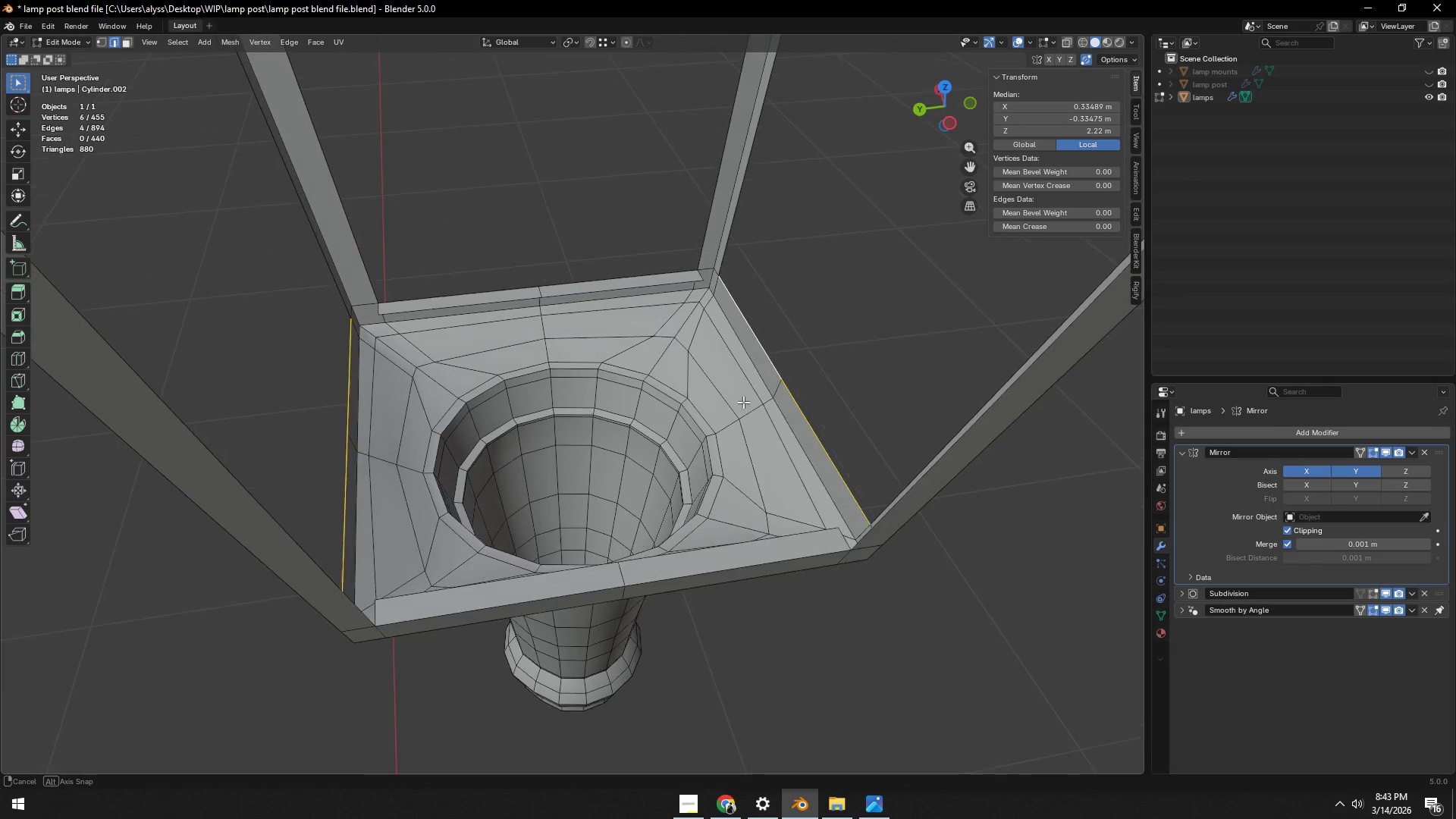 
type(sy)
 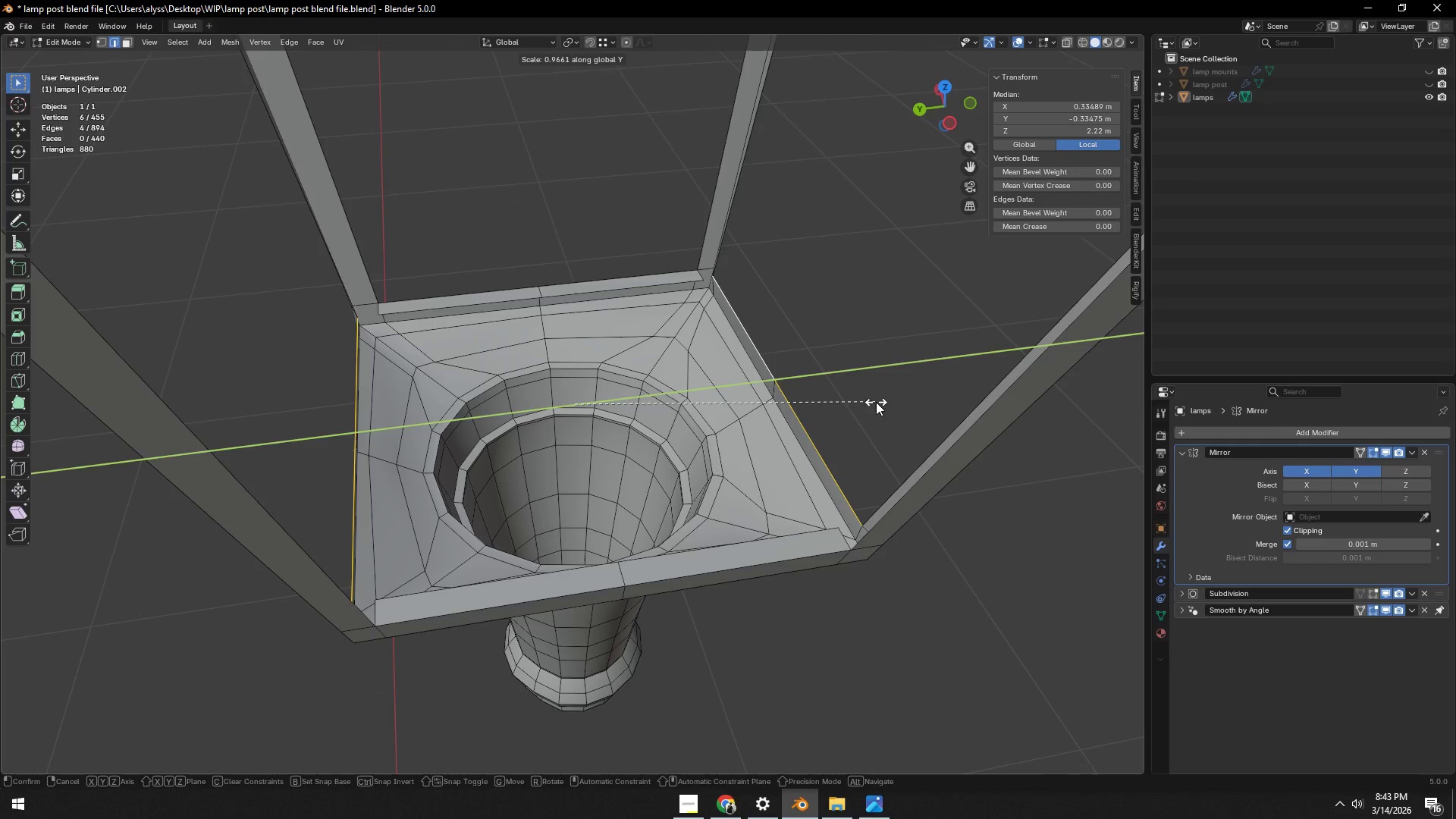 
right_click([876, 402])
 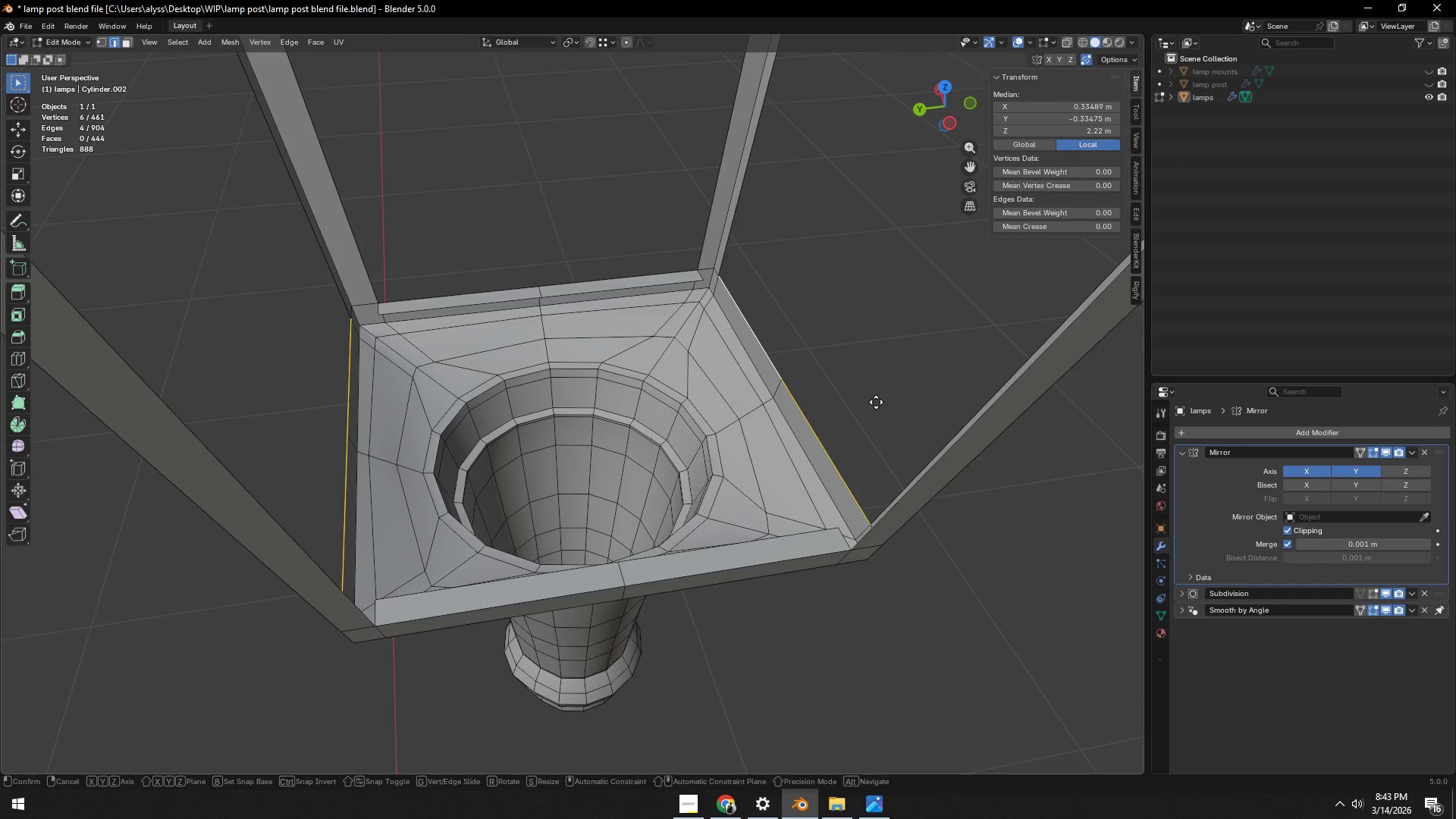 
type(ey)
 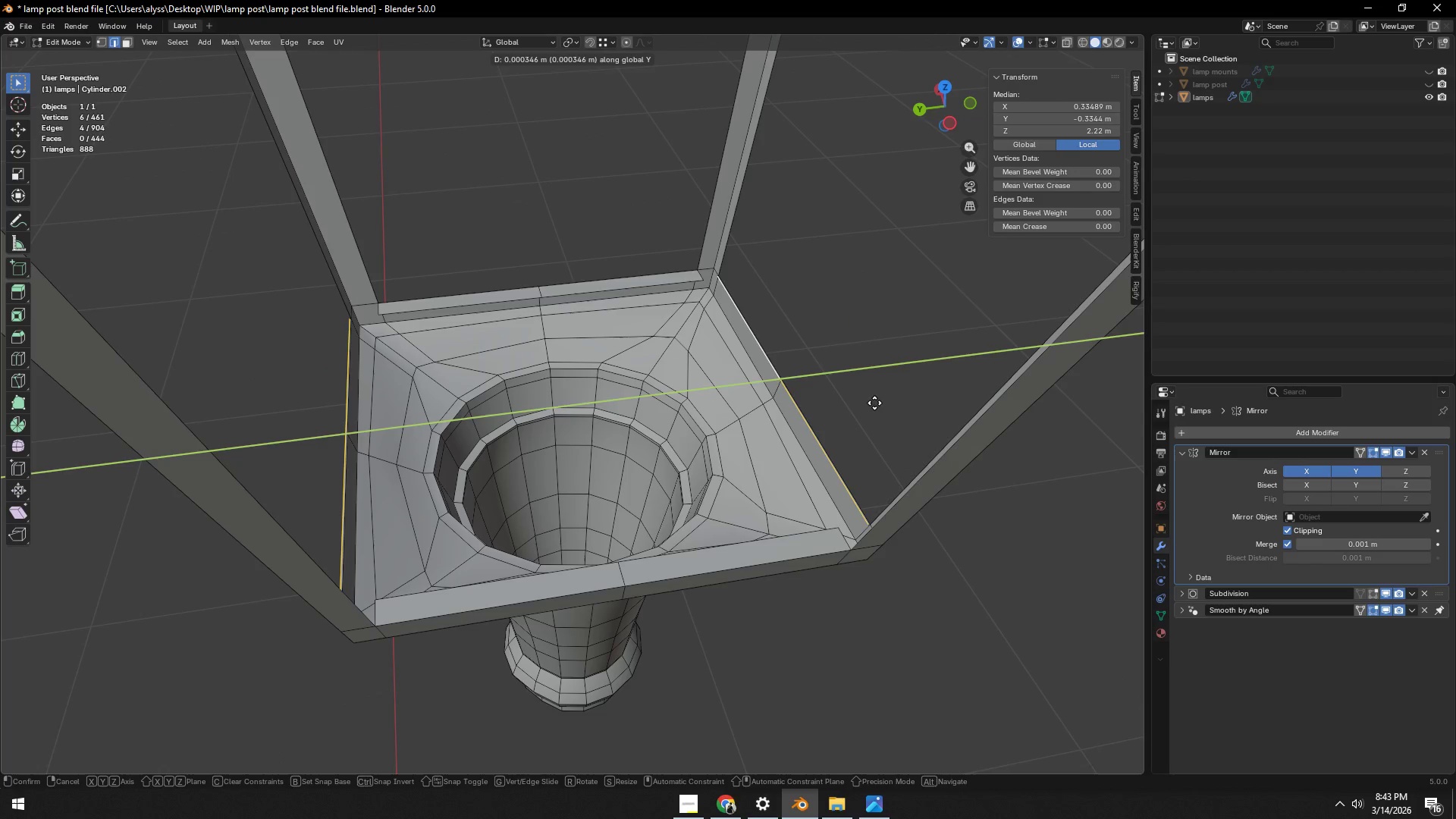 
right_click([874, 403])
 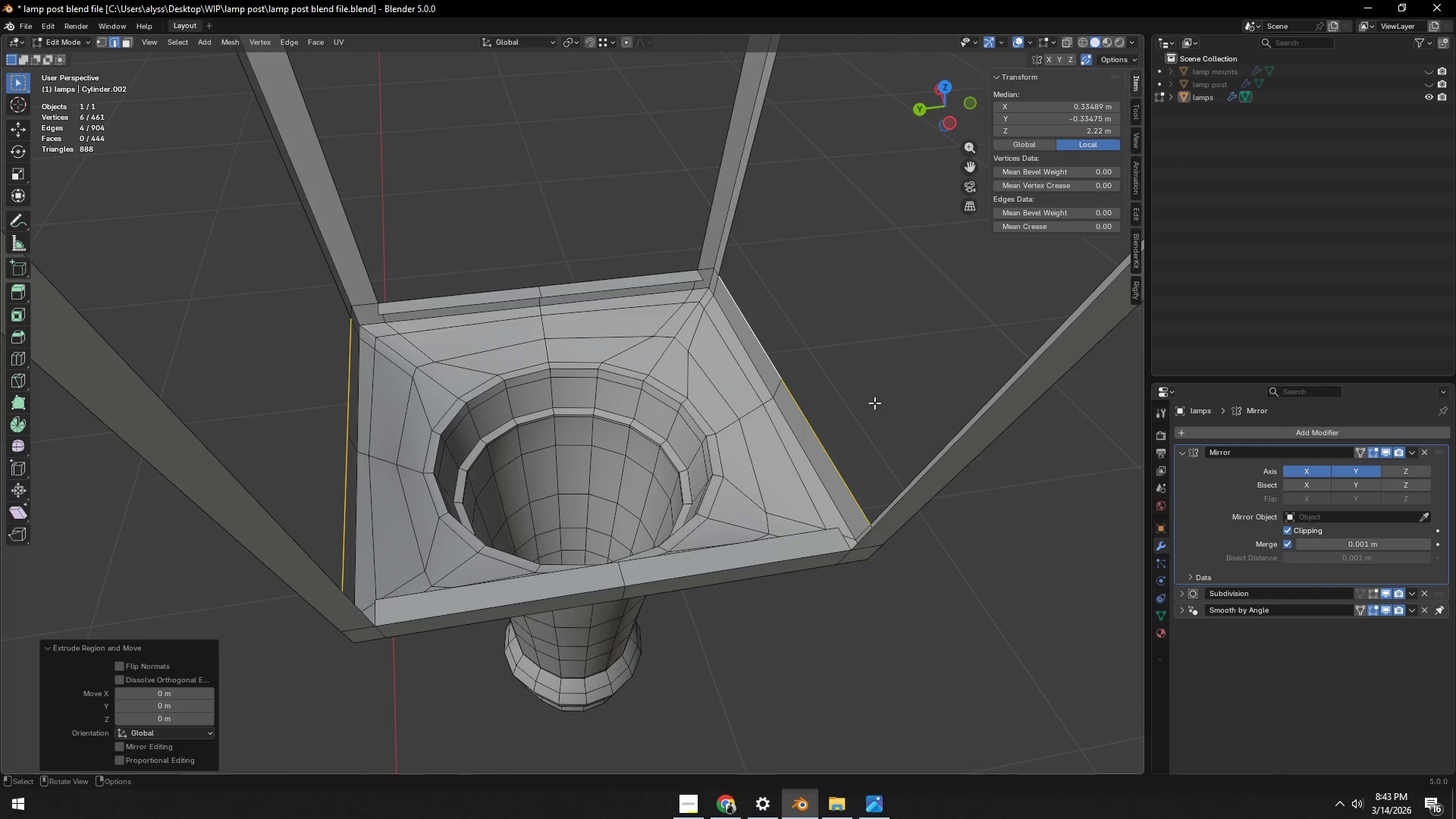 
type(sy)
 